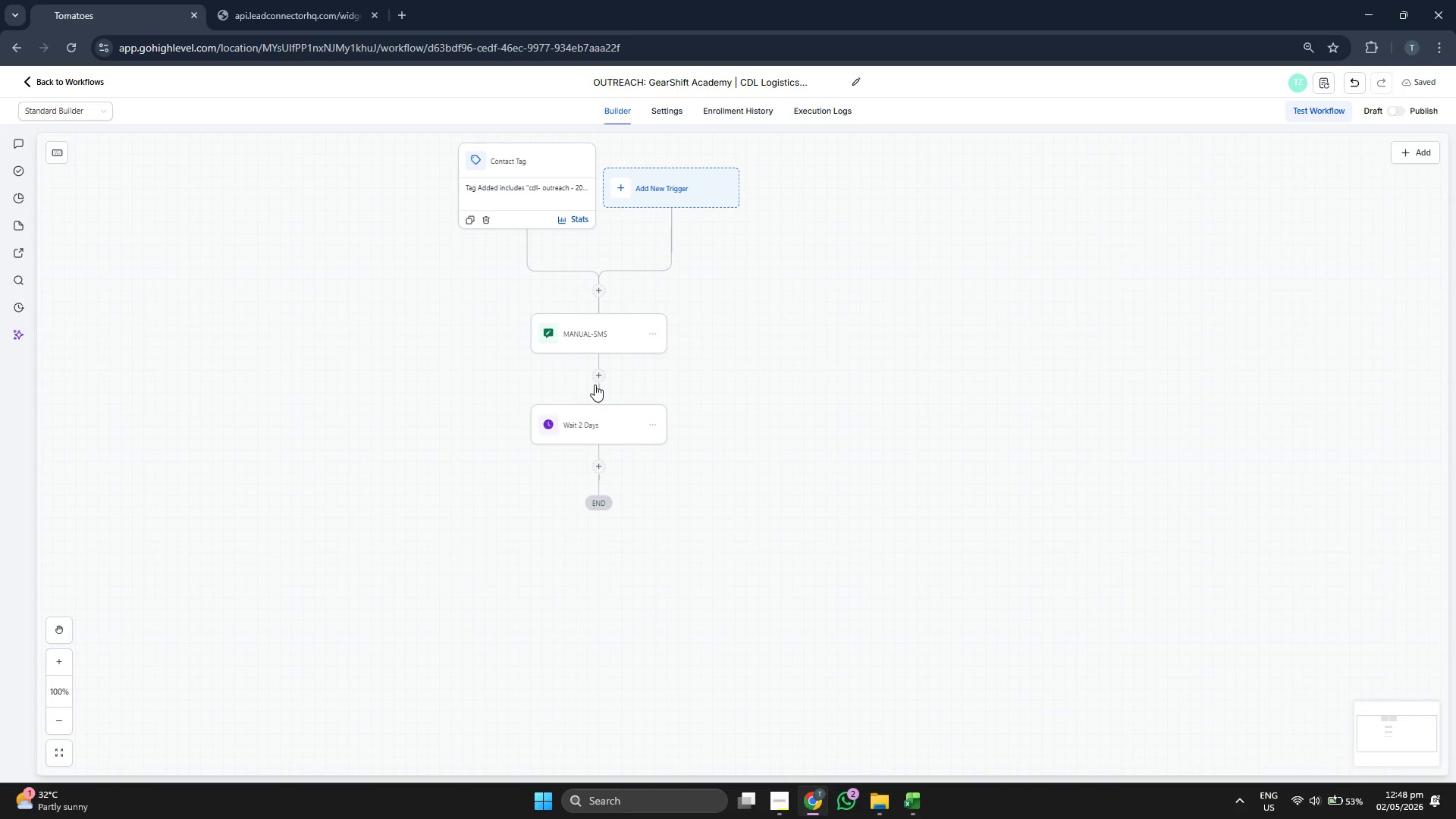 
left_click([572, 423])
 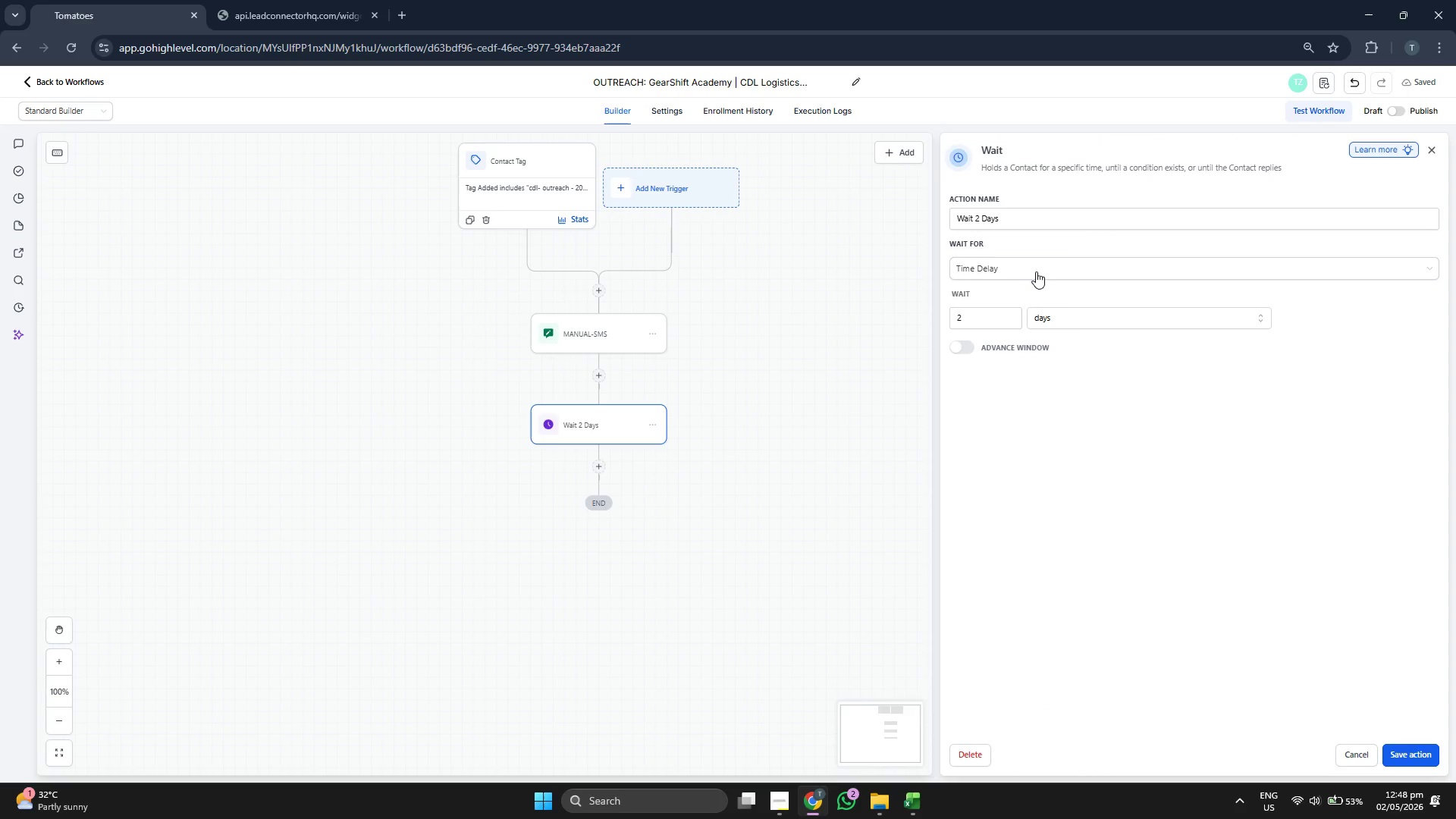 
left_click([1036, 270])
 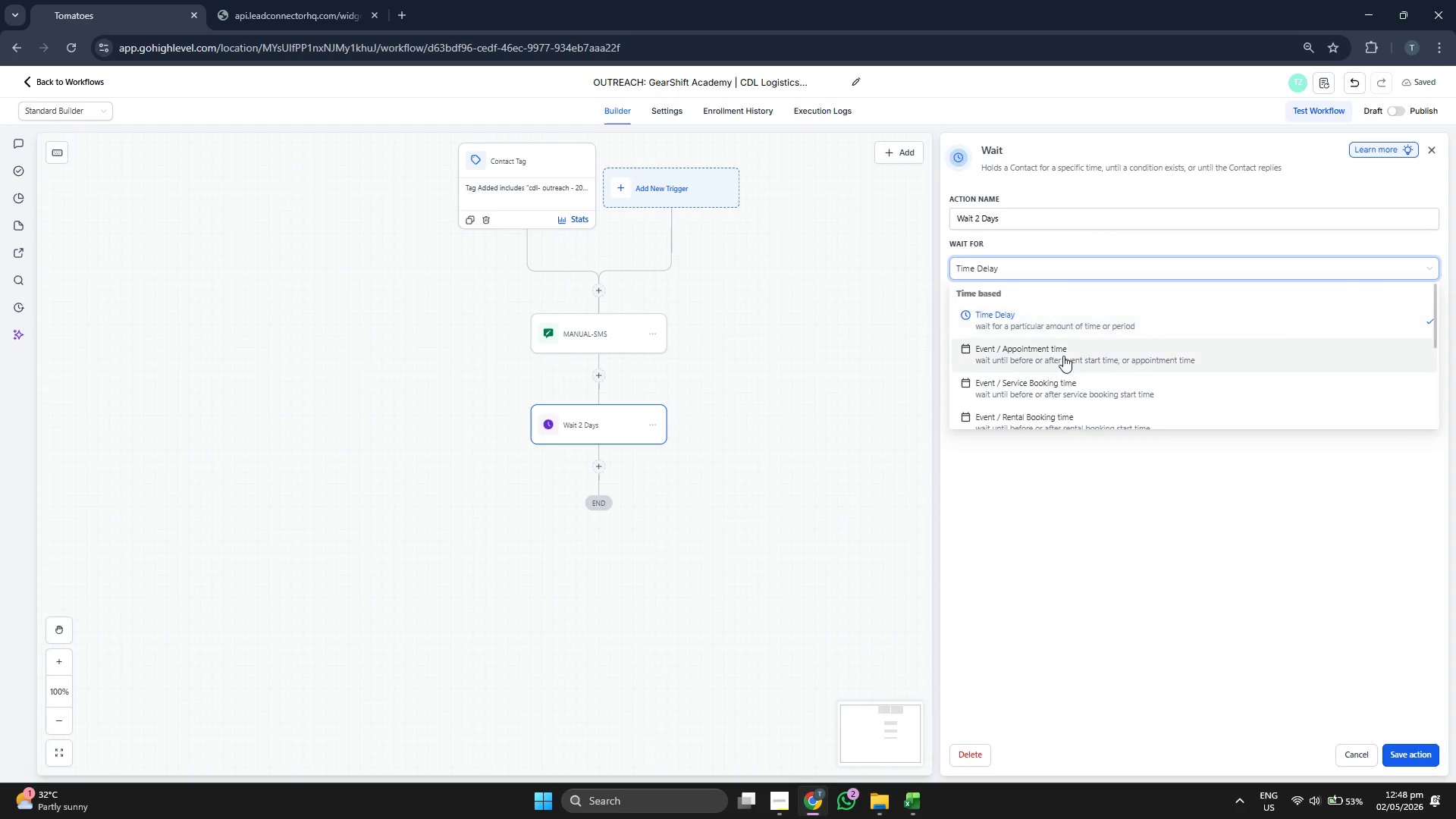 
scroll: coordinate [1068, 353], scroll_direction: down, amount: 2.0
 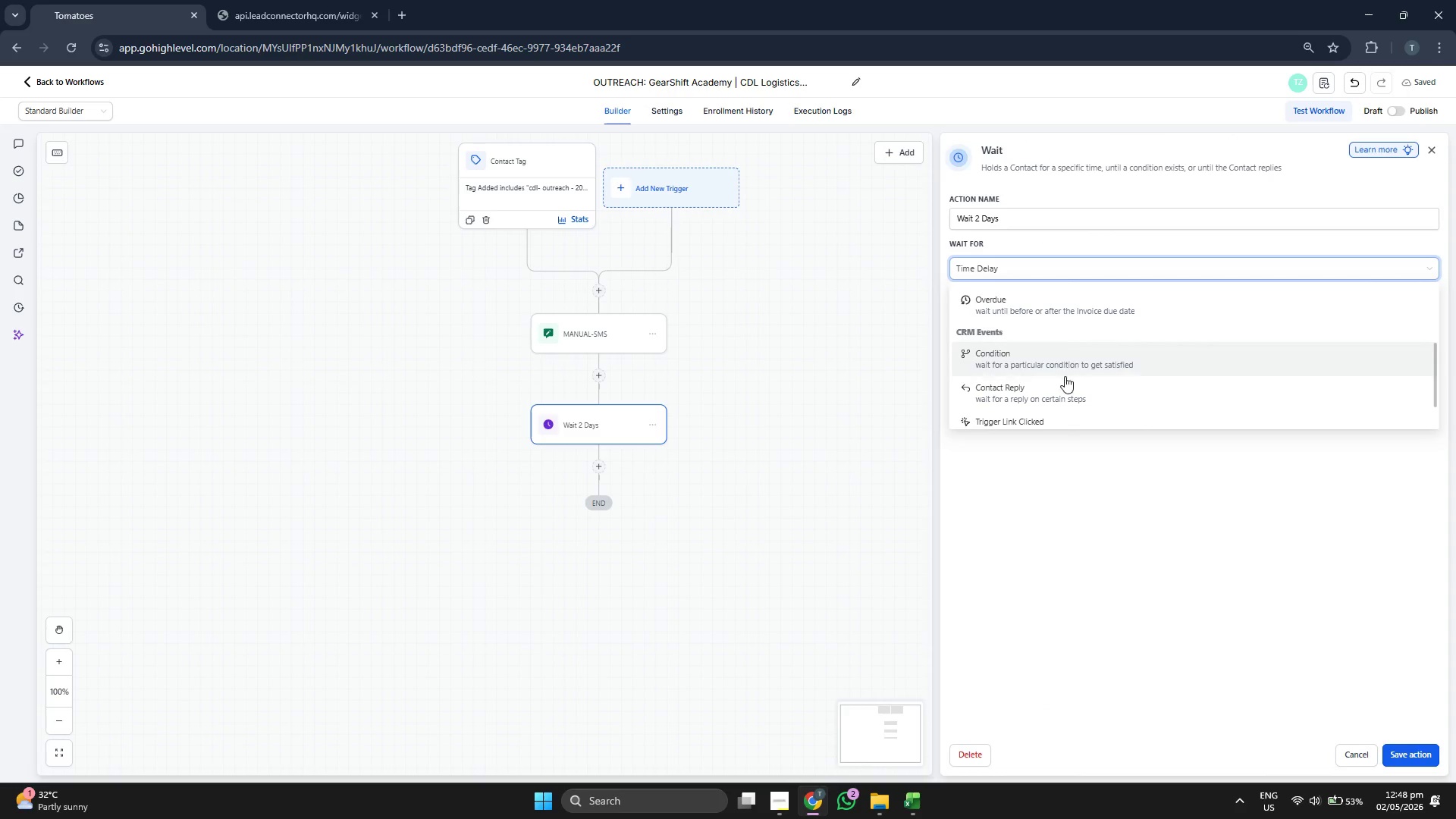 
left_click([1065, 384])
 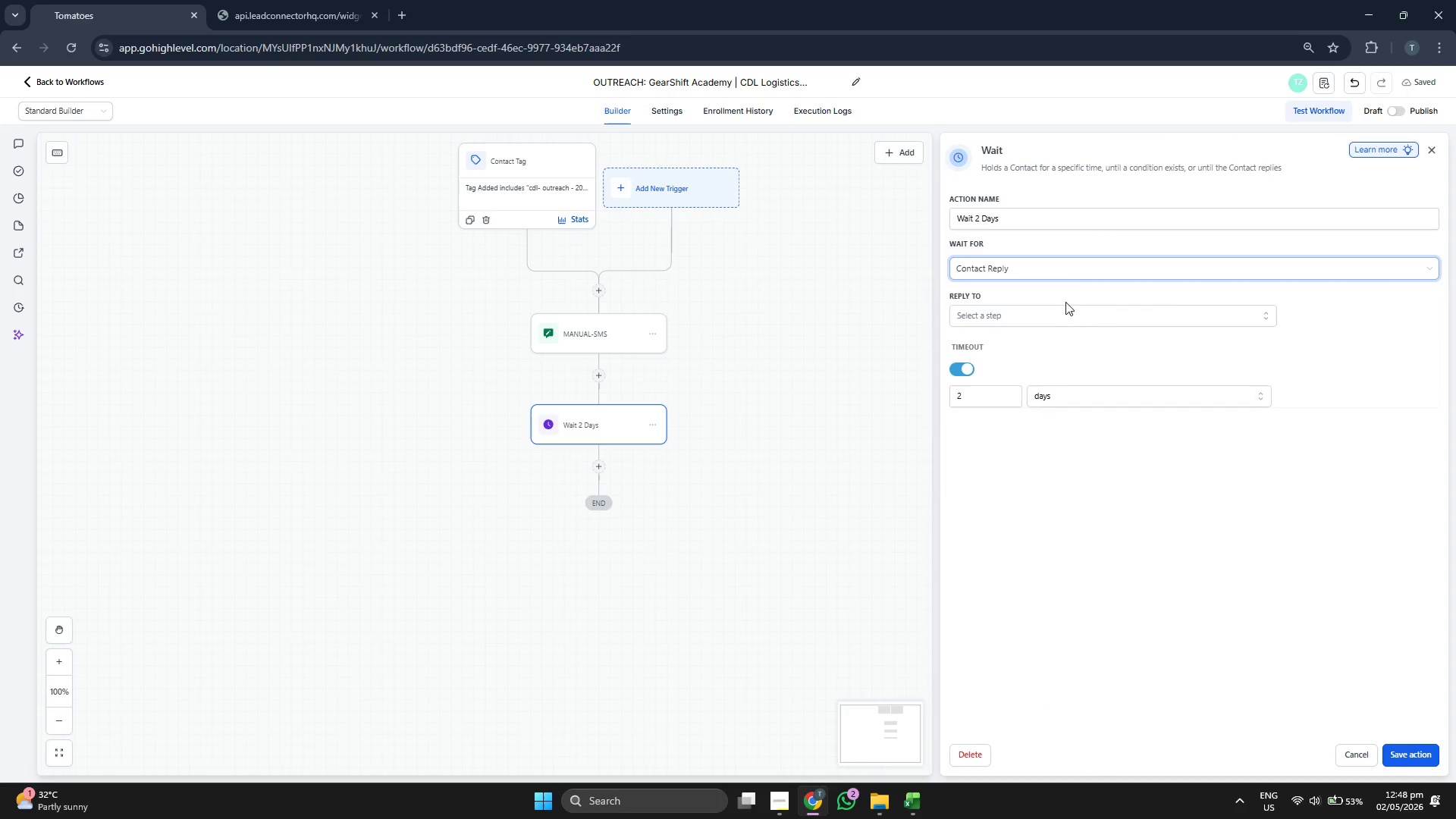 
left_click([1066, 315])
 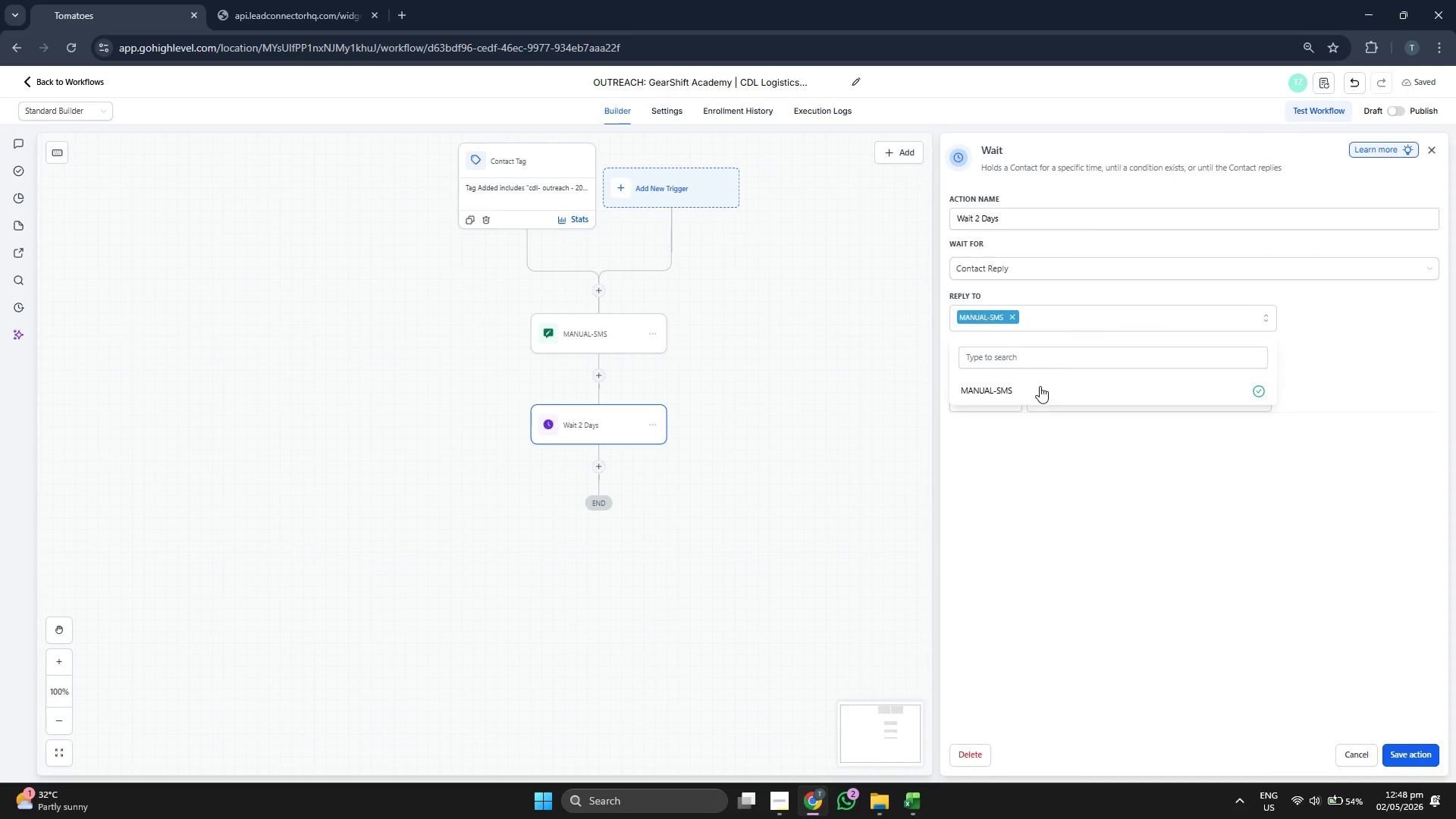 
left_click_drag(start_coordinate=[1043, 512], to_coordinate=[1043, 516])
 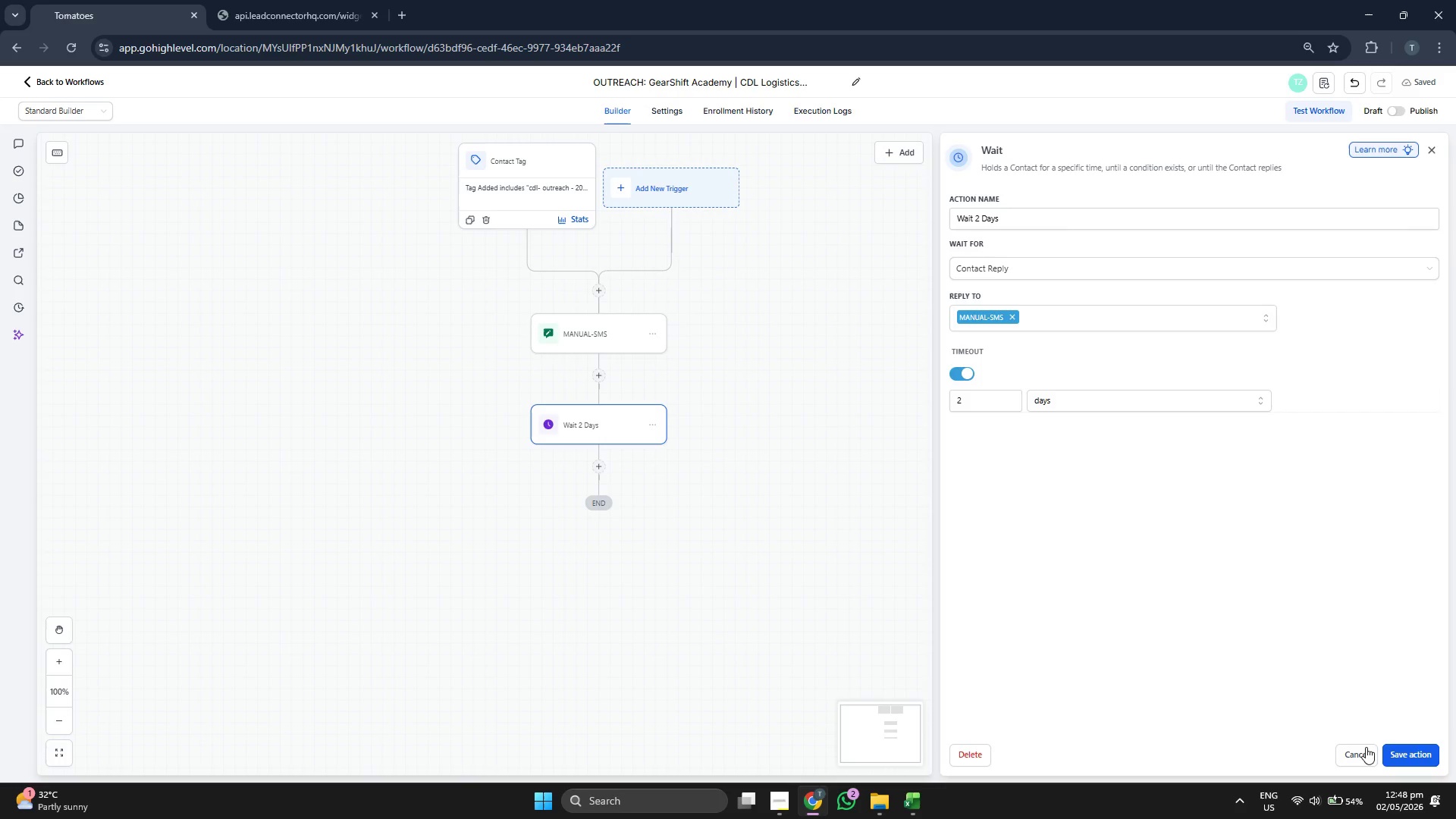 
left_click_drag(start_coordinate=[943, 600], to_coordinate=[966, 445])
 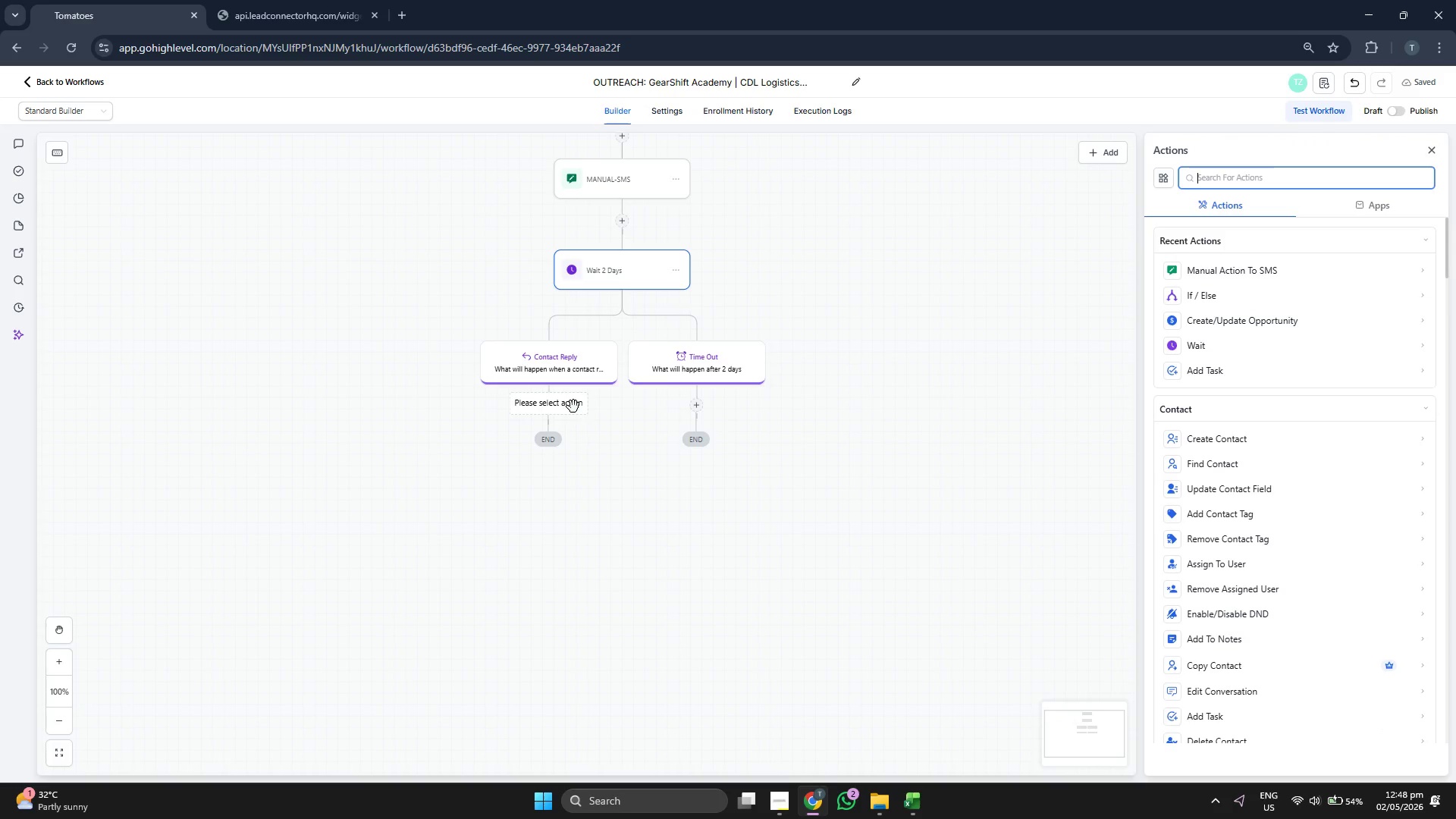 
left_click_drag(start_coordinate=[863, 501], to_coordinate=[831, 516])
 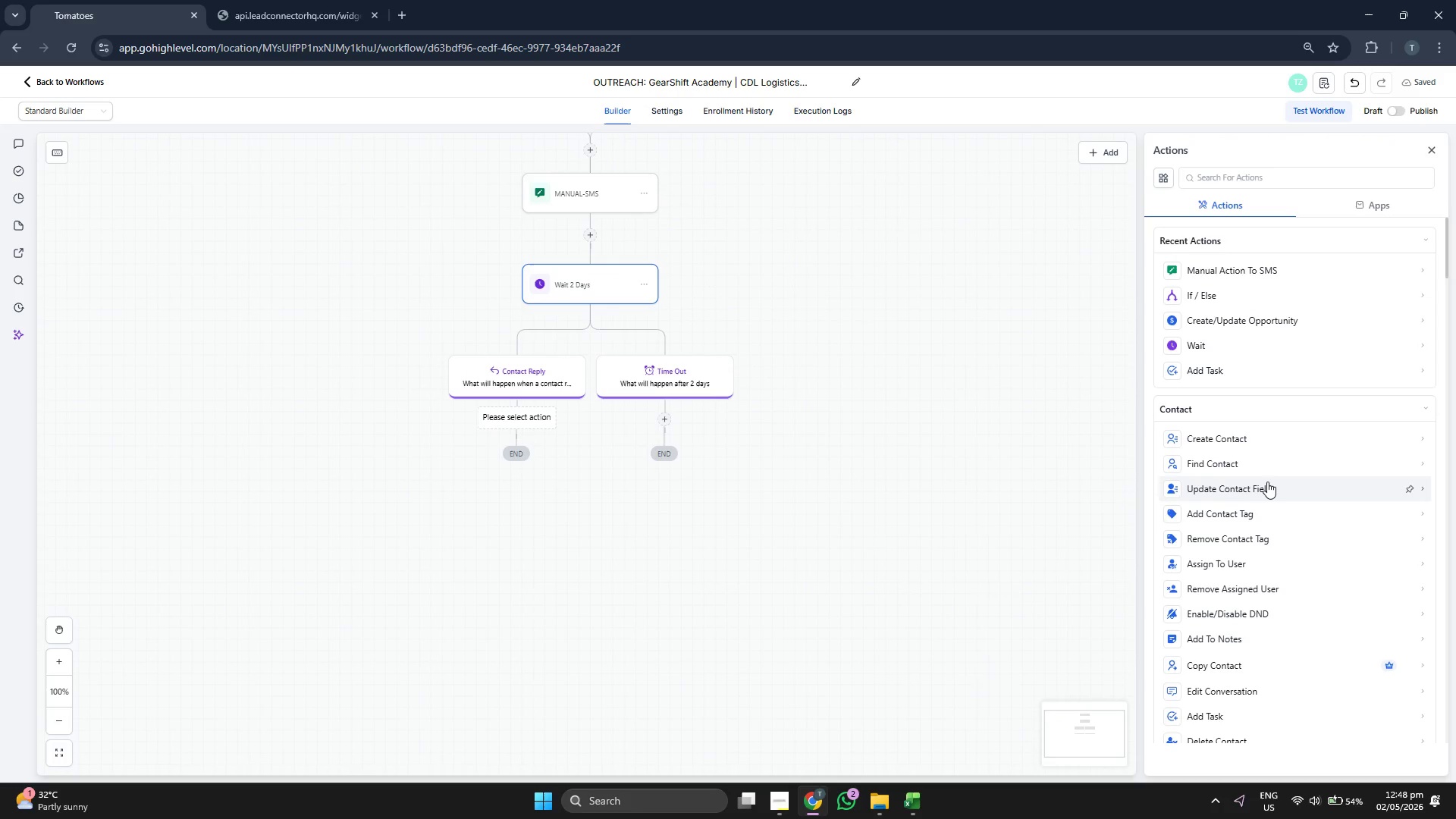 
scroll: coordinate [1268, 481], scroll_direction: down, amount: 1.0
 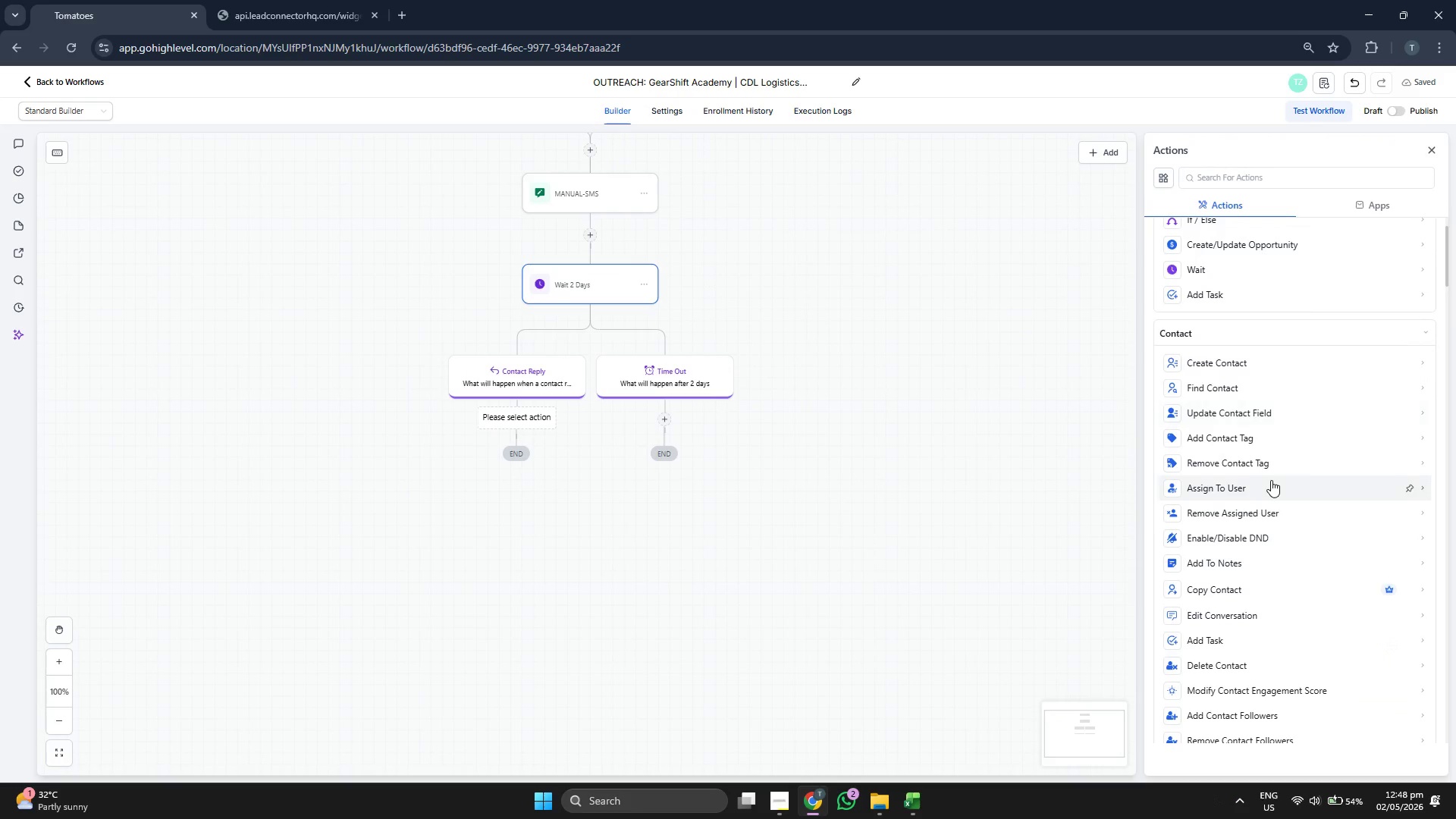 
scroll: coordinate [1271, 480], scroll_direction: up, amount: 2.0
 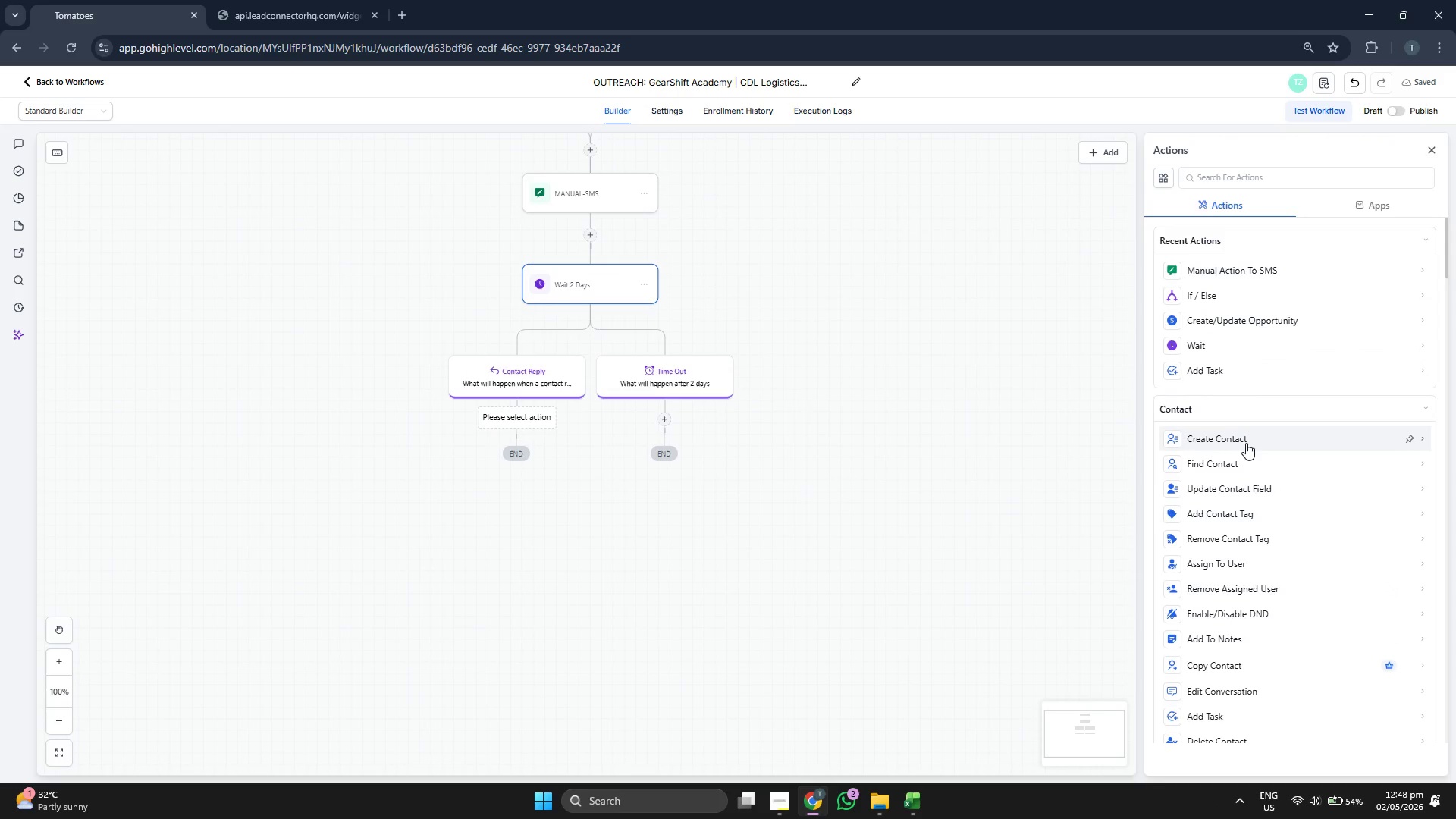 
scroll: coordinate [1261, 501], scroll_direction: down, amount: 3.0
 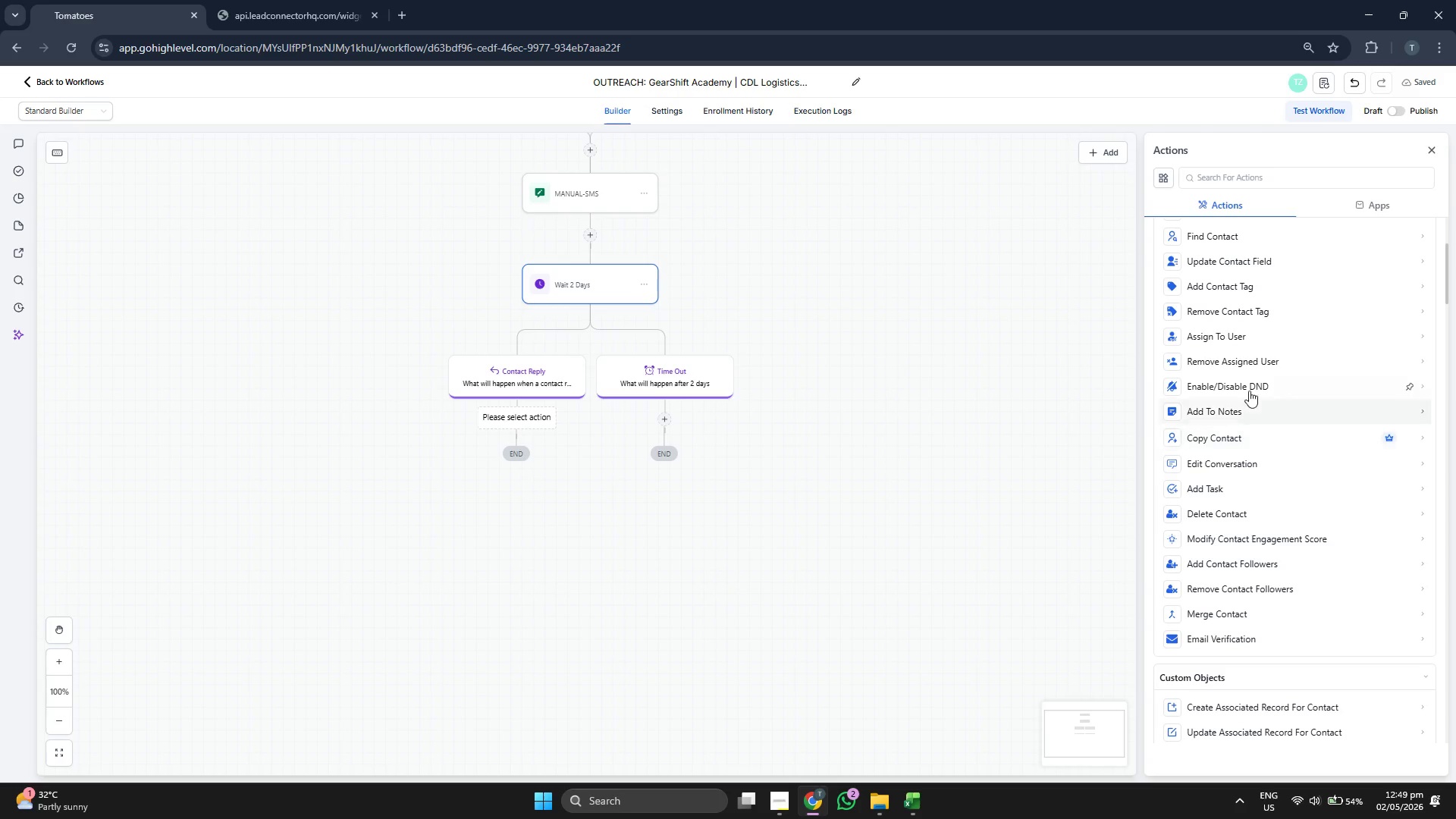 
left_click([1257, 290])
 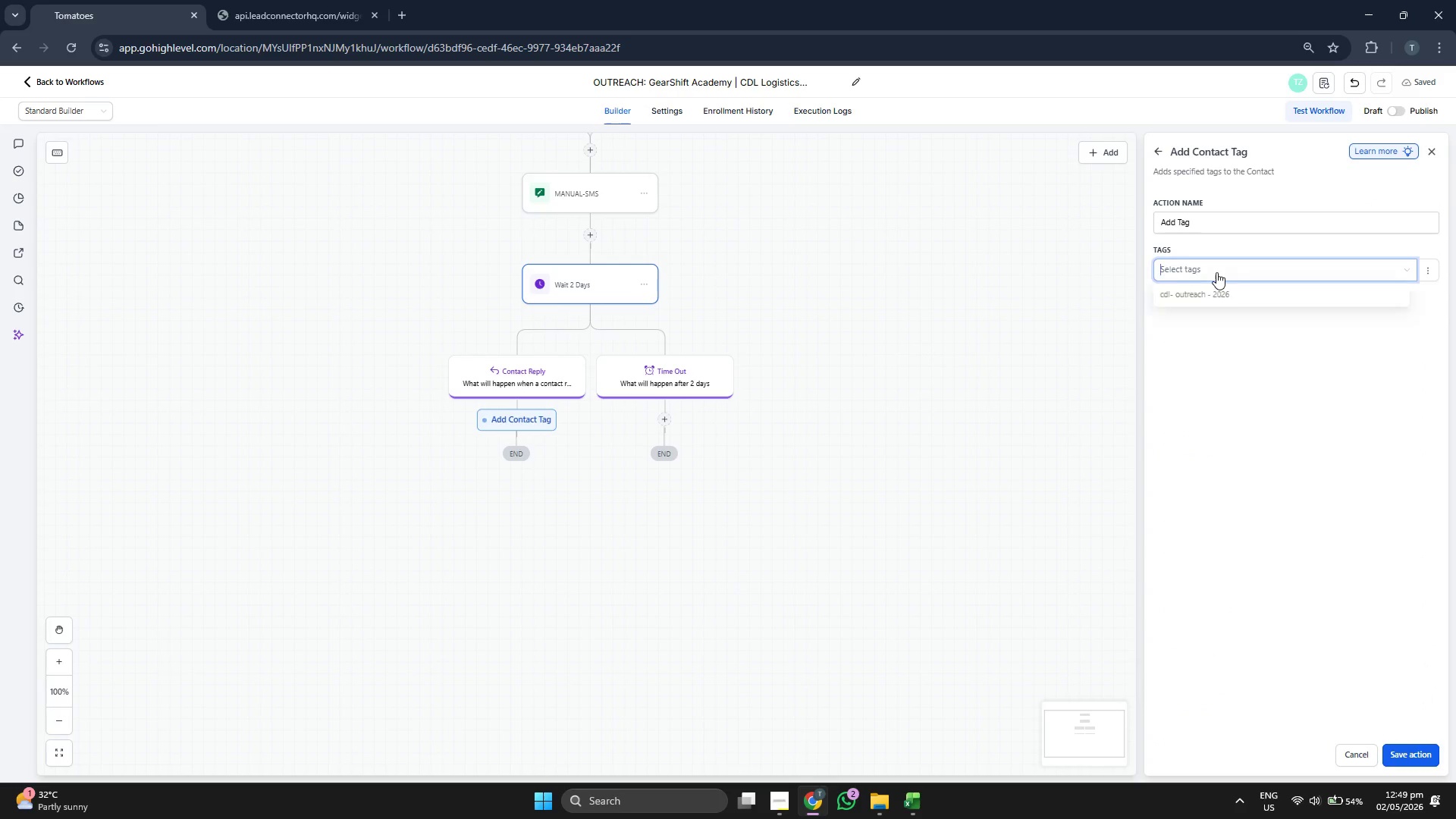 
left_click([946, 353])
 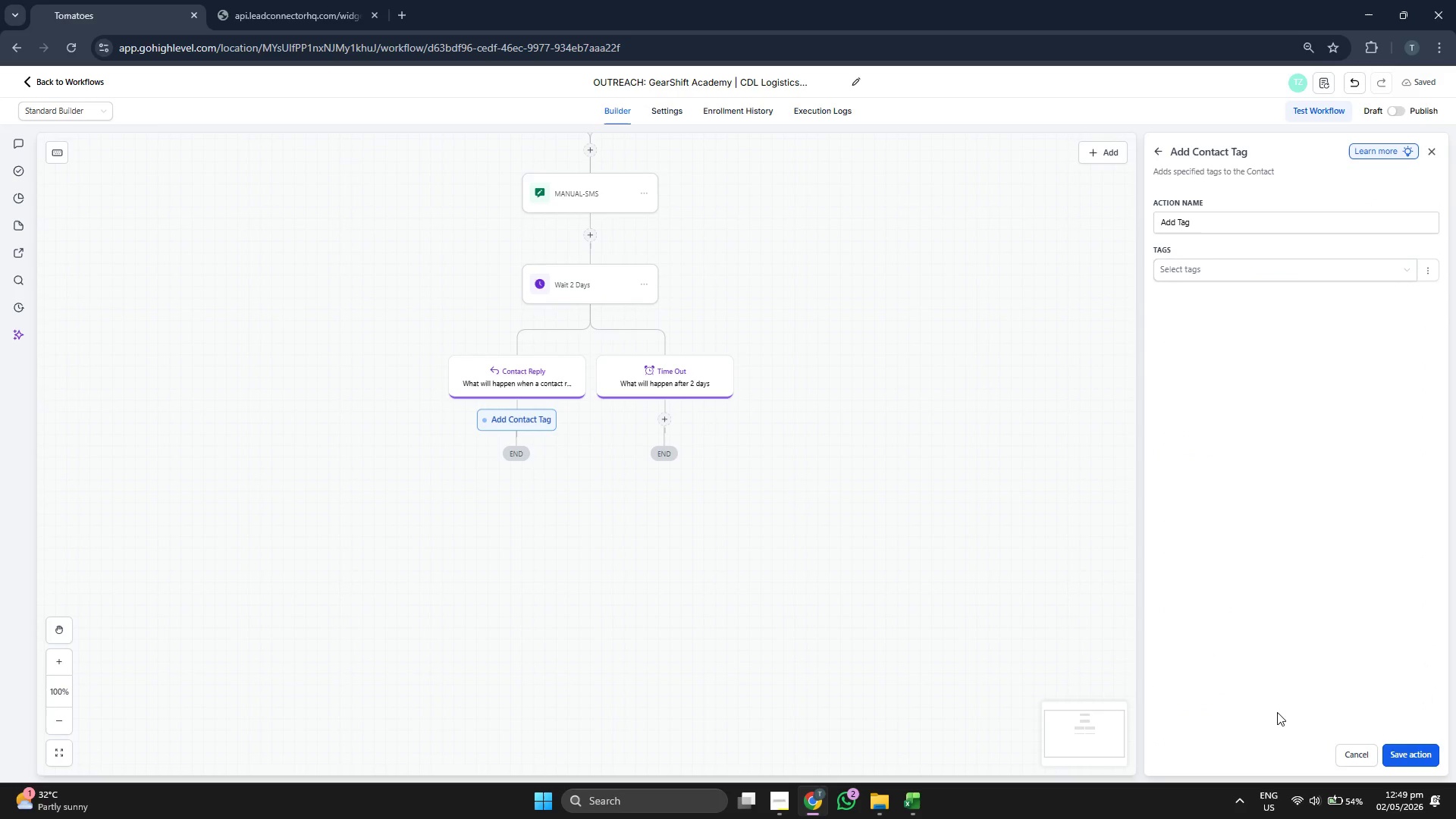 
left_click([1347, 752])
 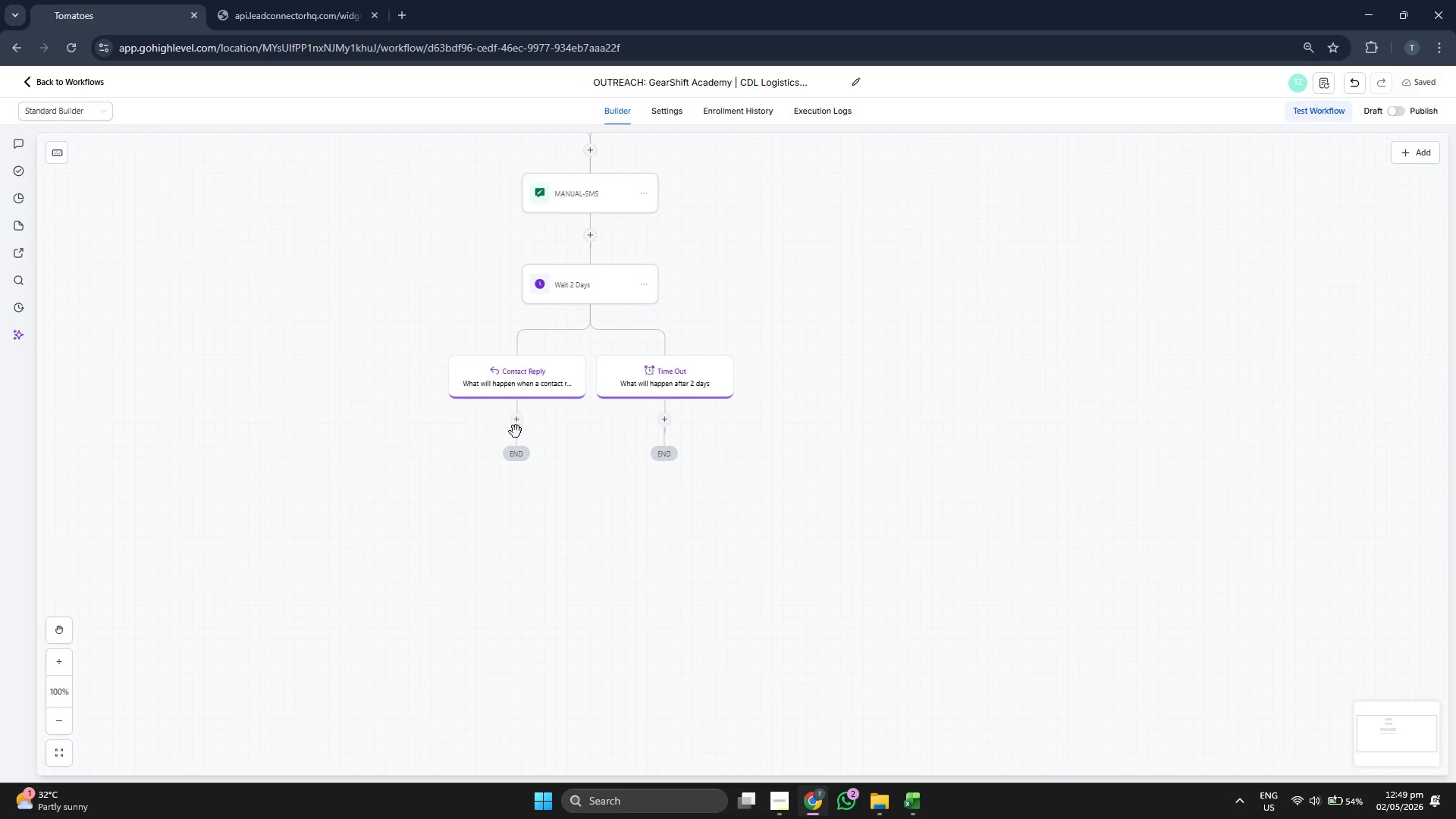 
left_click([516, 424])
 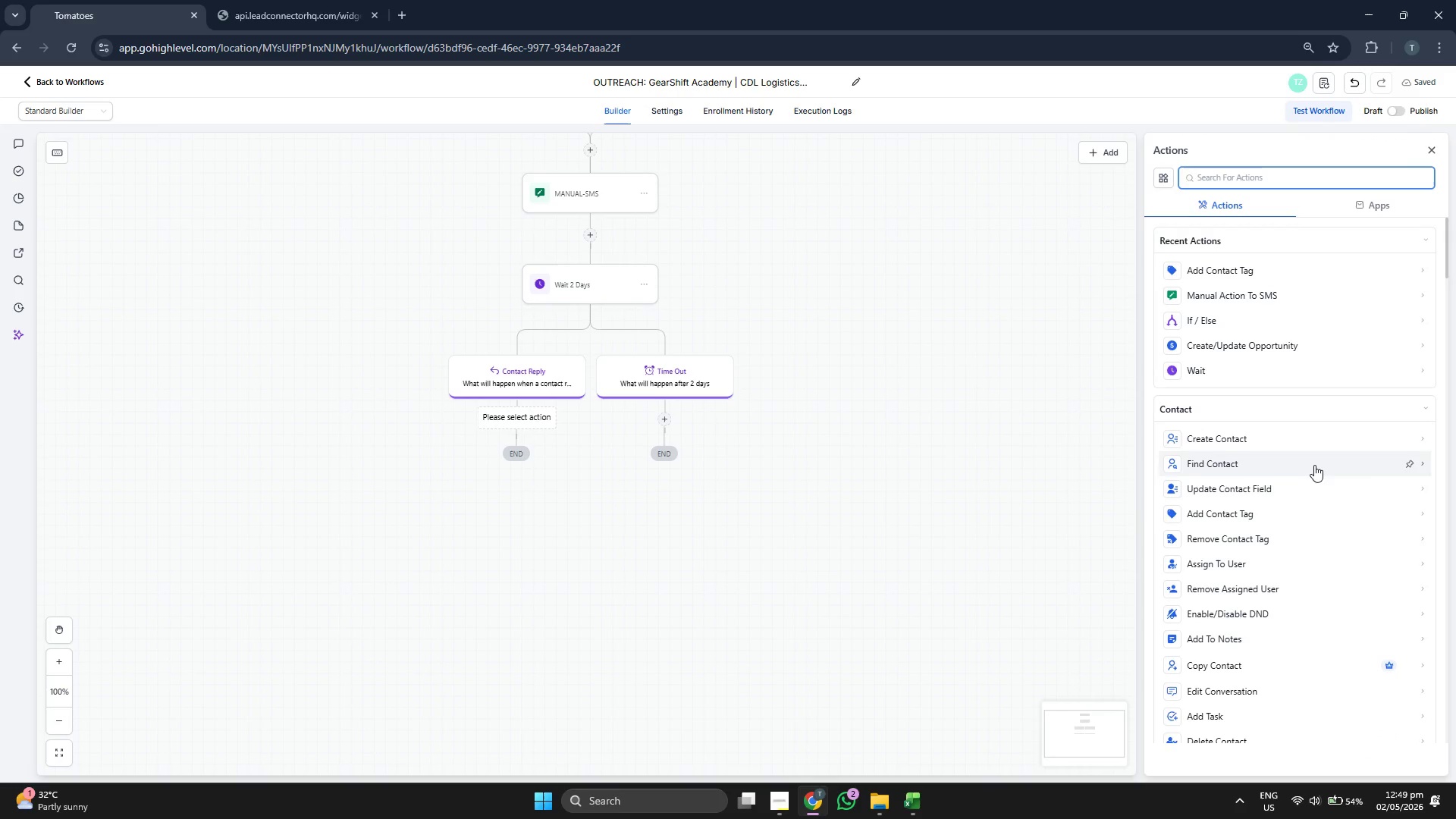 
scroll: coordinate [1314, 465], scroll_direction: down, amount: 19.0
 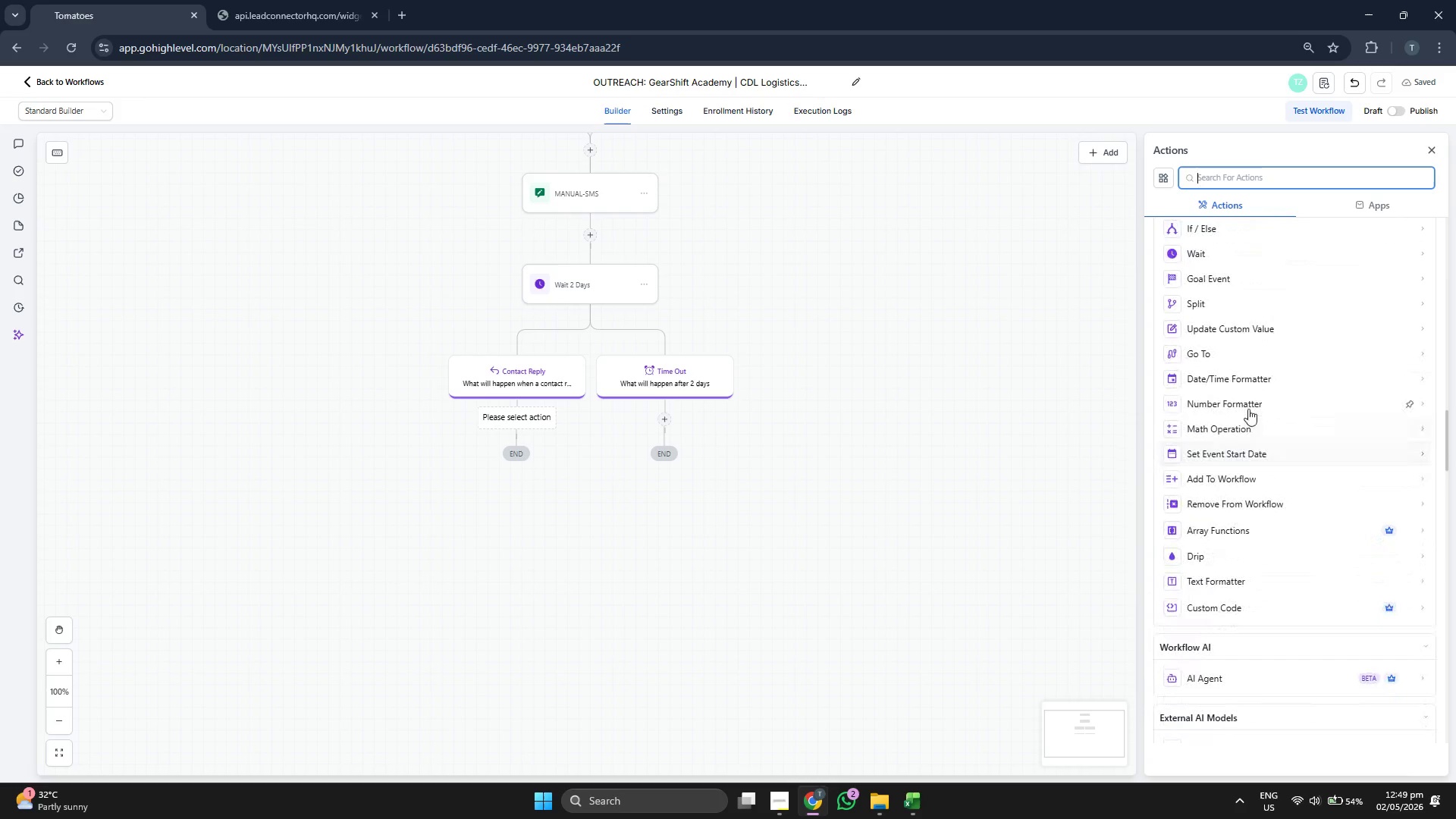 
left_click([1251, 506])
 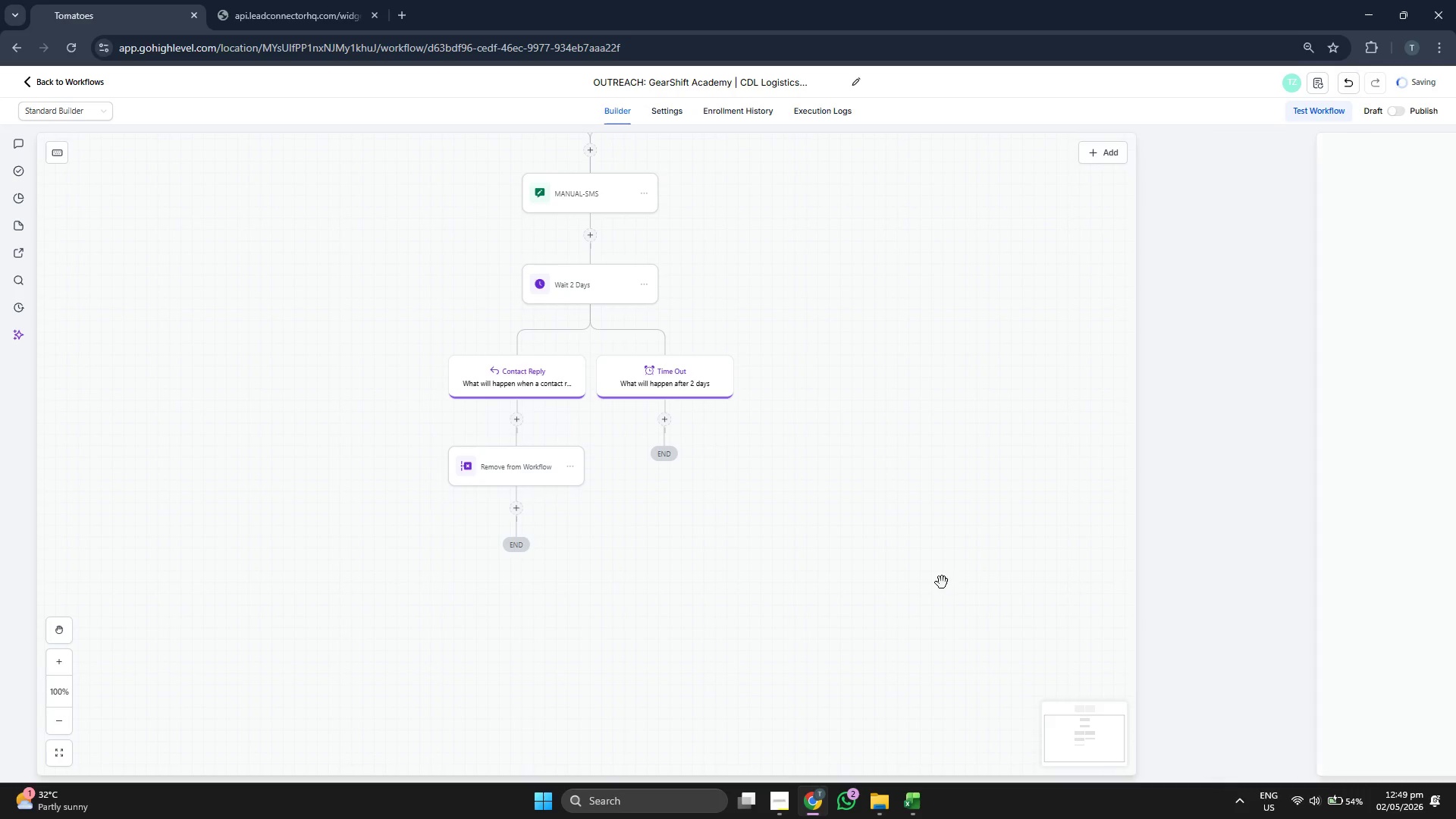 
left_click_drag(start_coordinate=[954, 545], to_coordinate=[933, 516])
 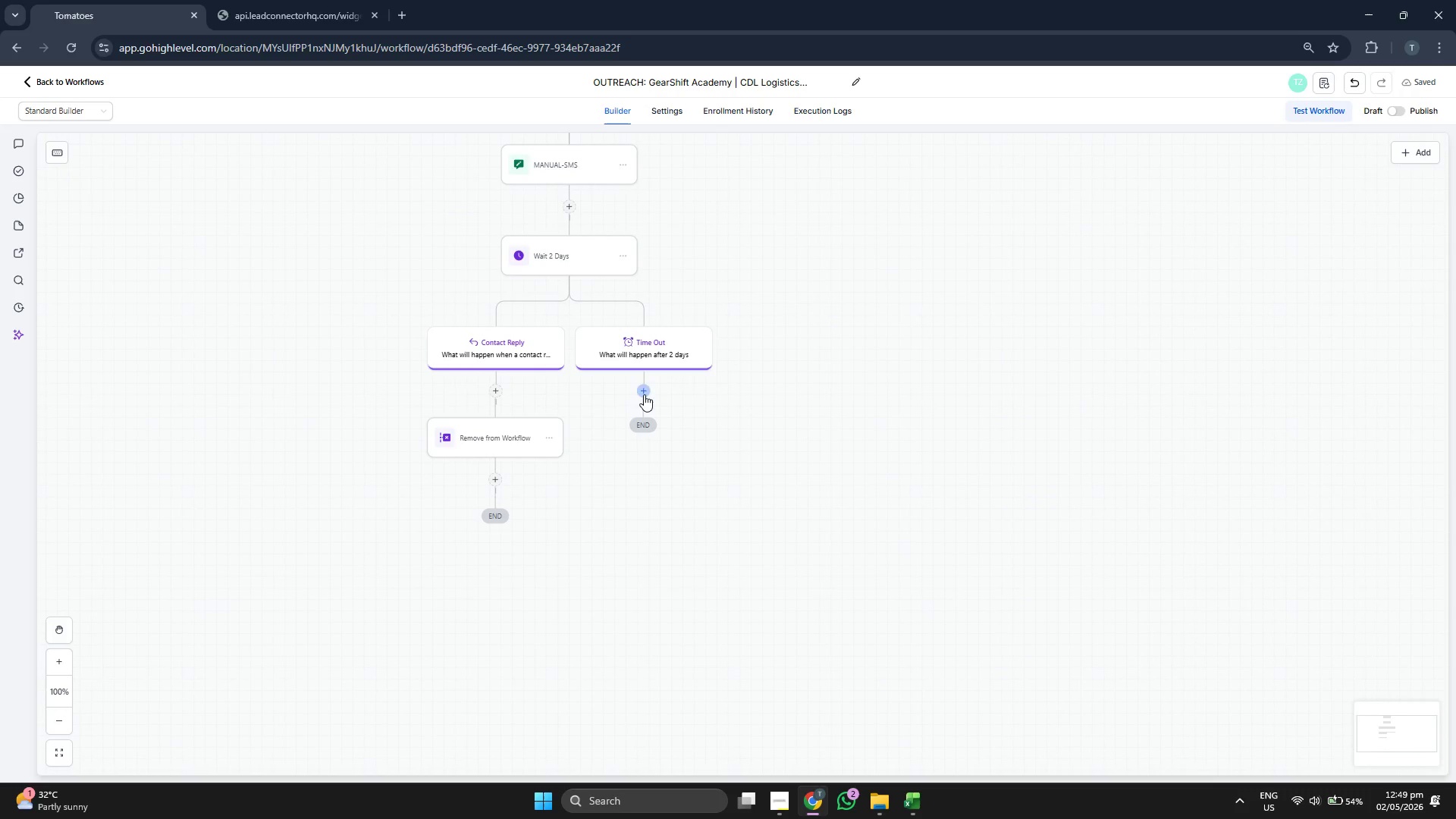 
left_click([642, 397])
 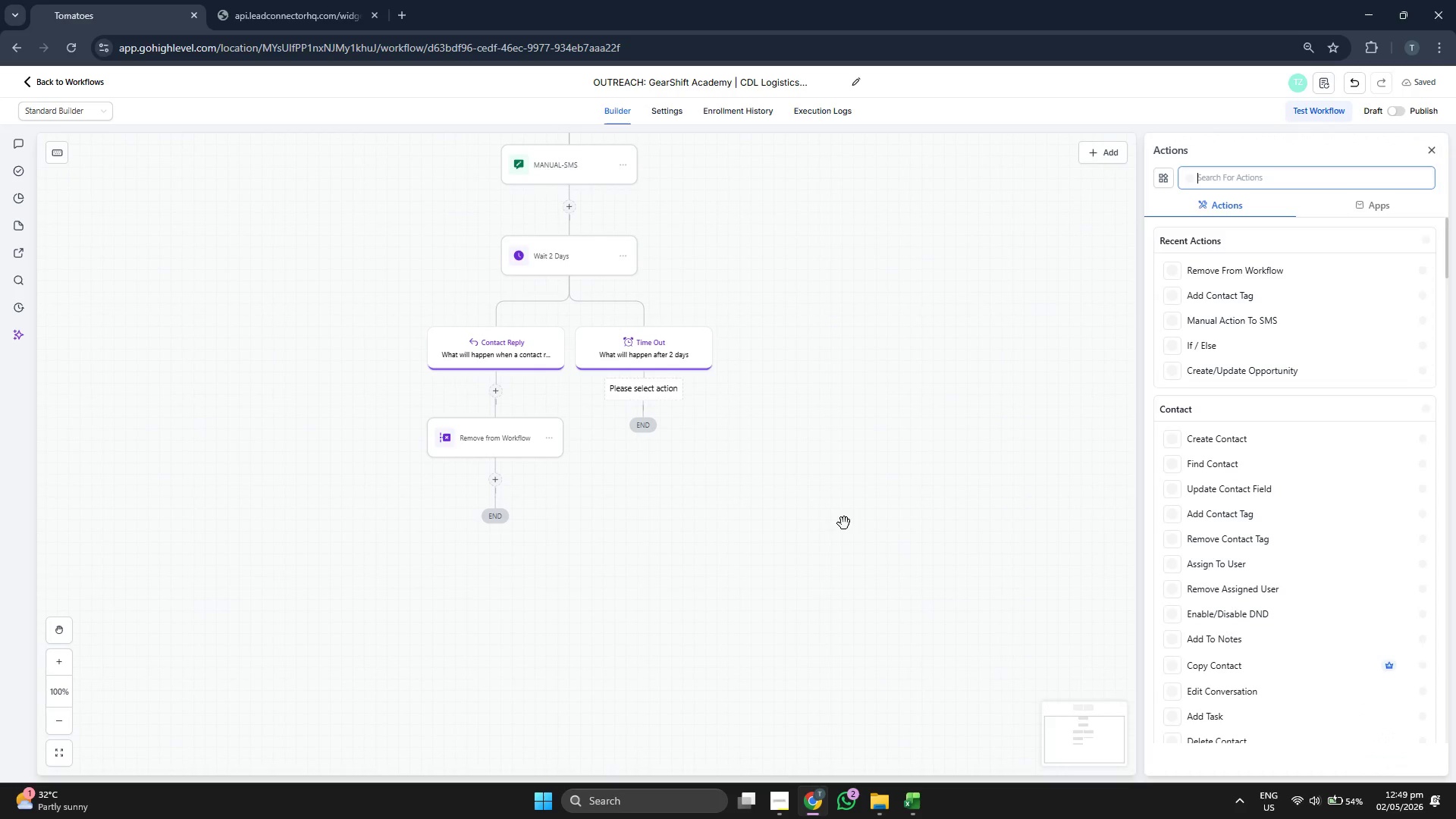 
left_click_drag(start_coordinate=[854, 533], to_coordinate=[864, 458])
 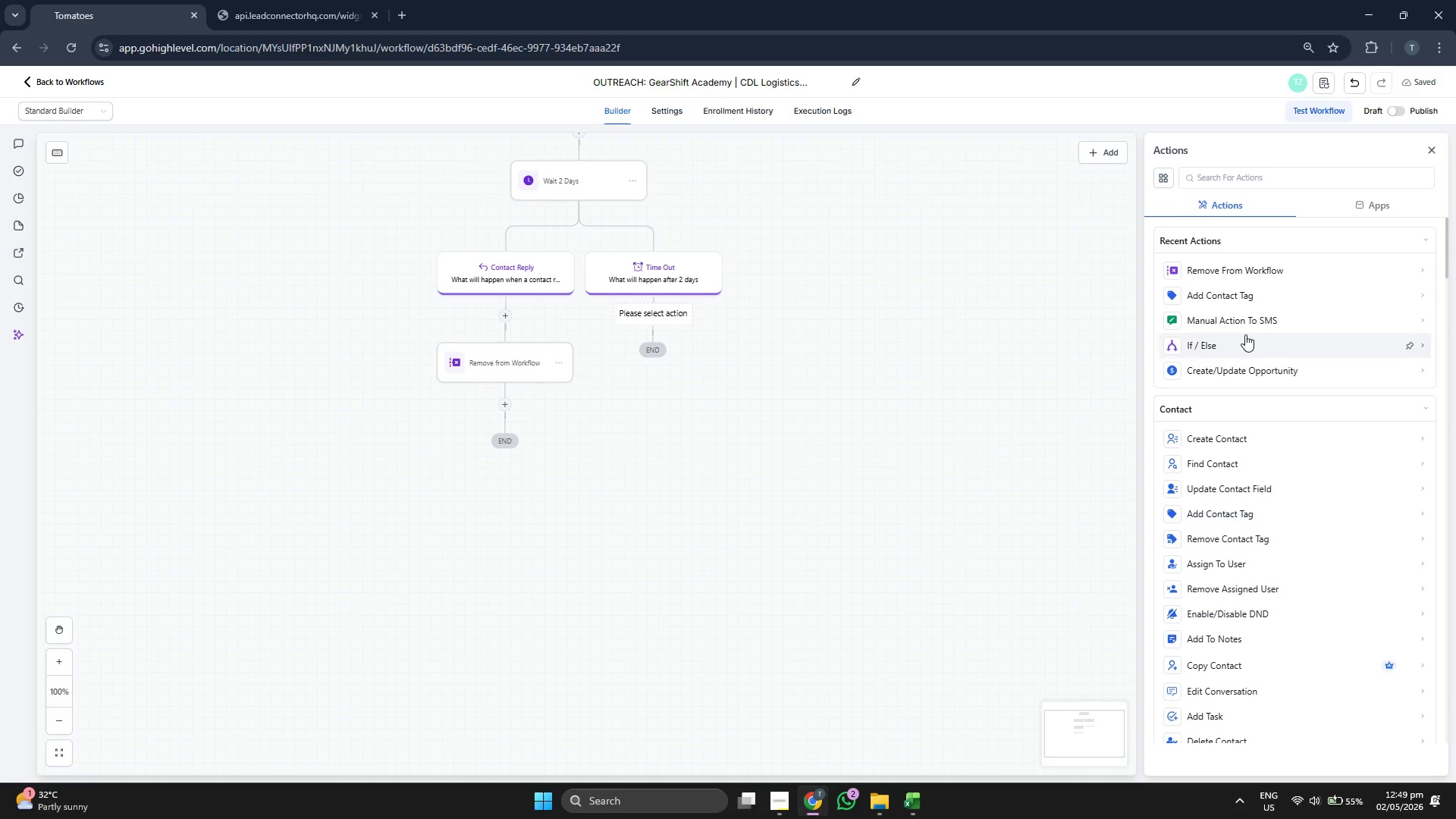 
left_click([1251, 325])
 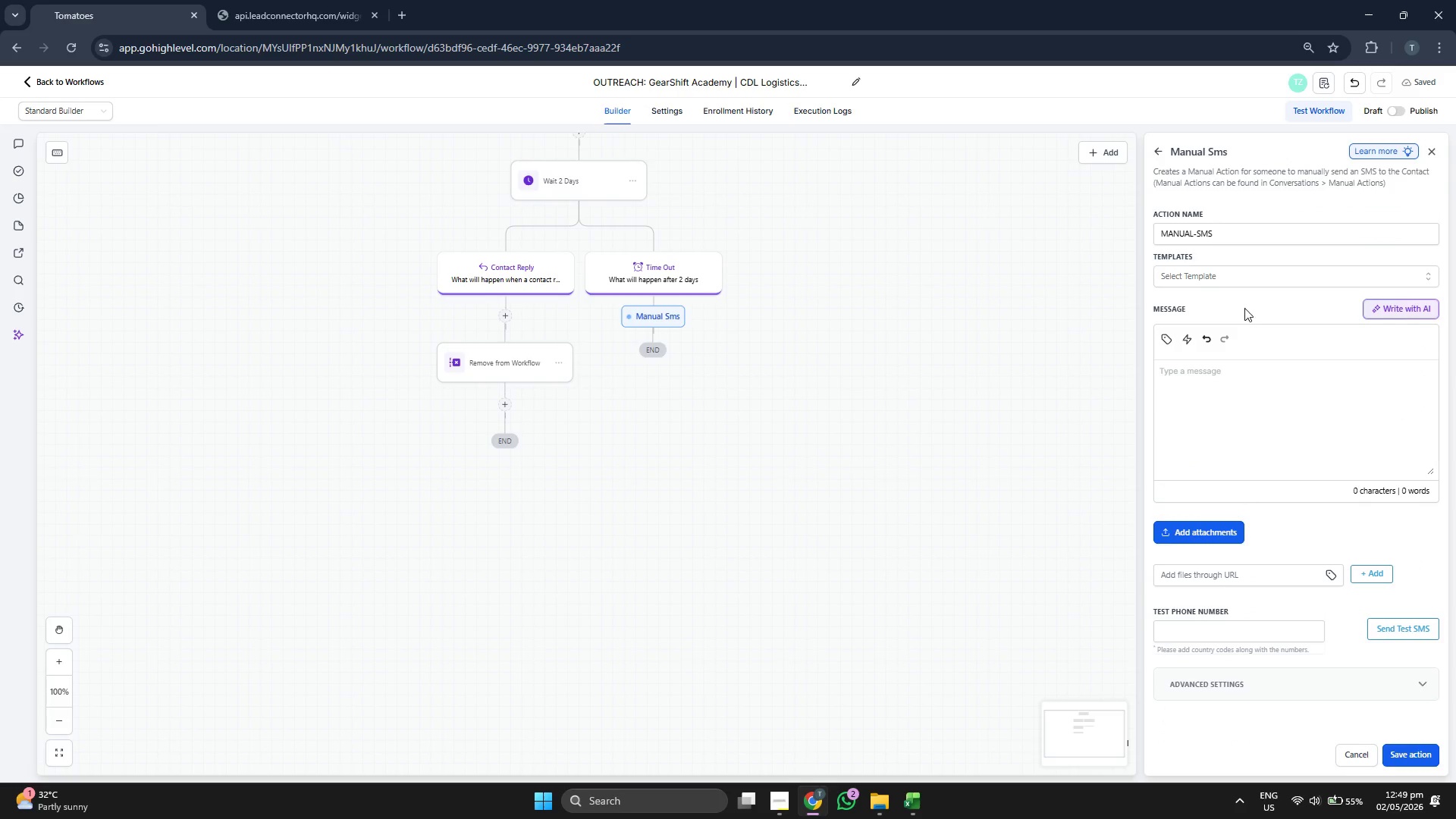 
left_click([1238, 283])
 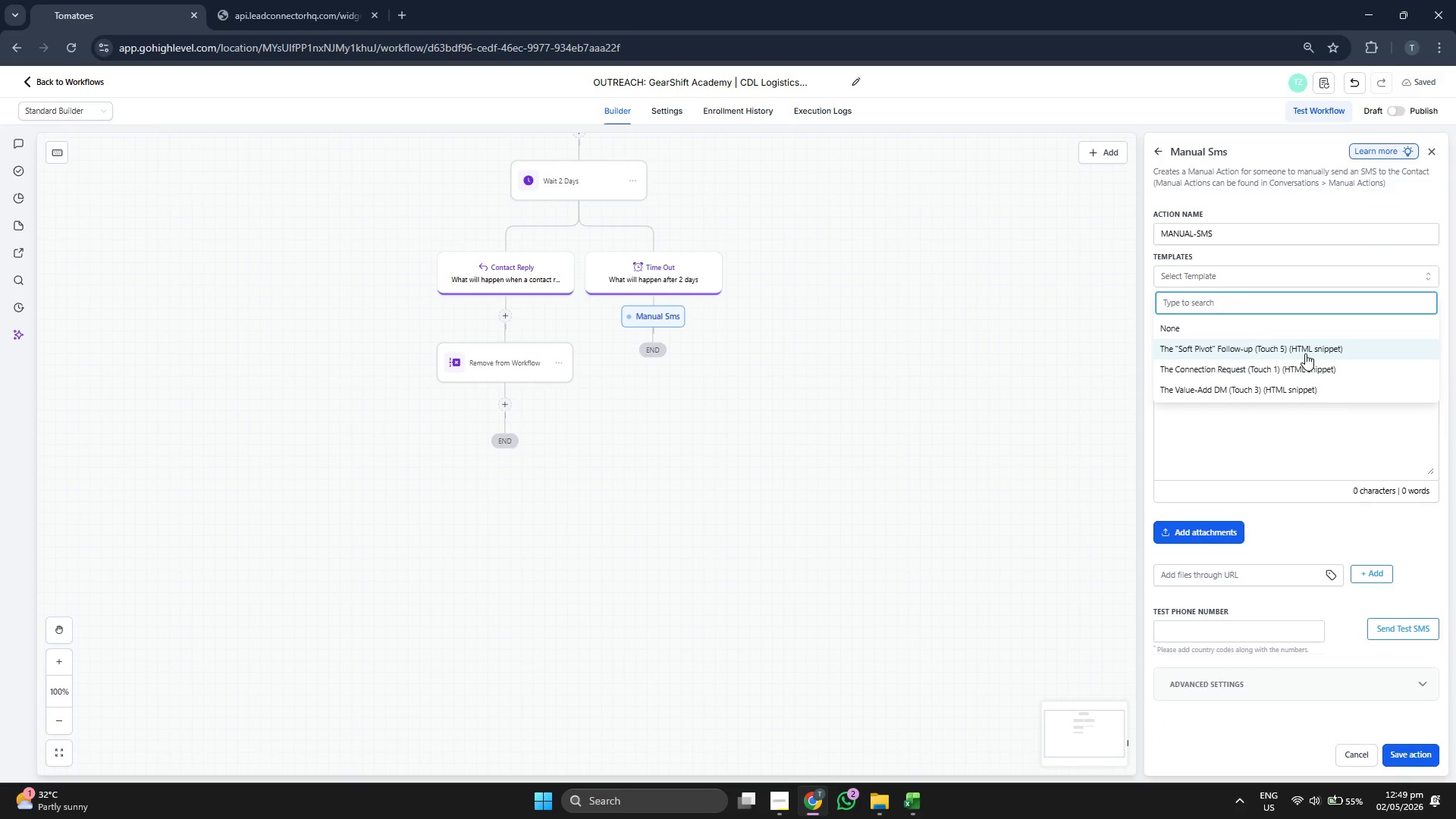 
left_click_drag(start_coordinate=[855, 347], to_coordinate=[858, 479])
 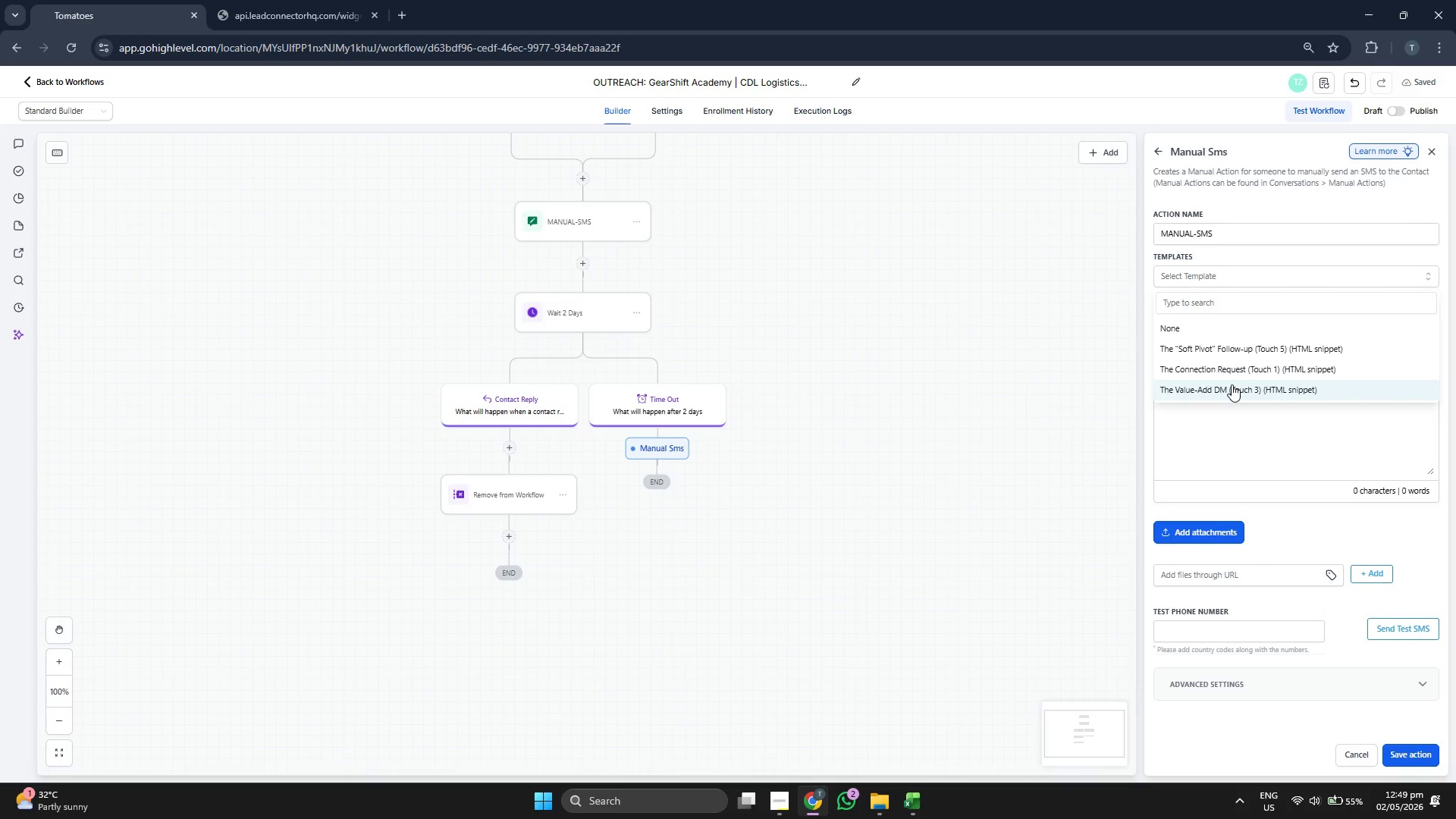 
left_click([1232, 384])
 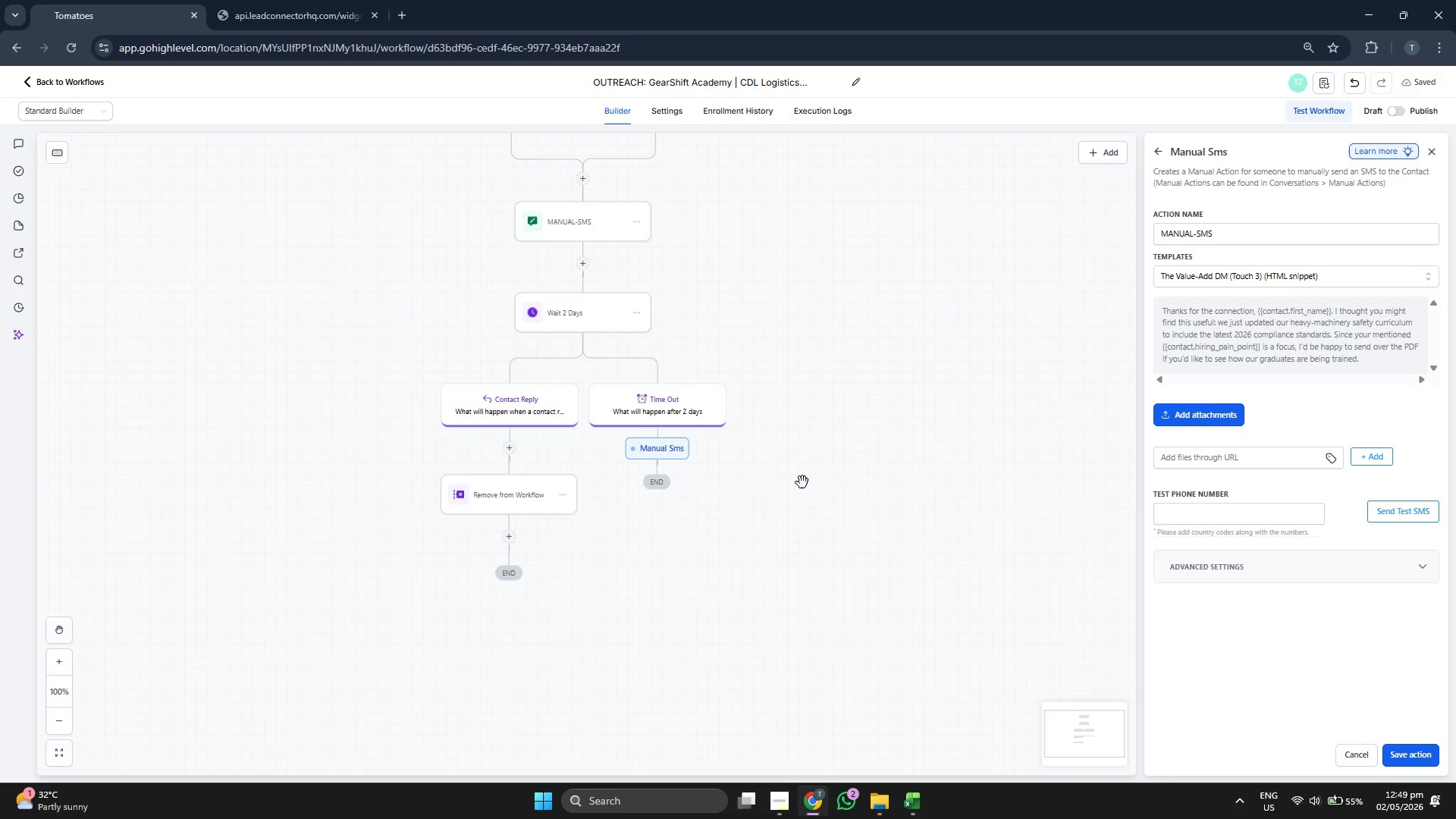 
left_click_drag(start_coordinate=[802, 482], to_coordinate=[813, 447])
 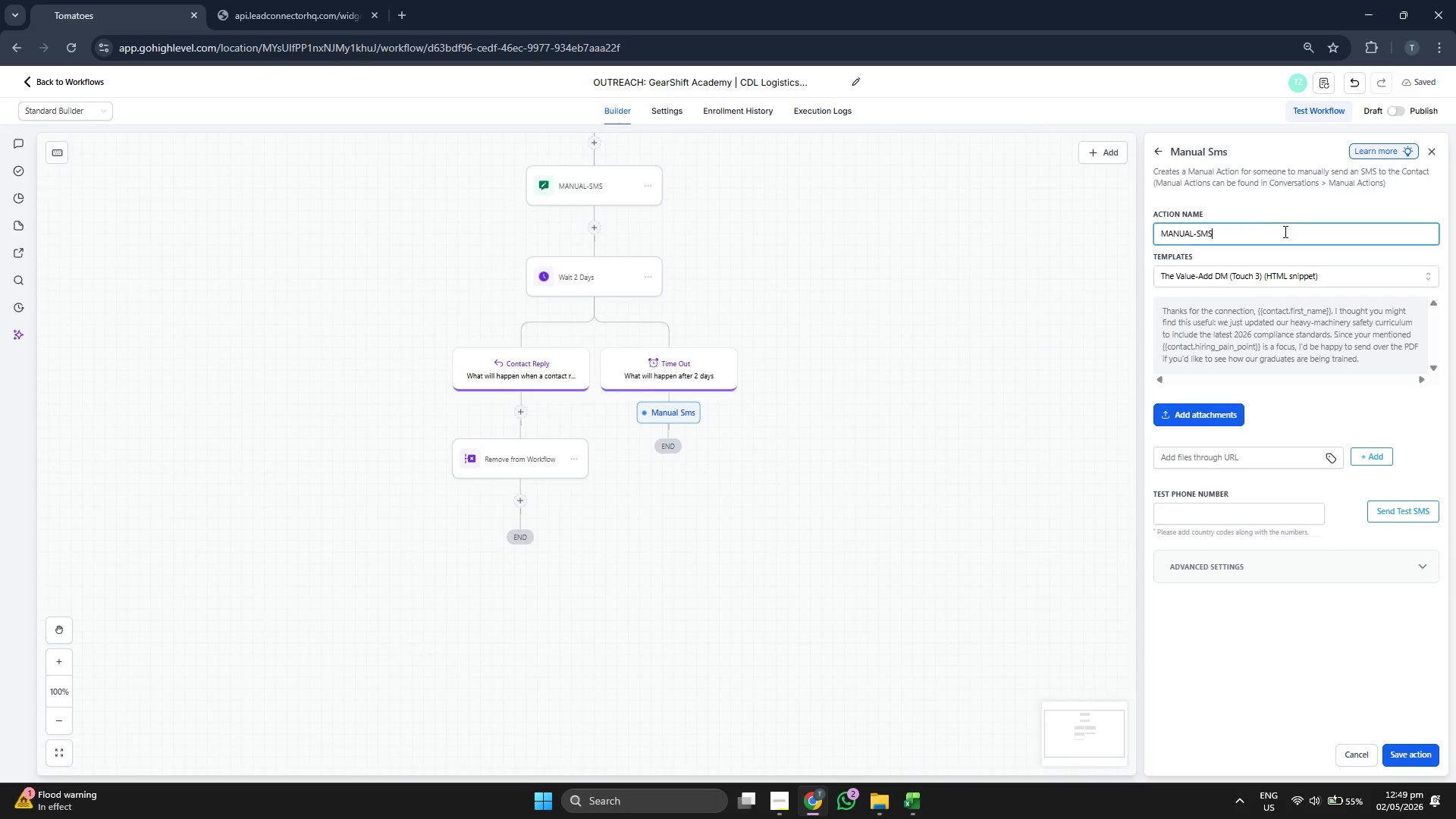 
type( (Tocuh )
key(Backspace)
key(Backspace)
 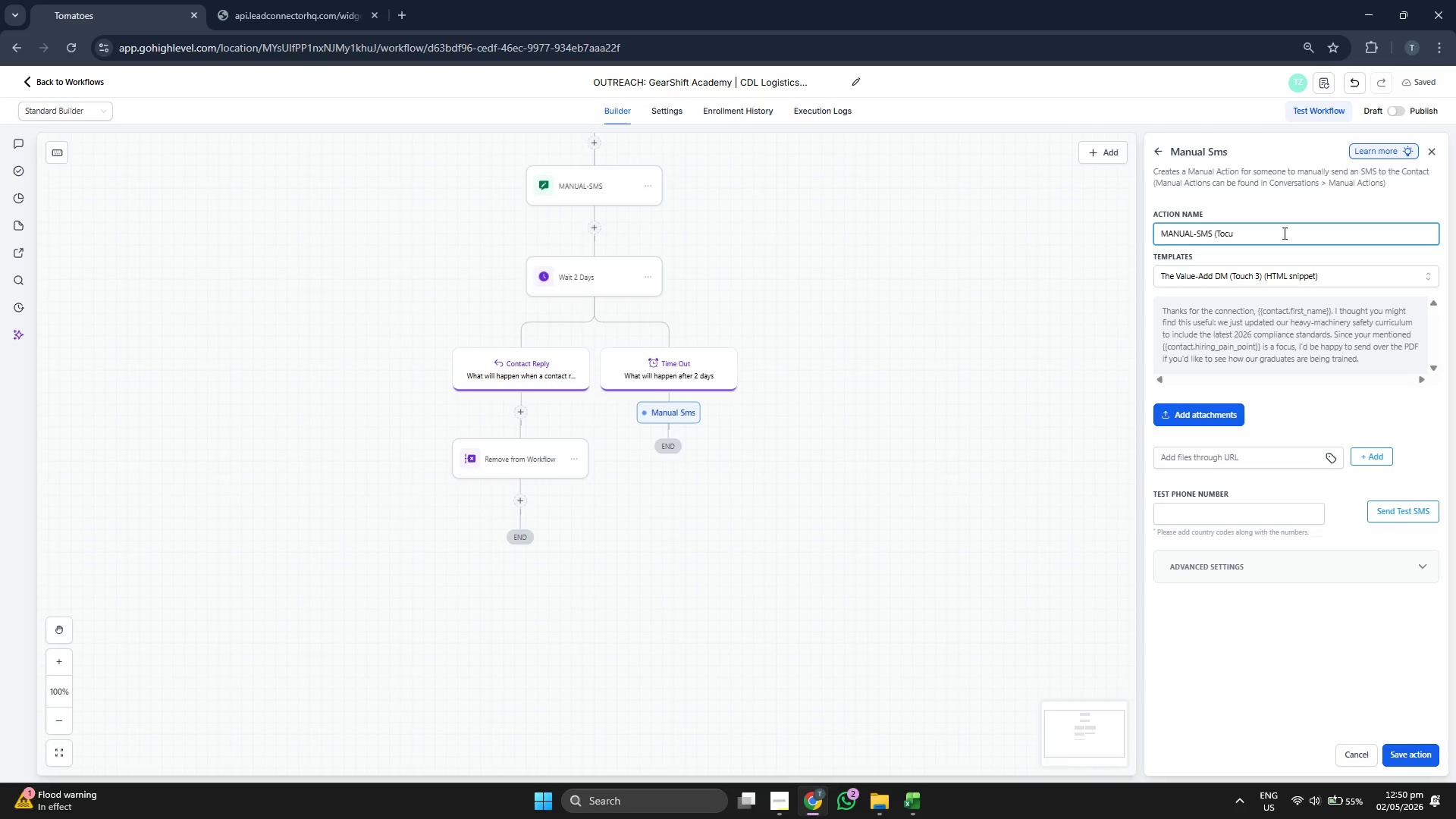 
left_click_drag(start_coordinate=[1122, 427], to_coordinate=[1136, 353])
 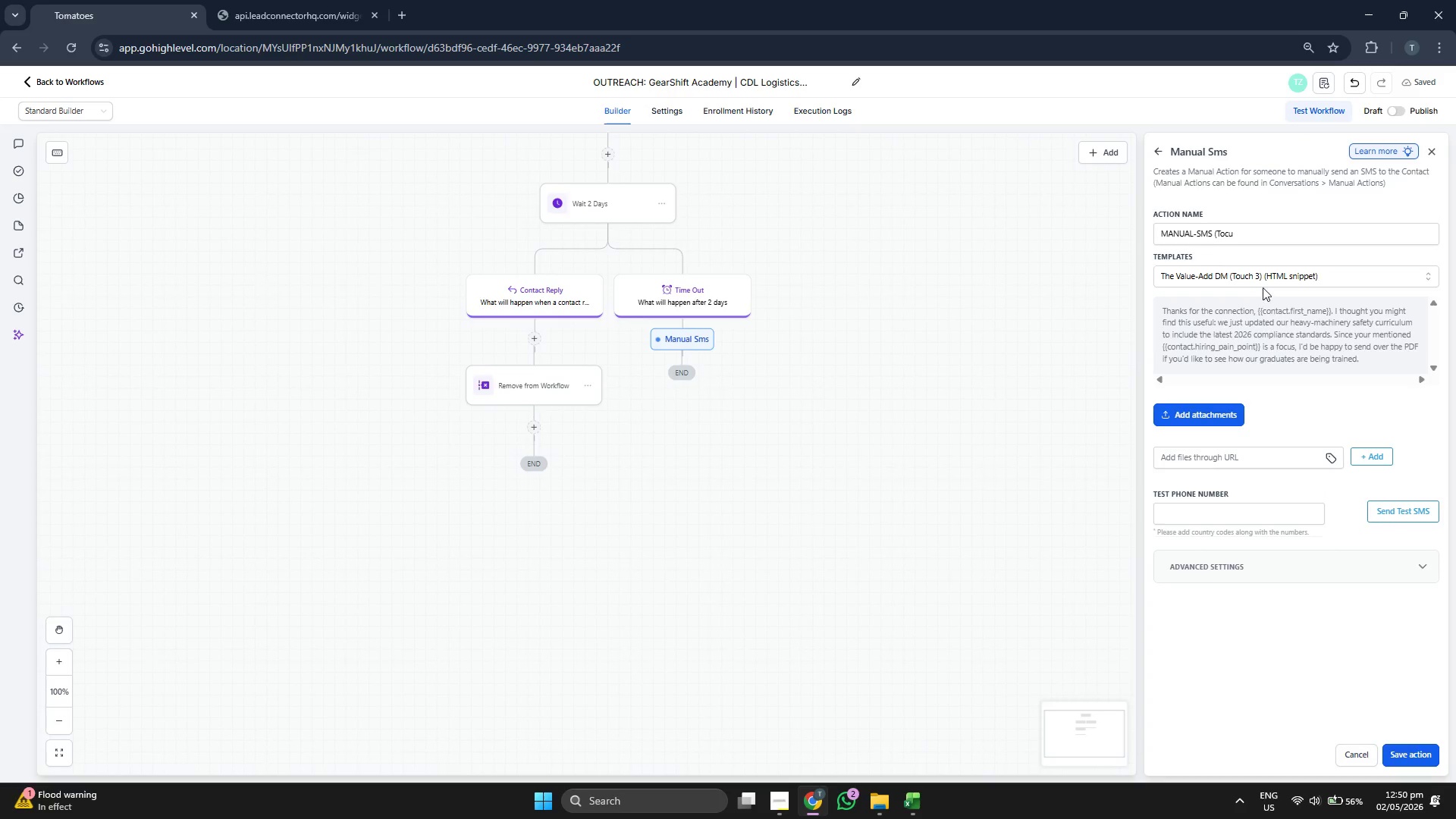 
left_click([1263, 287])
 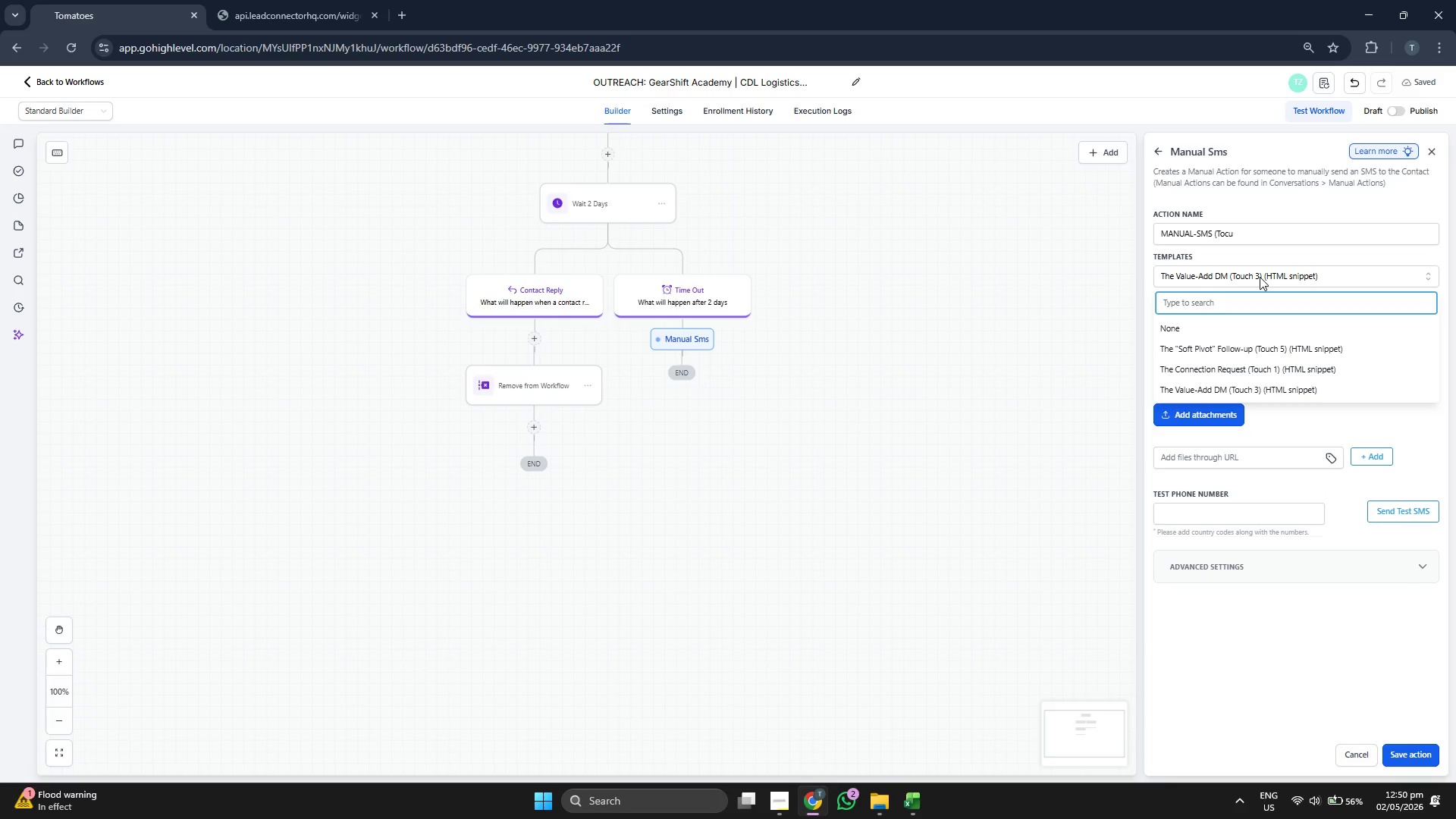 
left_click_drag(start_coordinate=[946, 333], to_coordinate=[915, 331])
 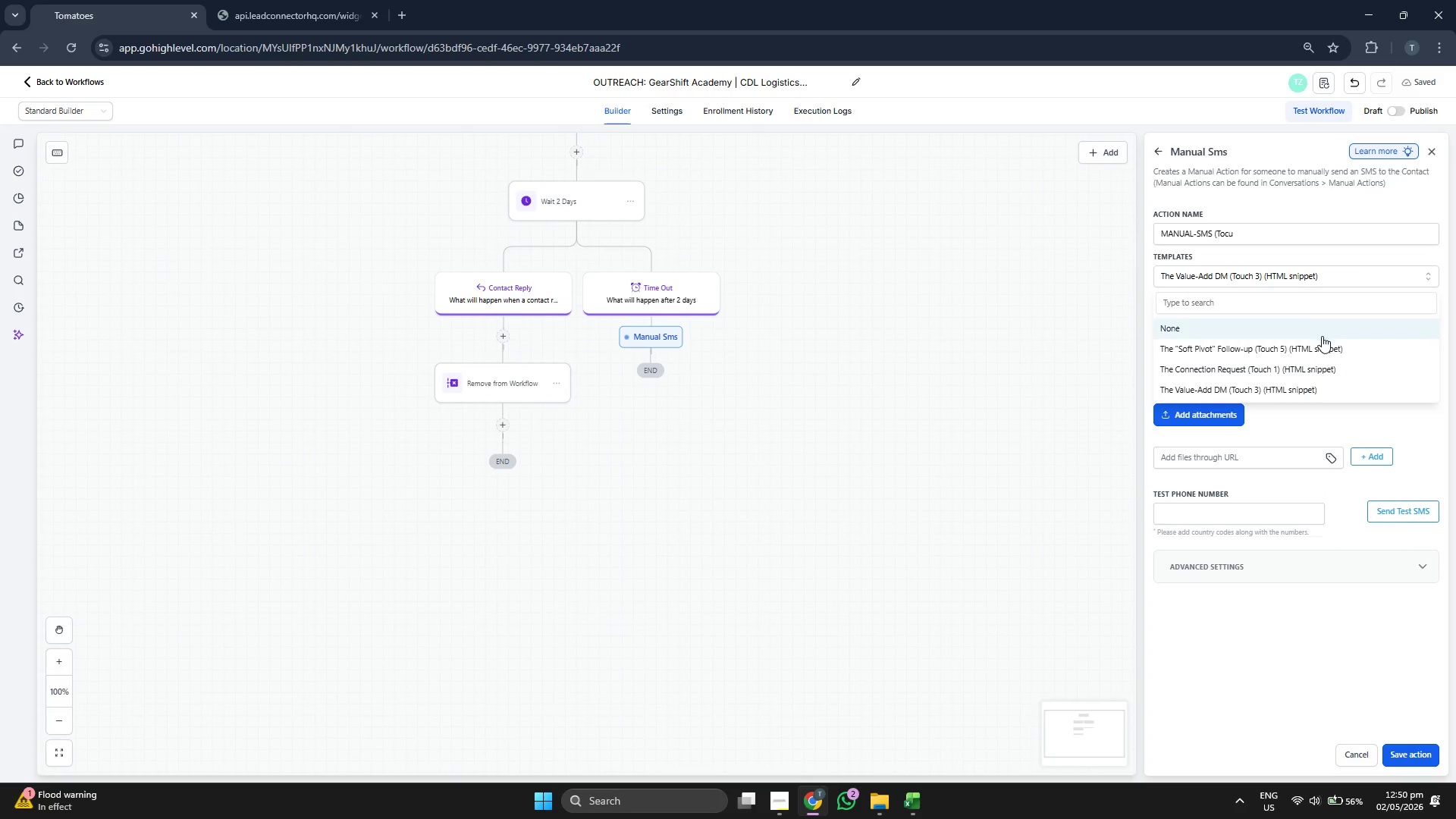 
left_click([1322, 347])
 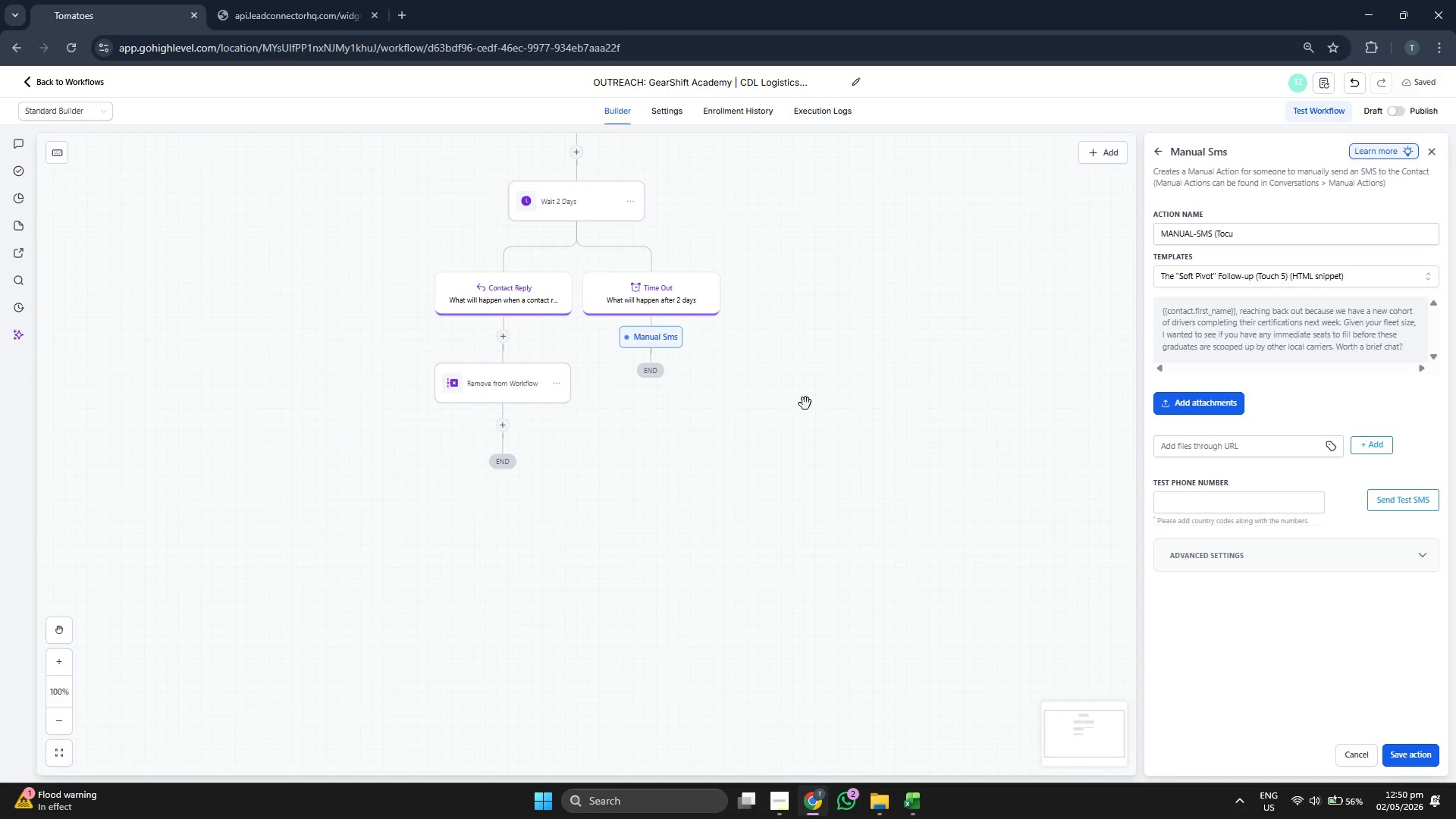 
left_click_drag(start_coordinate=[805, 400], to_coordinate=[791, 442])
 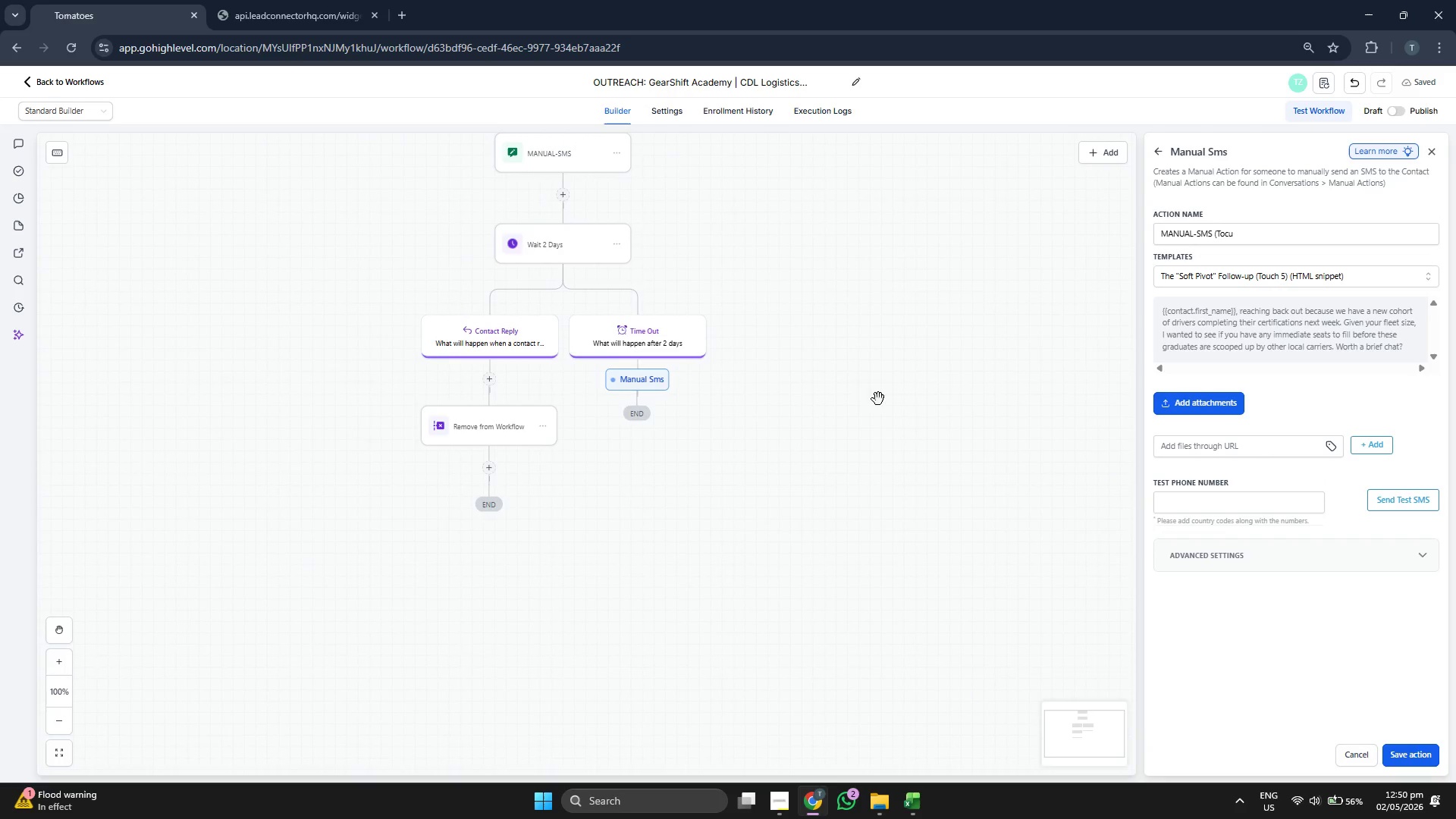 
left_click_drag(start_coordinate=[860, 392], to_coordinate=[855, 423])
 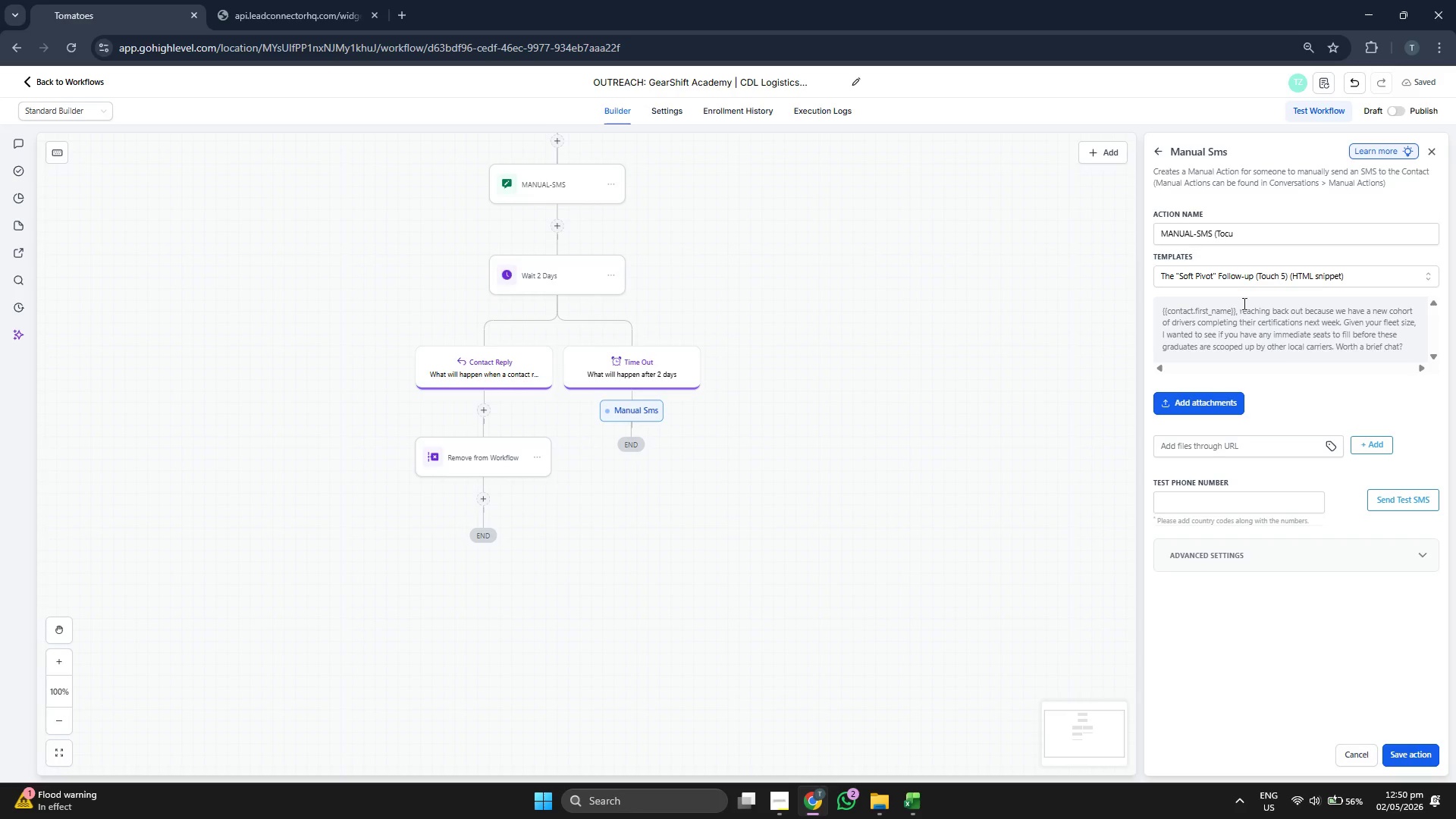 
left_click([1276, 235])
 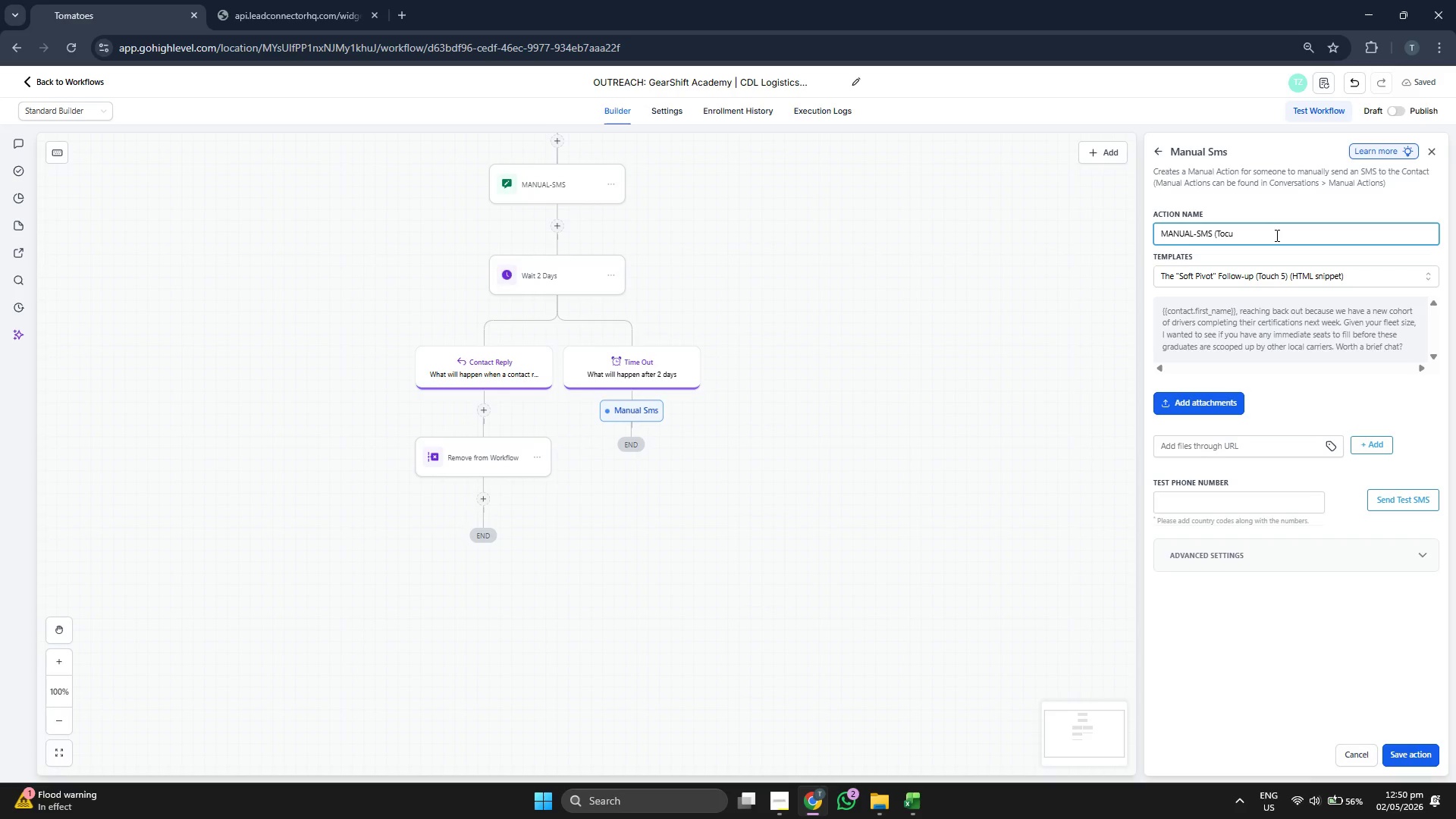 
key(Backspace)
key(Backspace)
type(uch 2))
 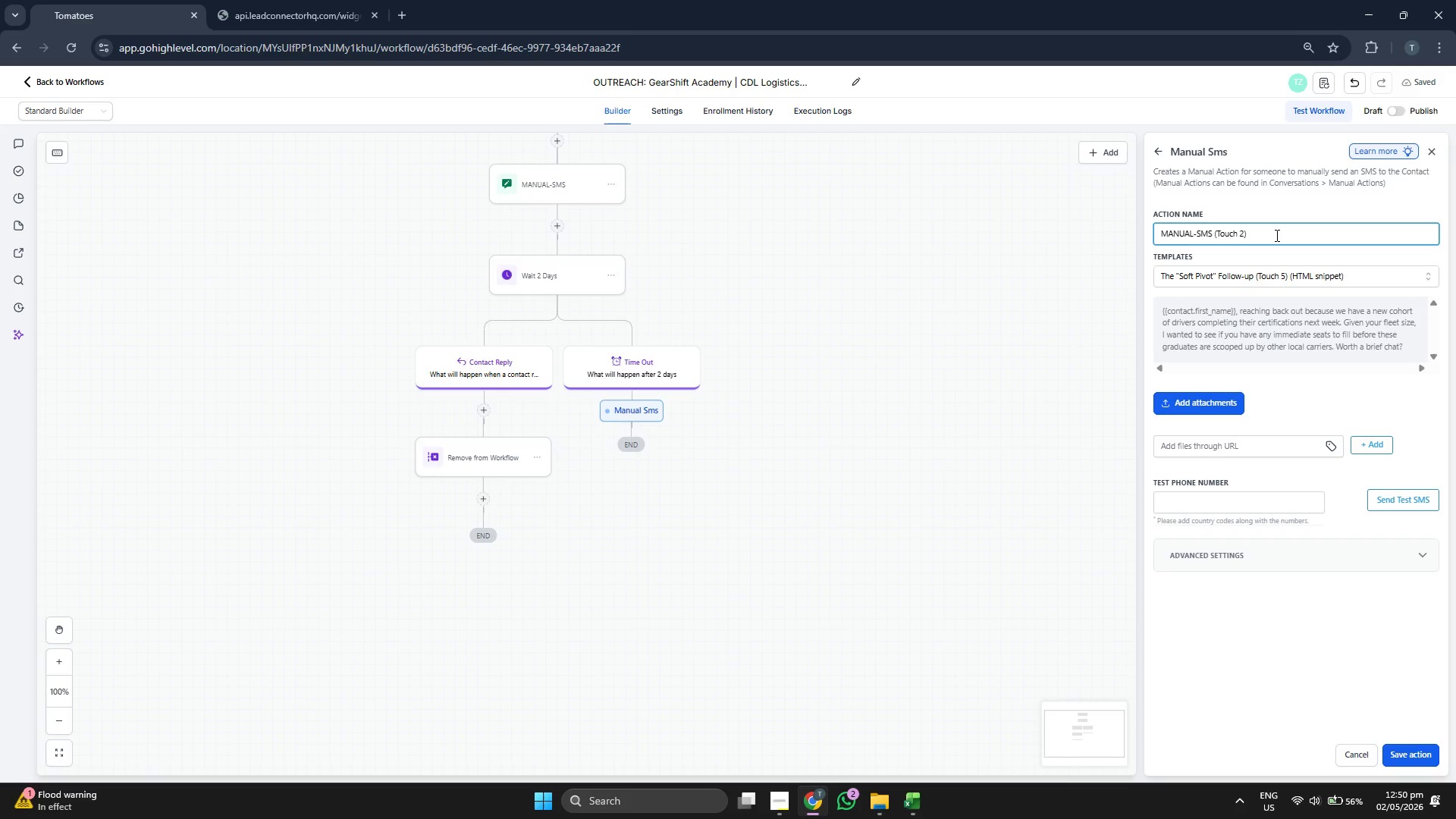 
left_click([1407, 750])
 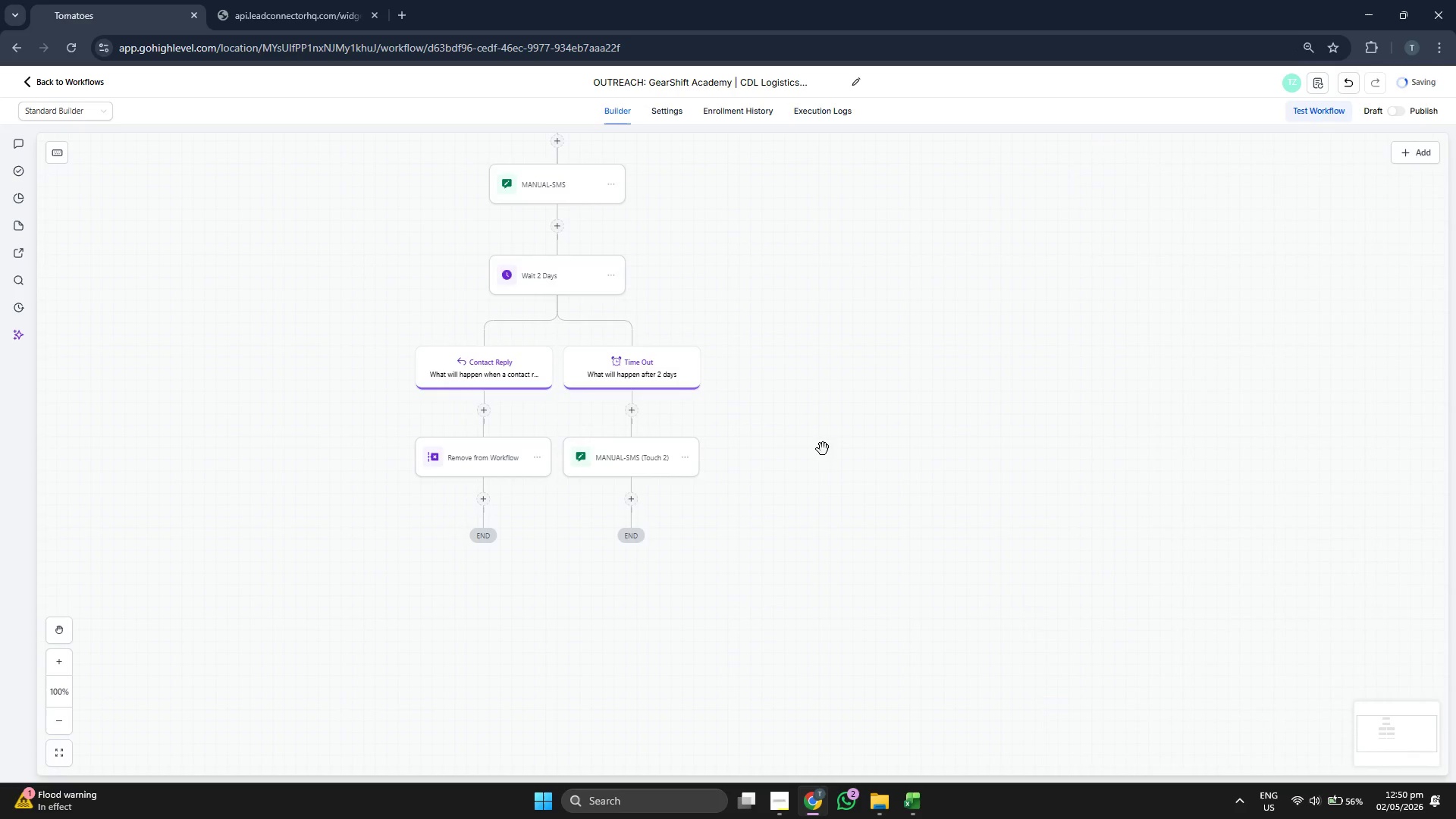 
left_click_drag(start_coordinate=[824, 453], to_coordinate=[813, 490])
 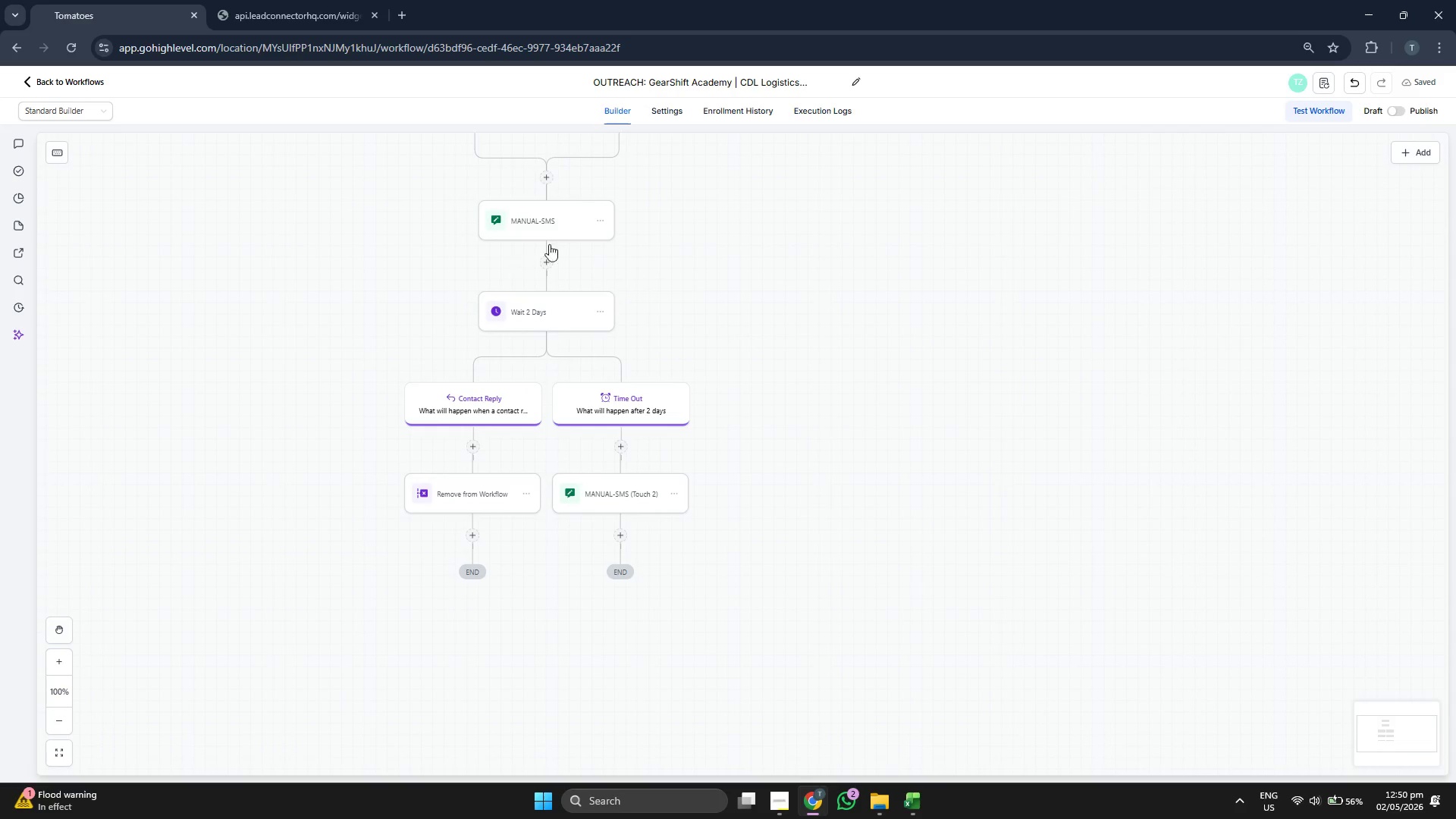 
left_click([560, 234])
 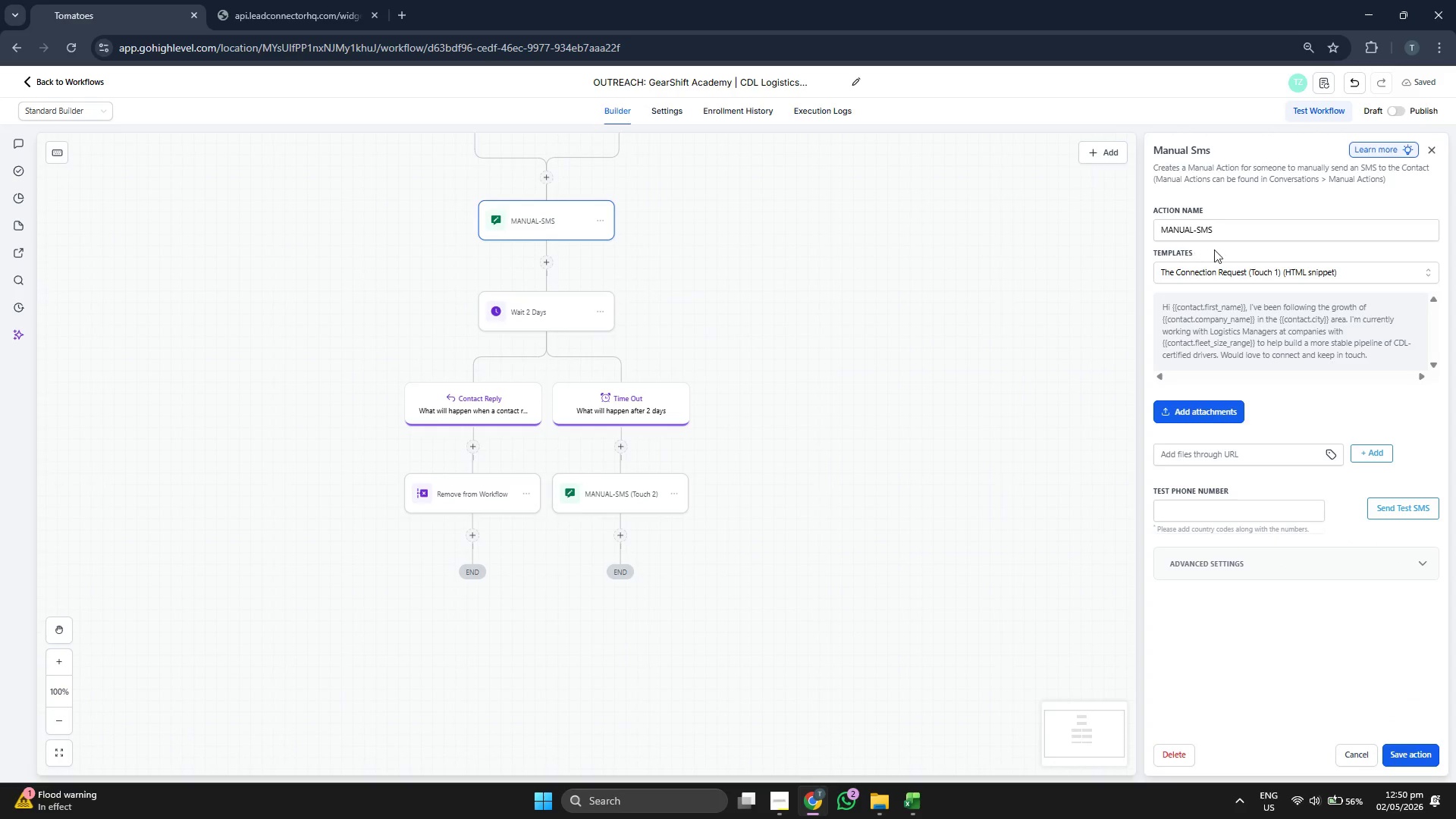 
left_click([1262, 236])
 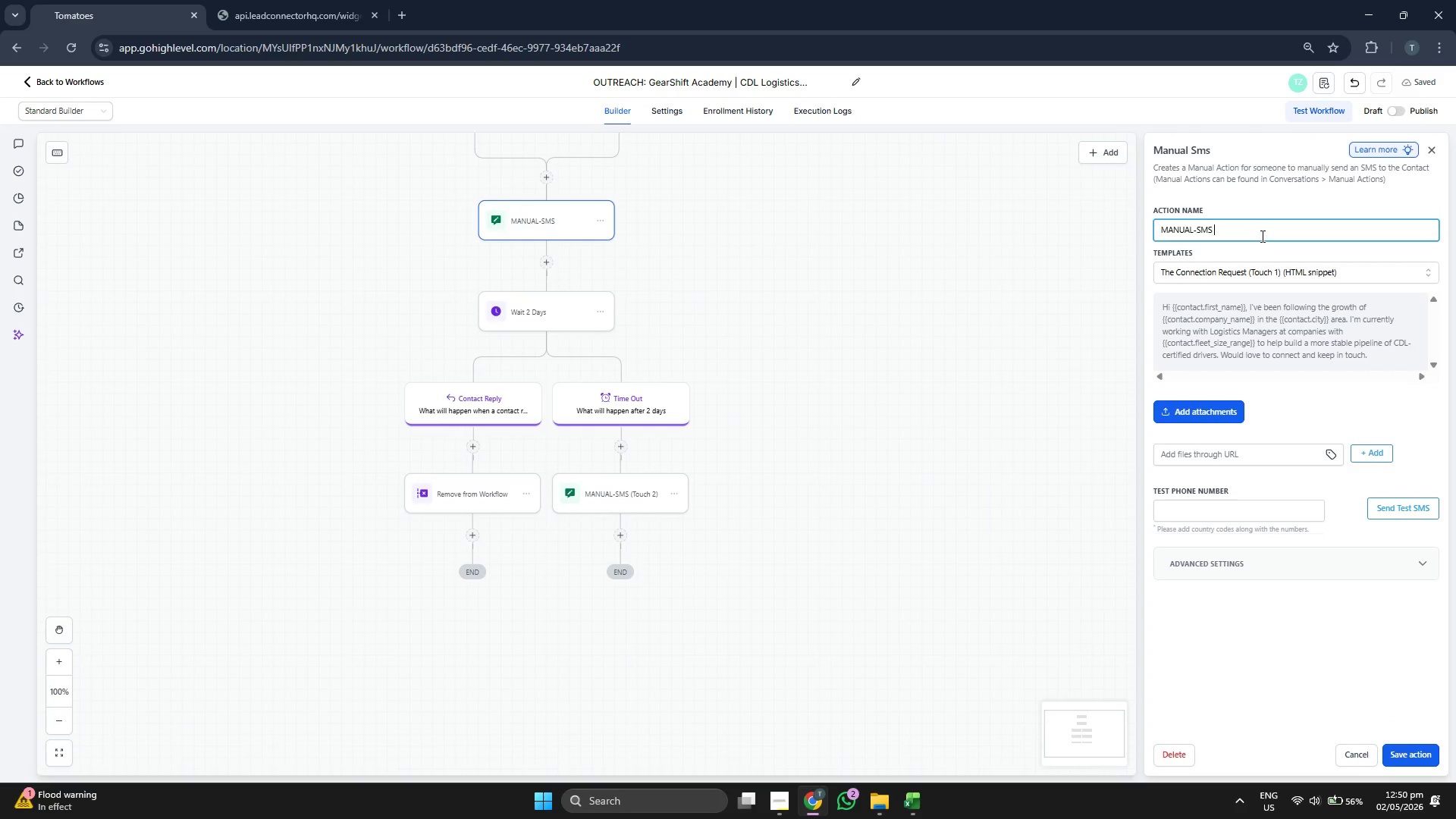 
type( (Touch 1))
 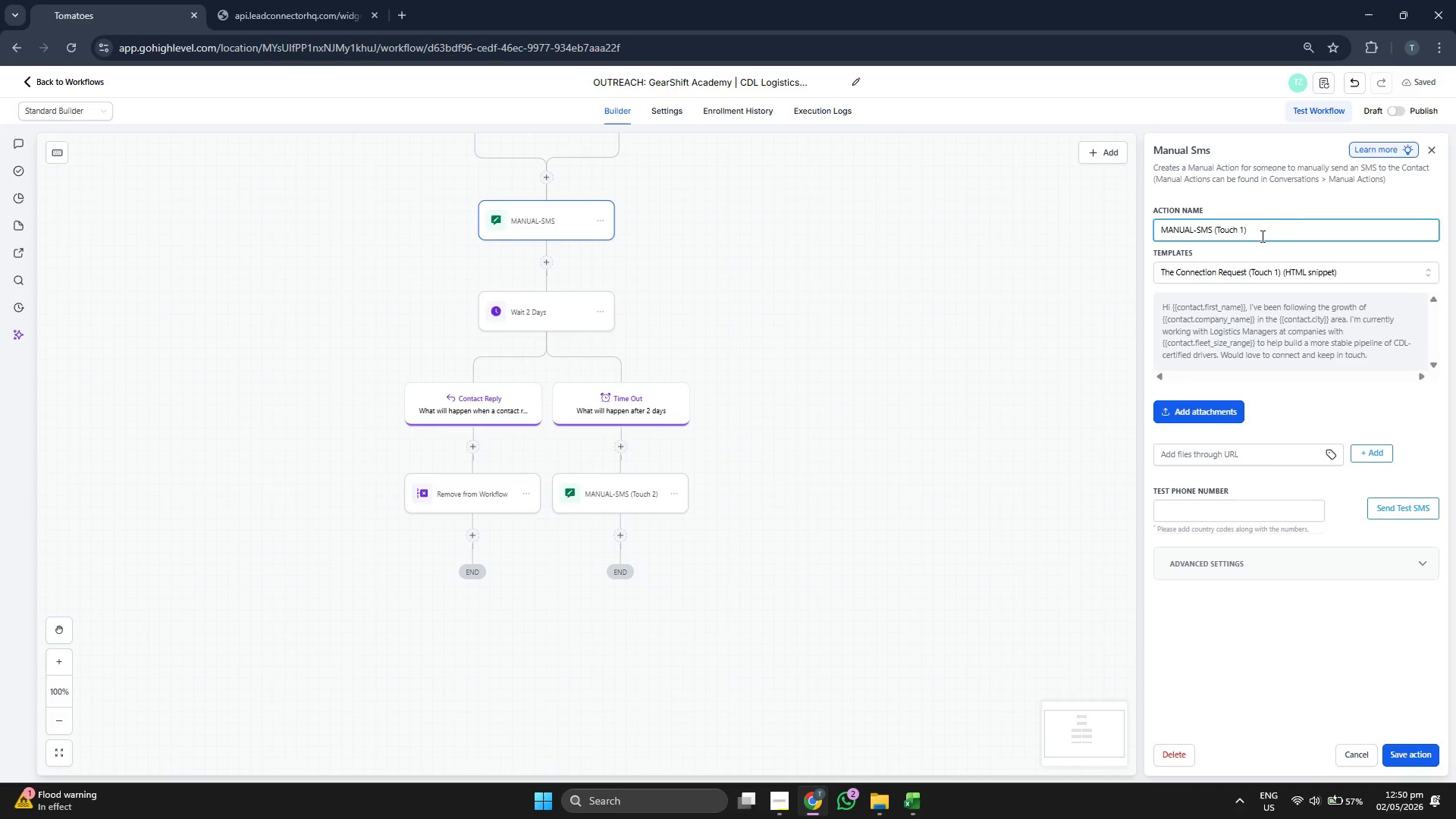 
left_click([1420, 752])
 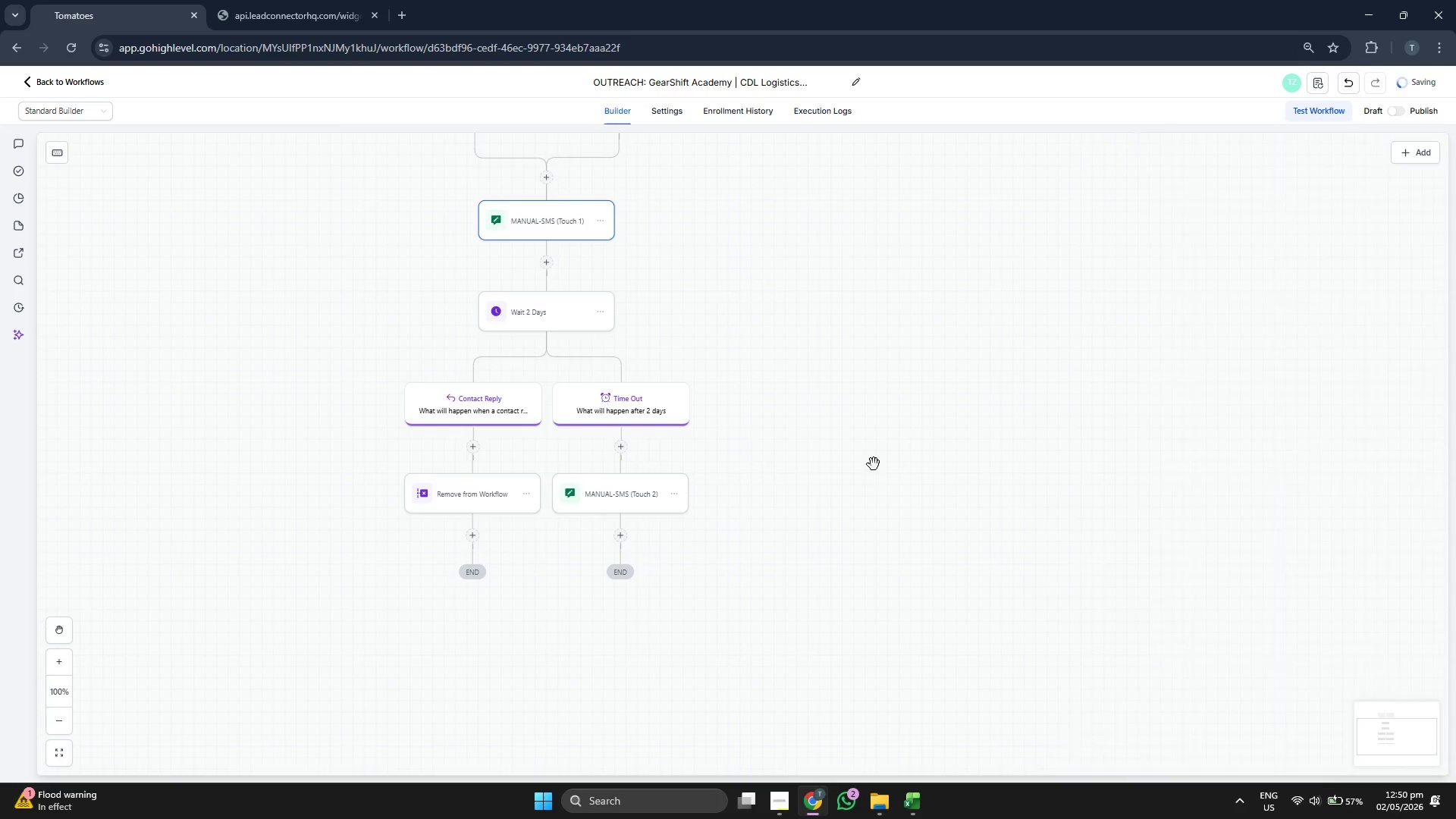 
left_click_drag(start_coordinate=[874, 465], to_coordinate=[874, 382])
 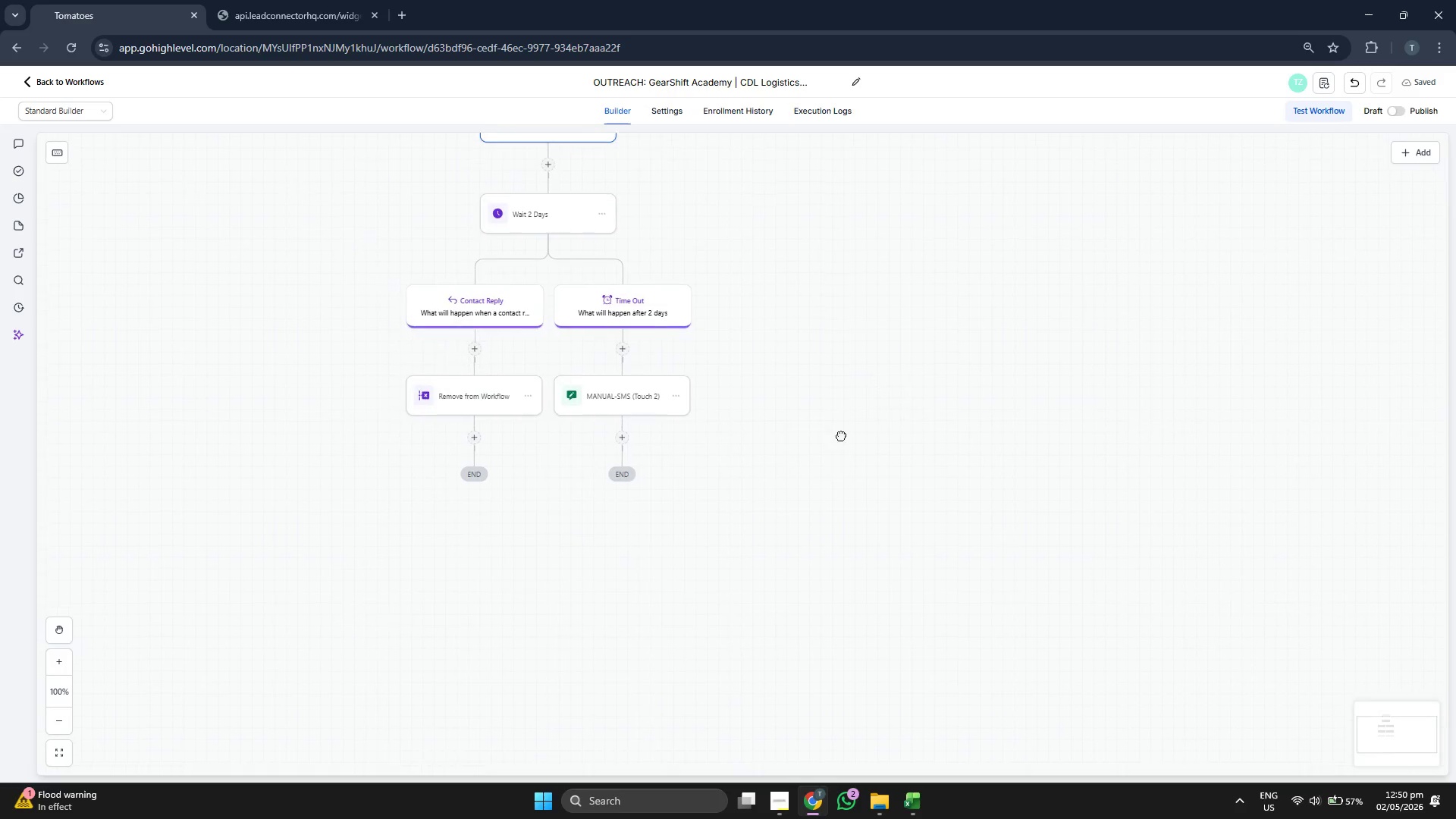 
left_click_drag(start_coordinate=[836, 463], to_coordinate=[852, 405])
 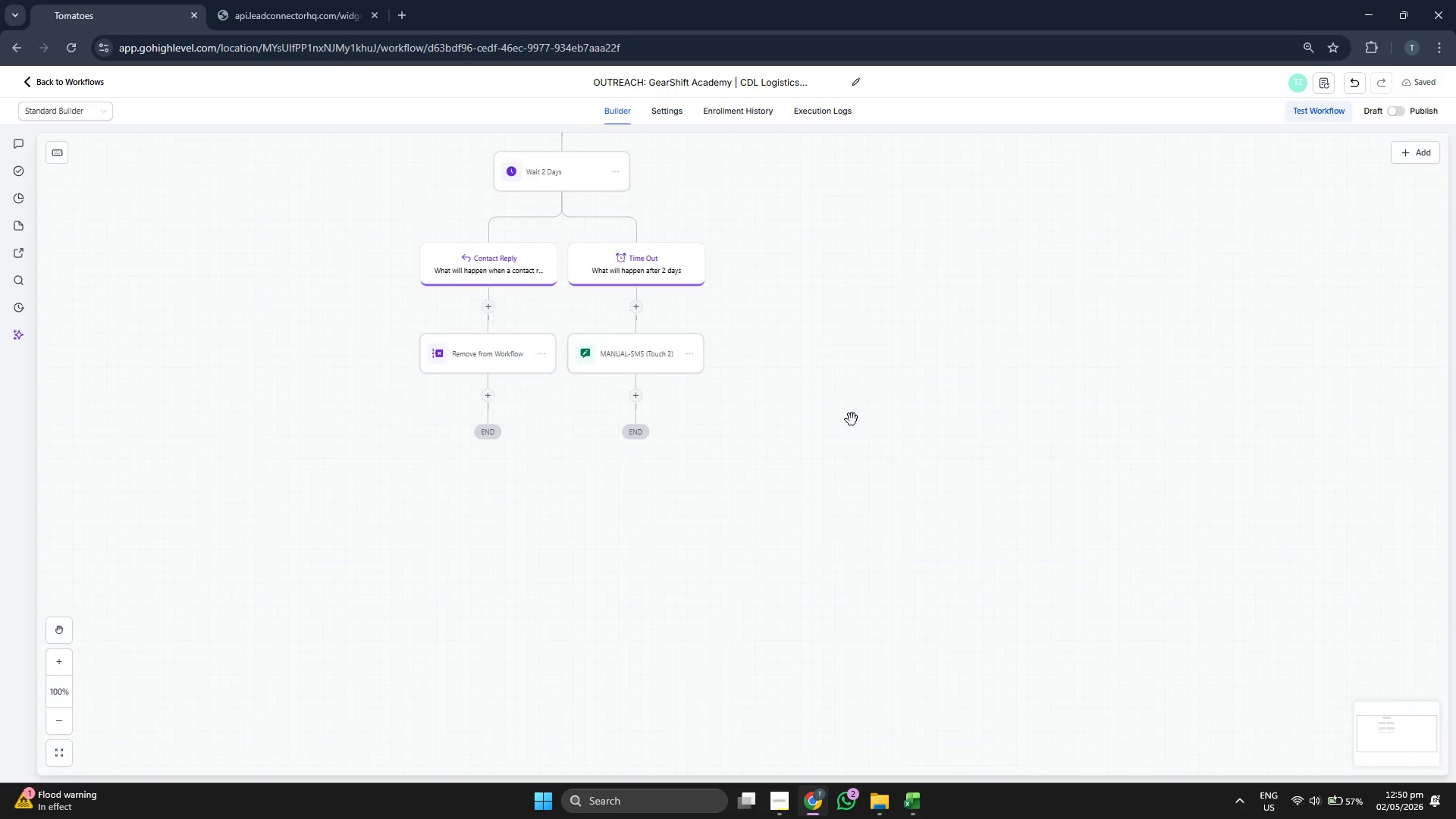 
left_click_drag(start_coordinate=[852, 419], to_coordinate=[859, 400])
 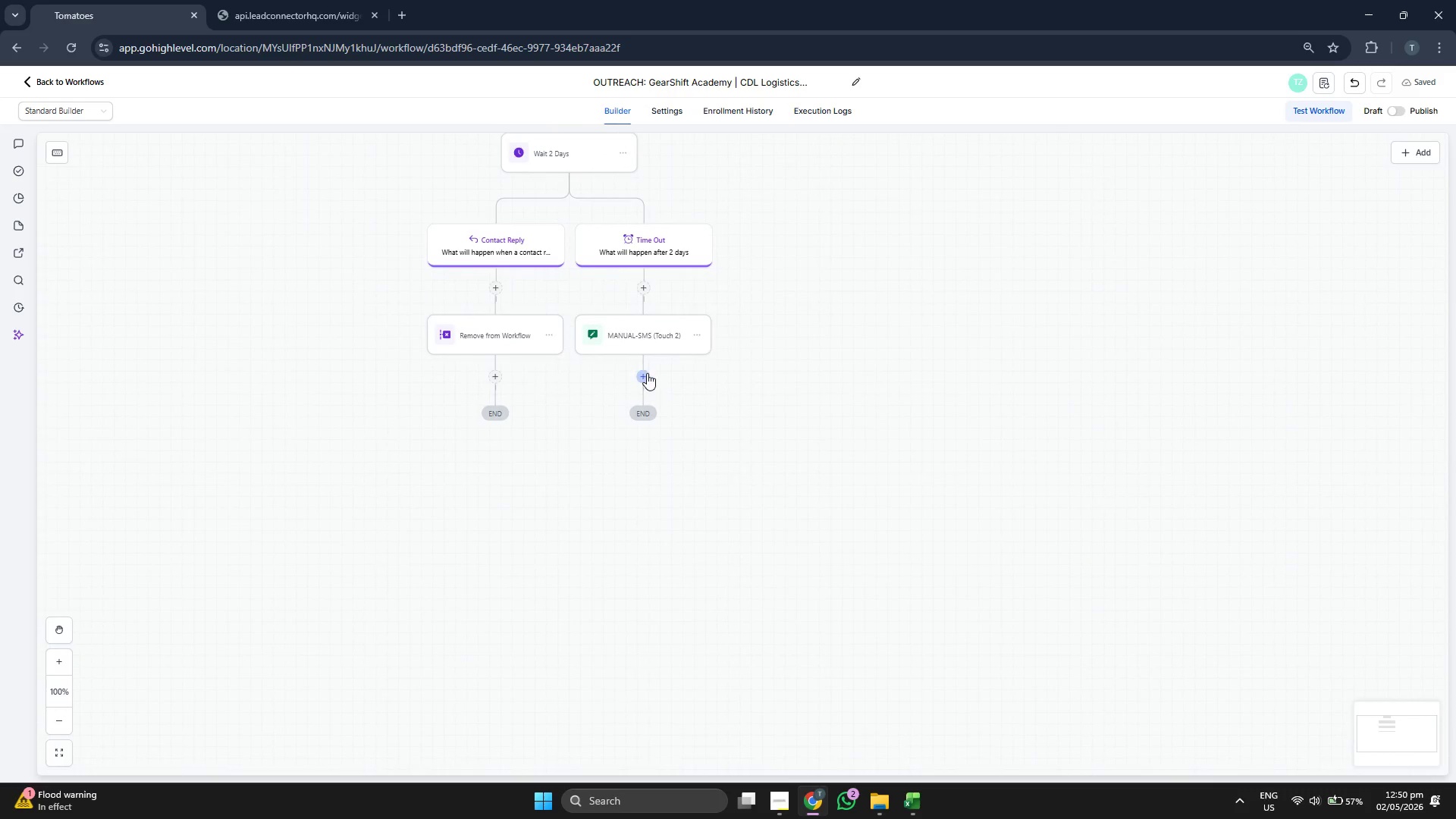 
left_click([647, 374])
 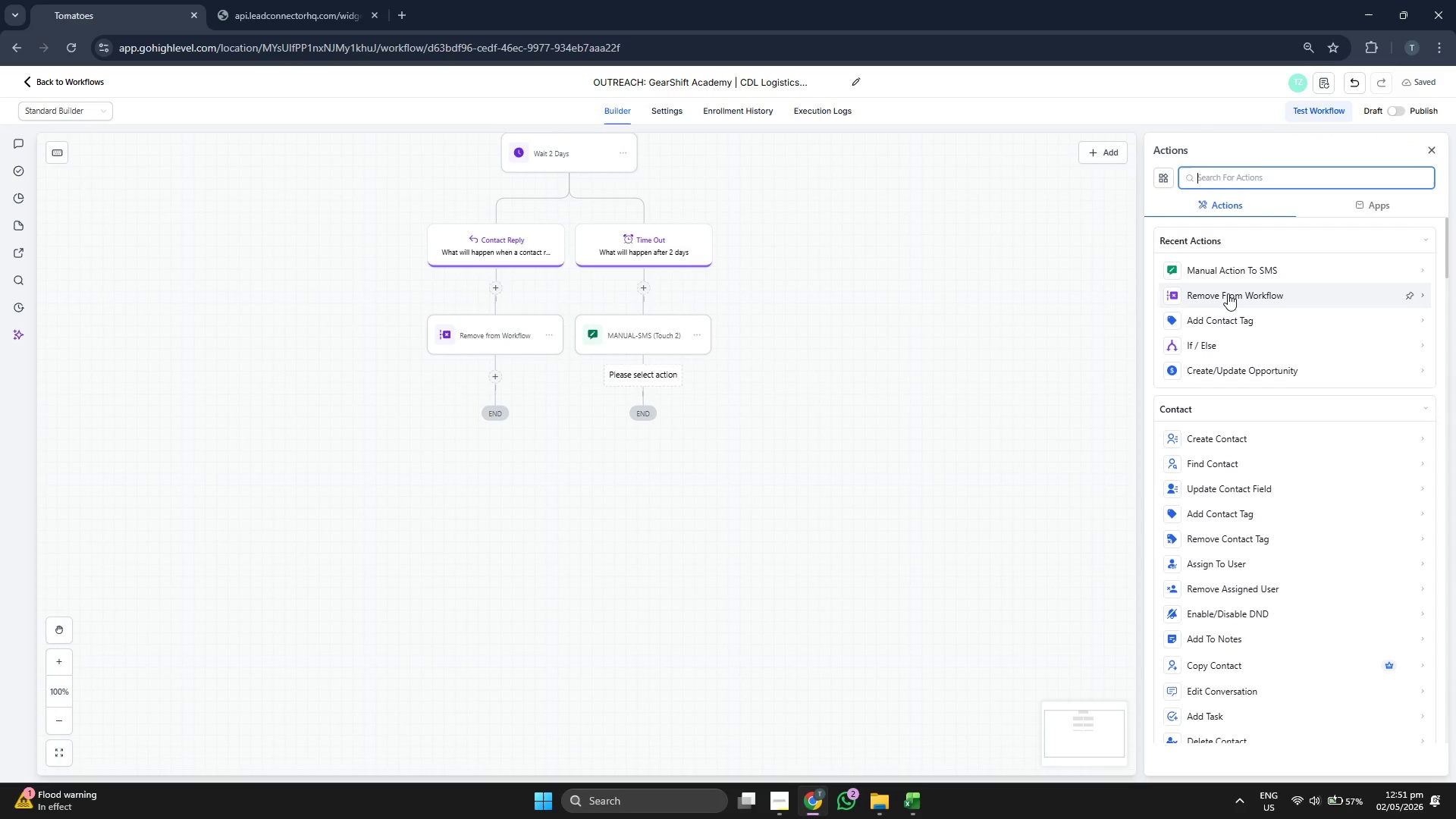 
scroll: coordinate [1215, 549], scroll_direction: down, amount: 19.0
 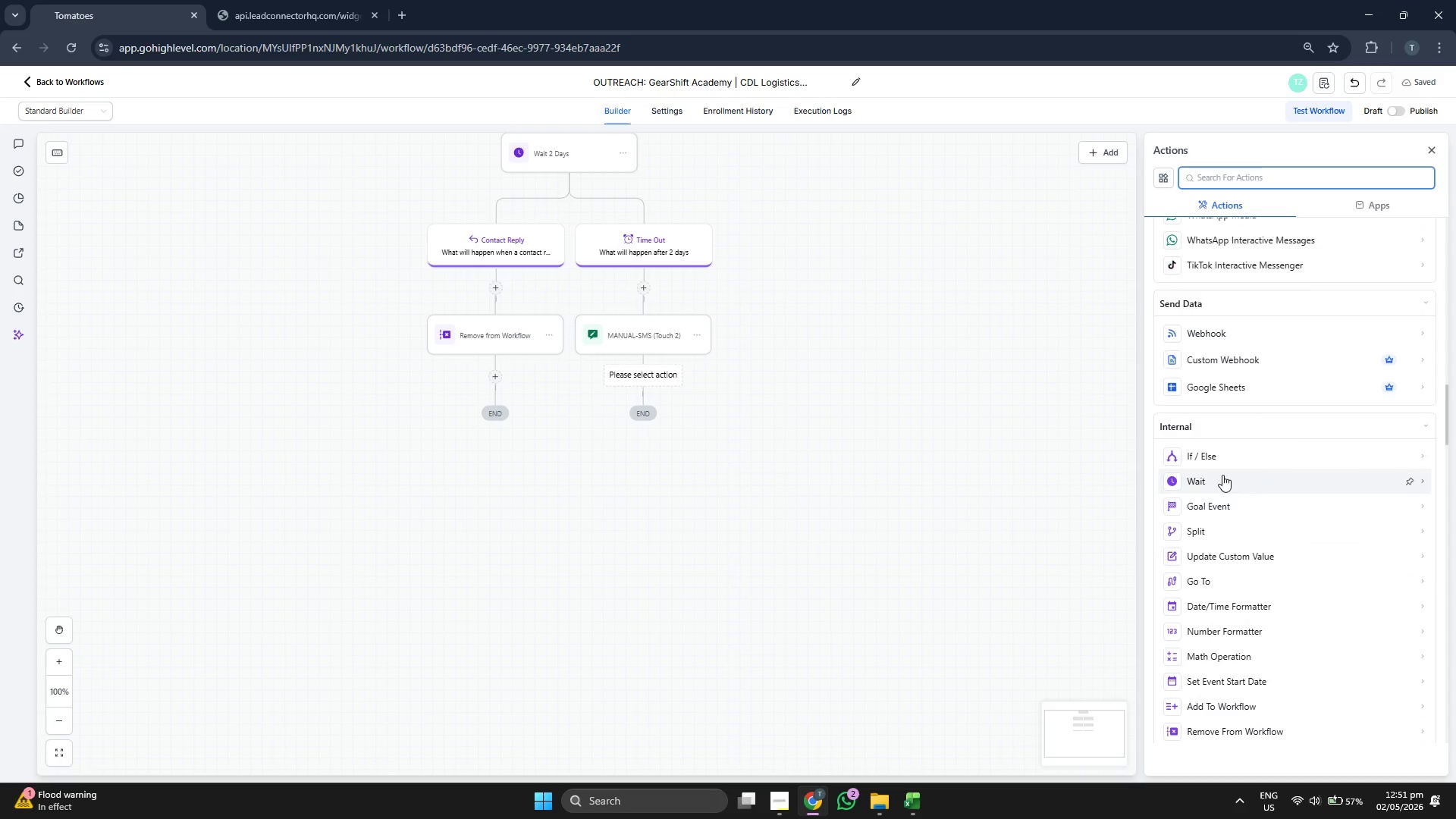 
left_click([1228, 485])
 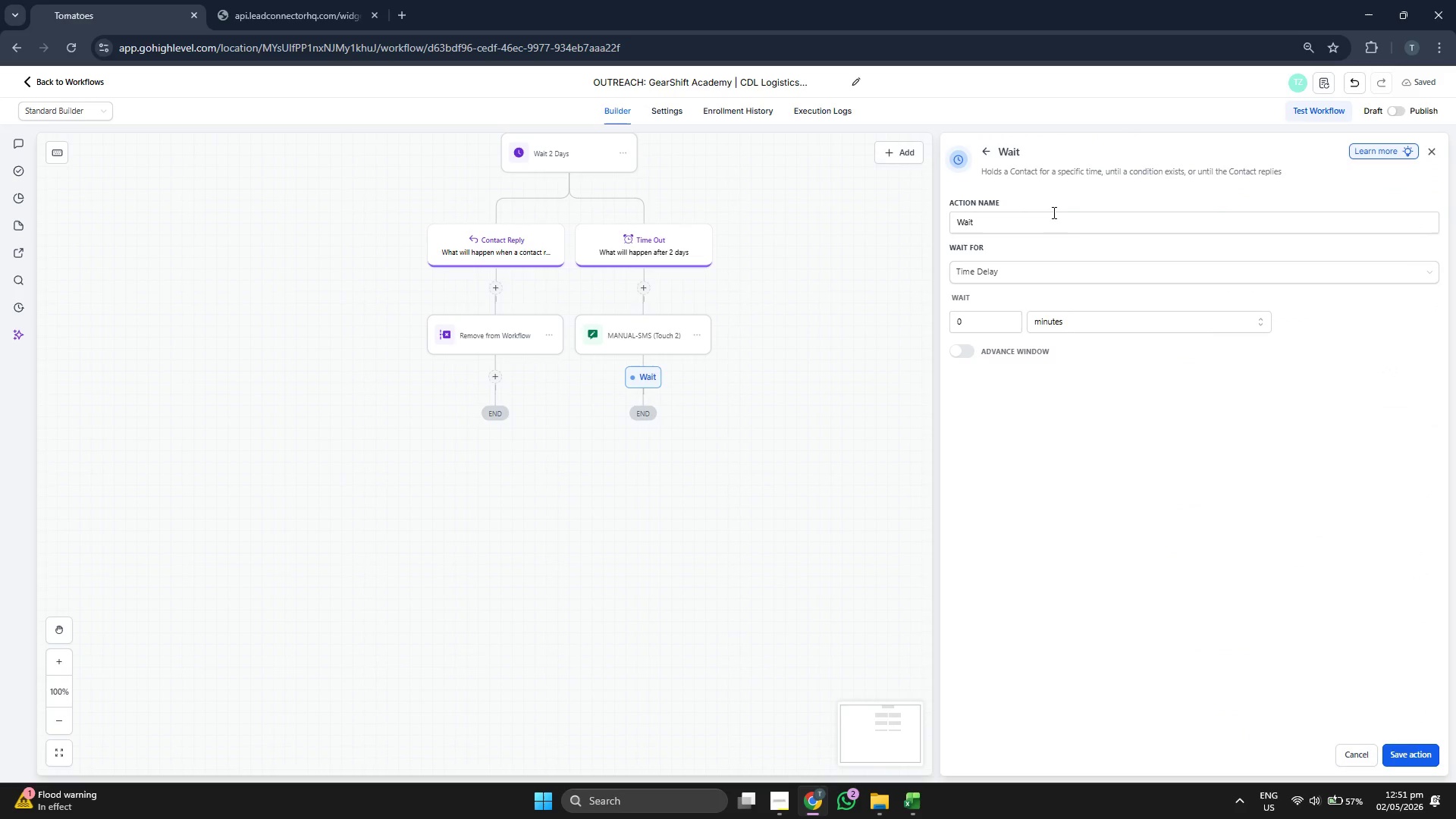 
type( 1 Day)
 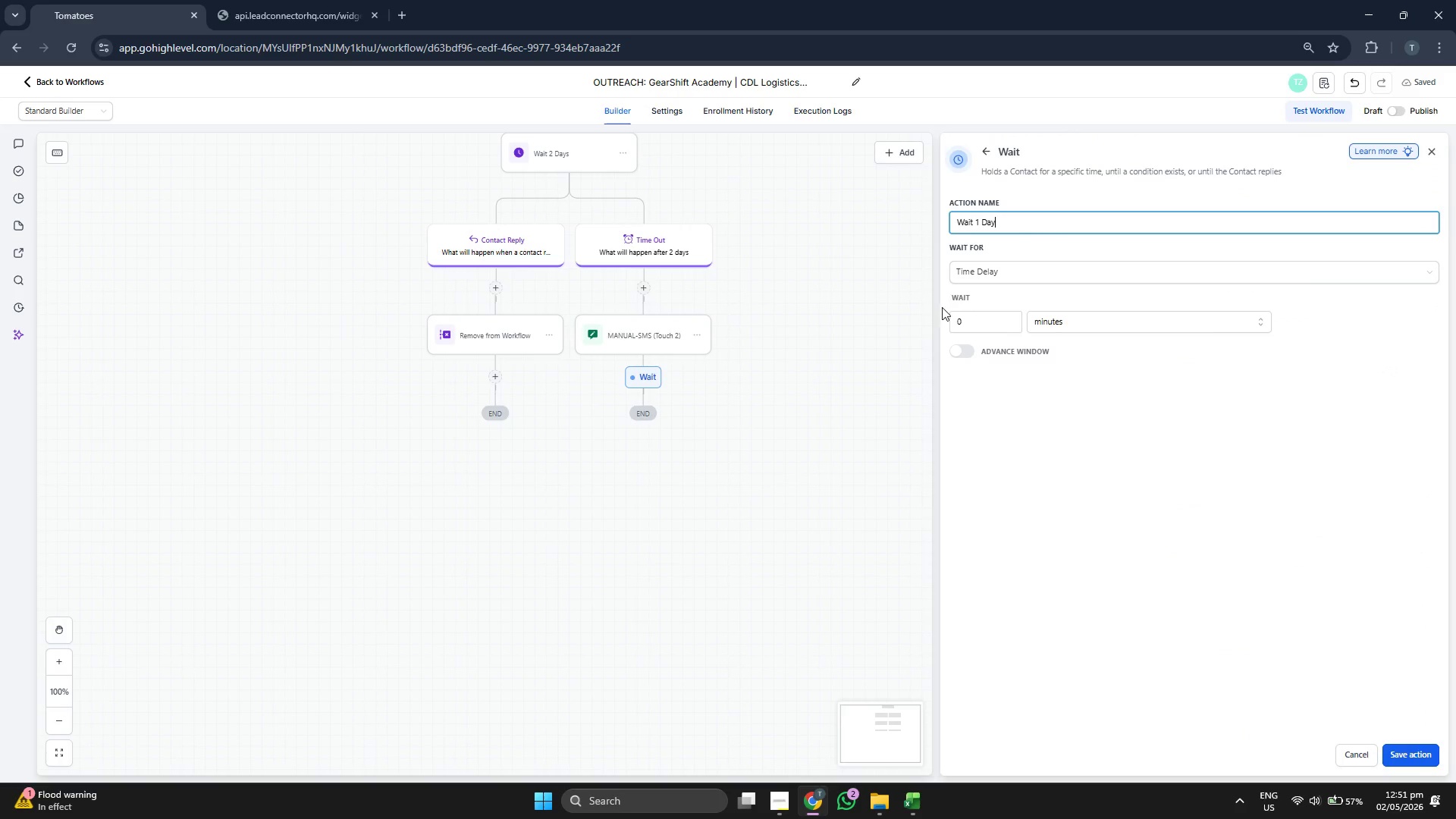 
left_click([970, 325])
 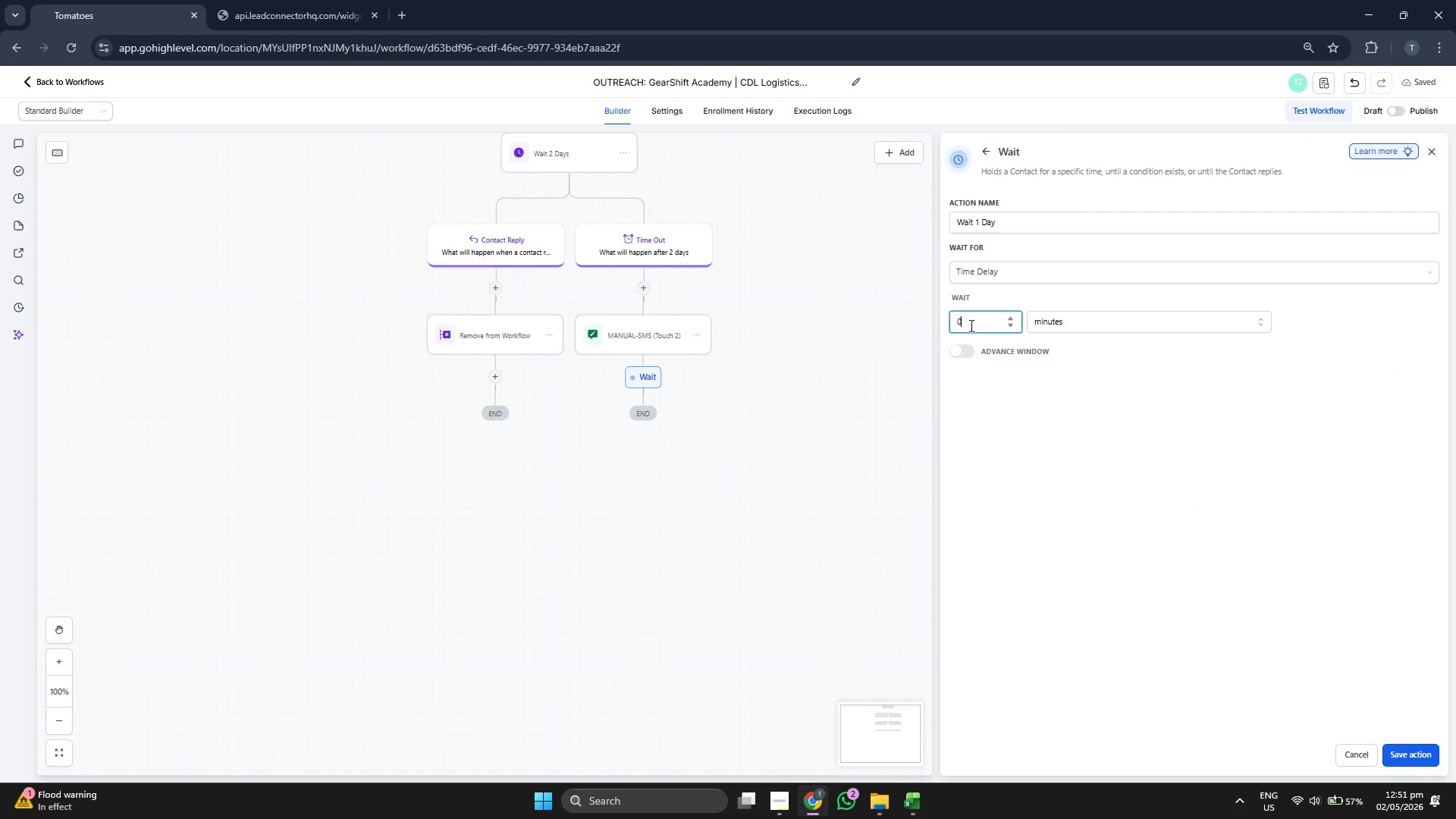 
type(24)
 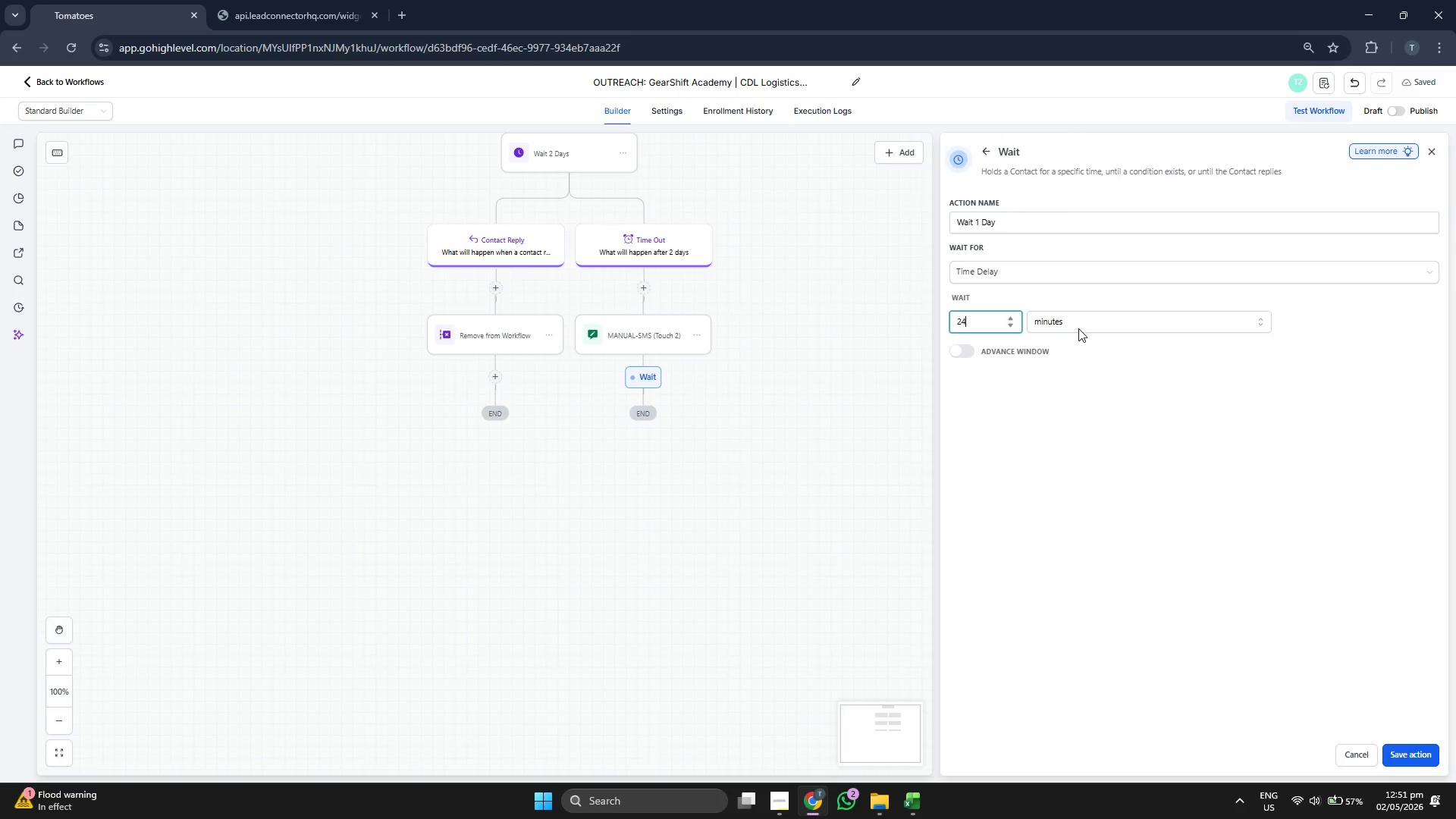 
left_click([1080, 328])
 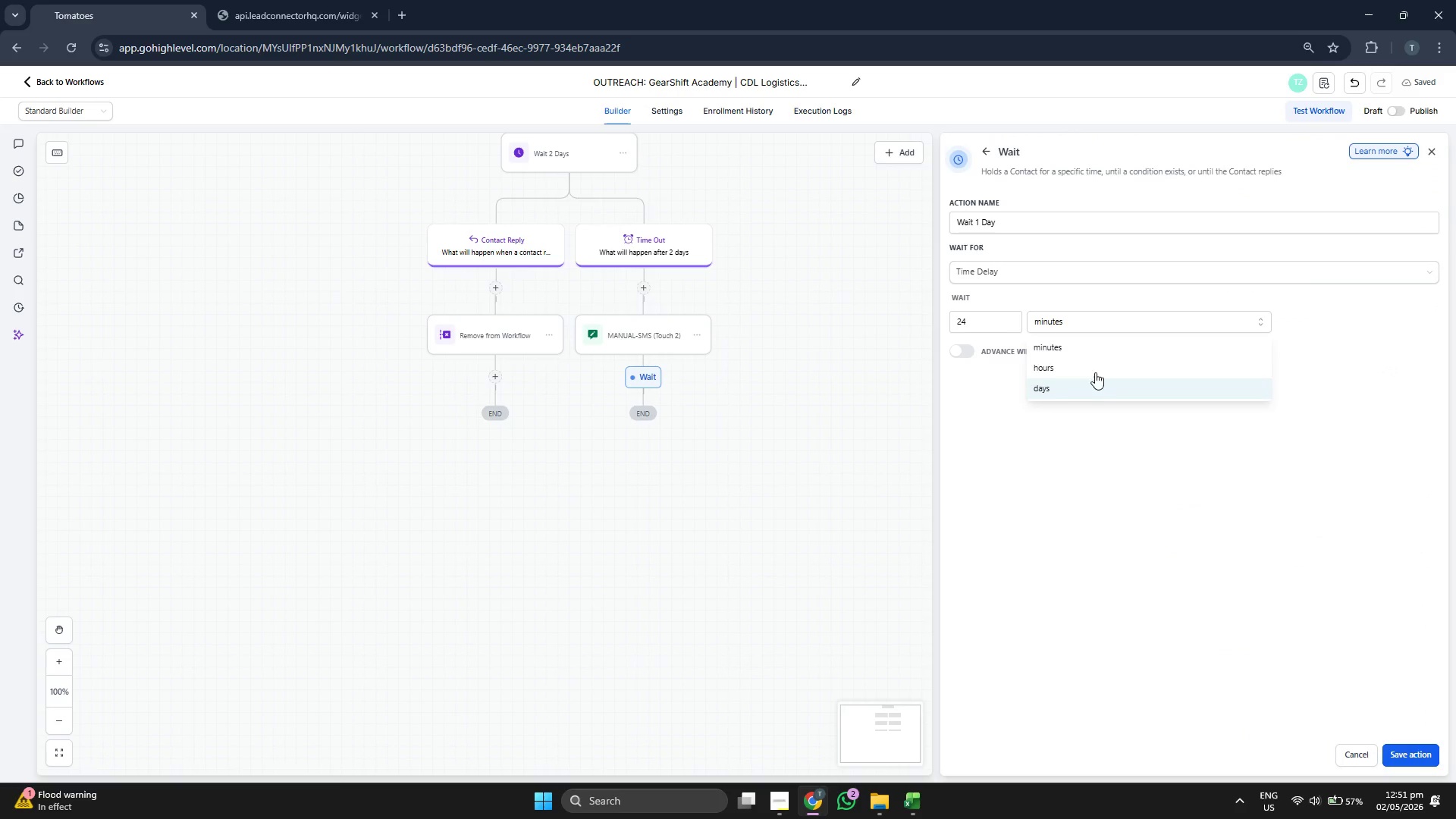 
left_click([1095, 369])
 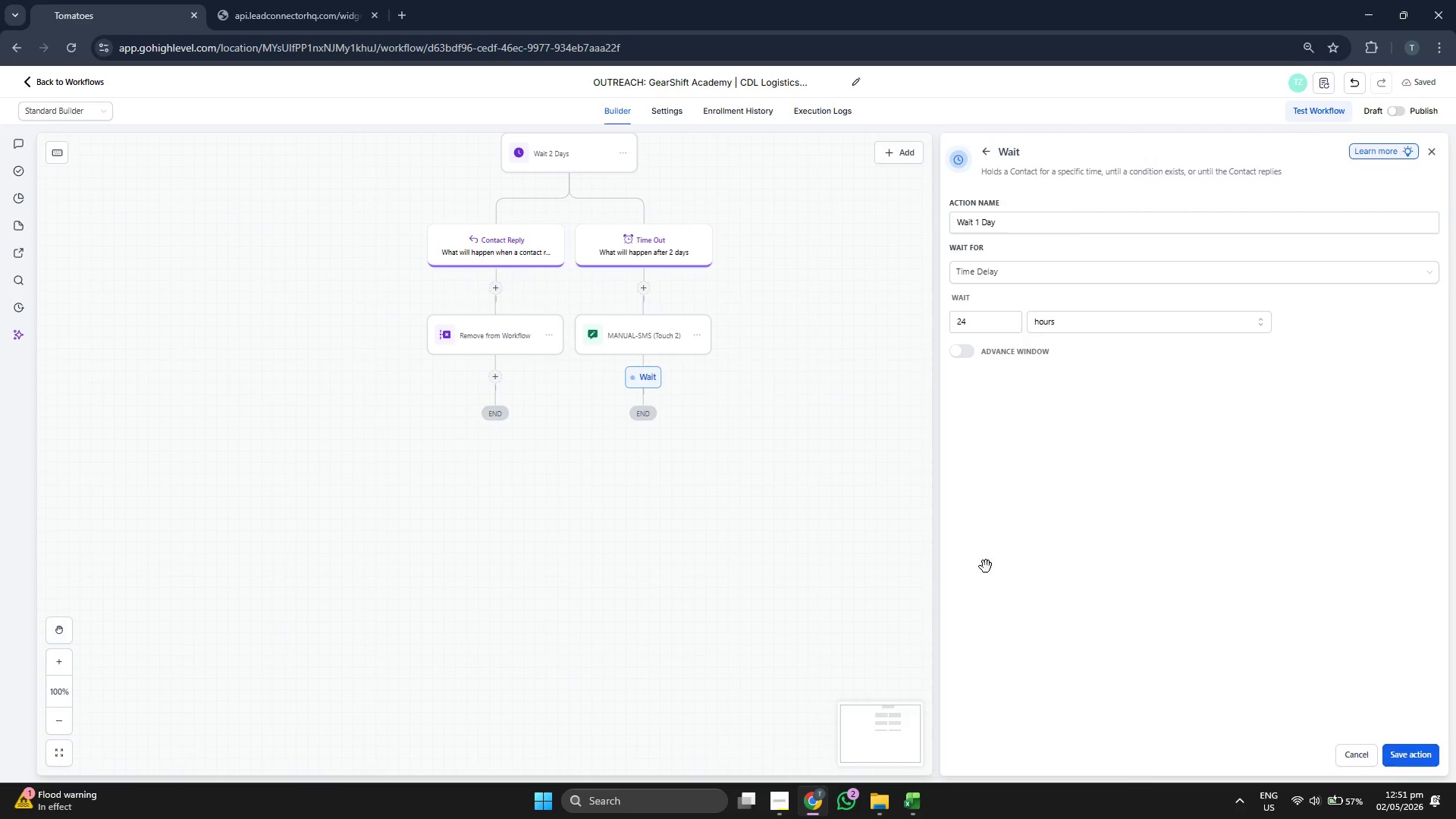 
left_click_drag(start_coordinate=[956, 554], to_coordinate=[964, 434])
 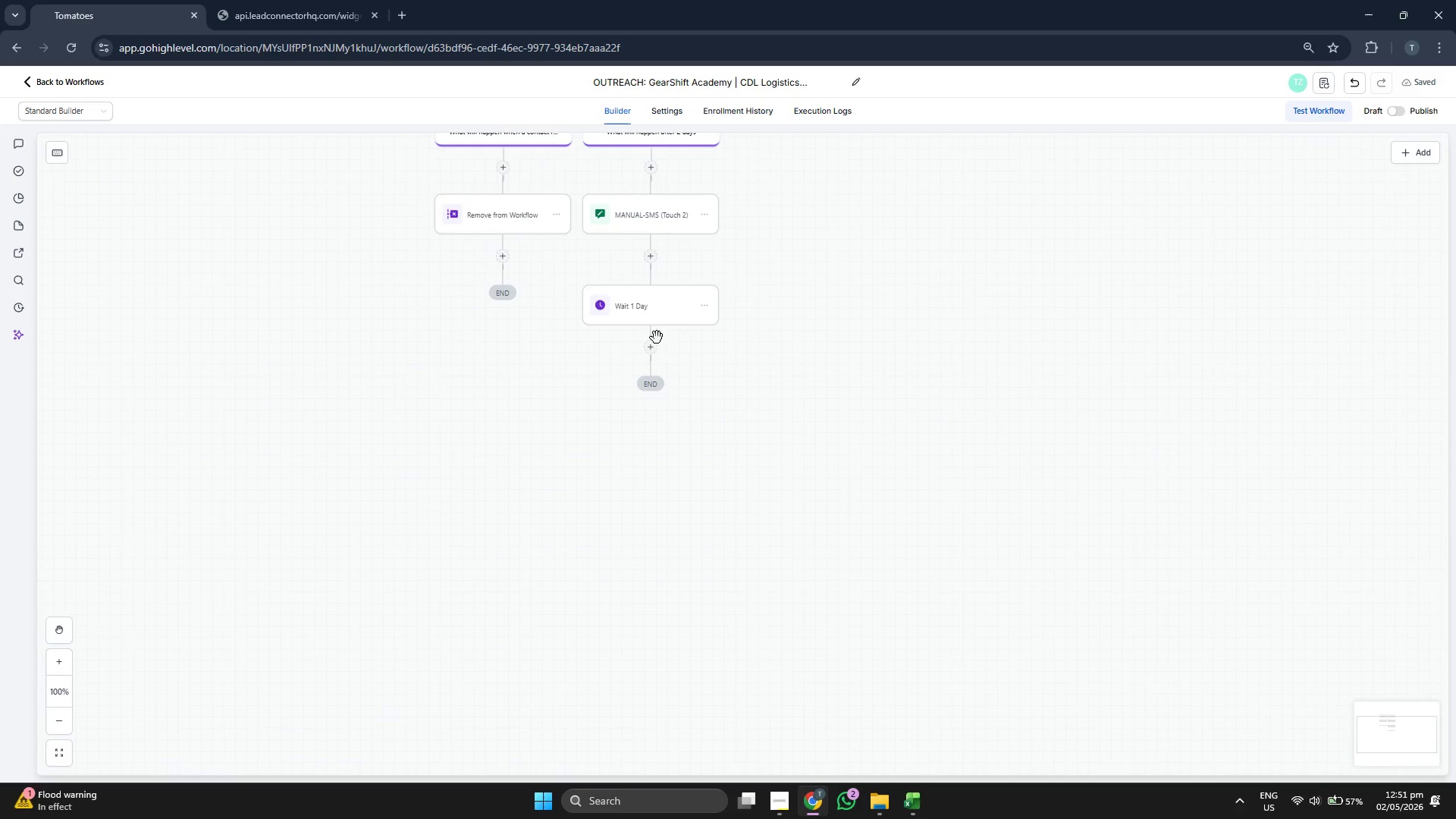 
left_click([647, 353])
 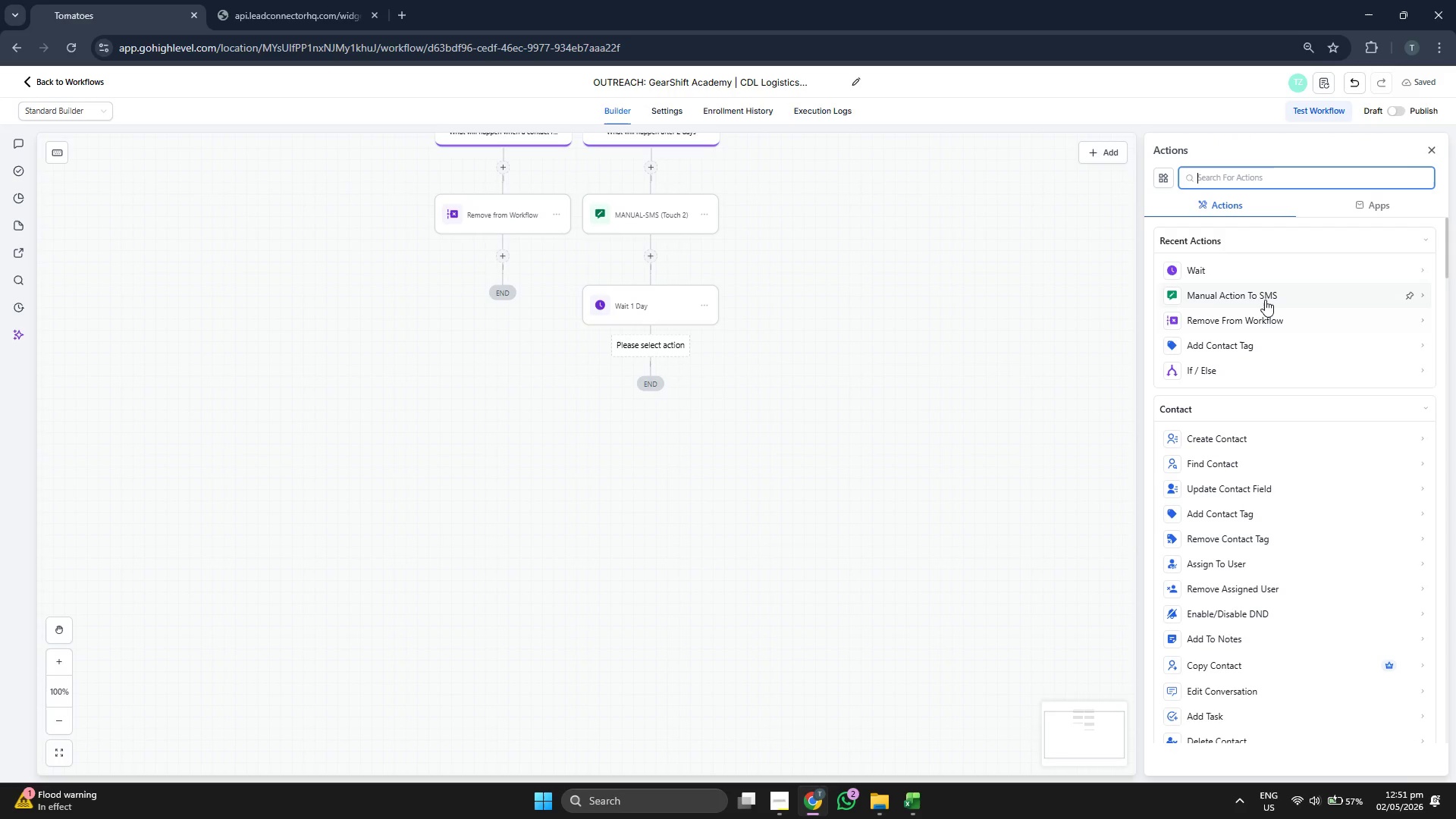 
left_click([1263, 297])
 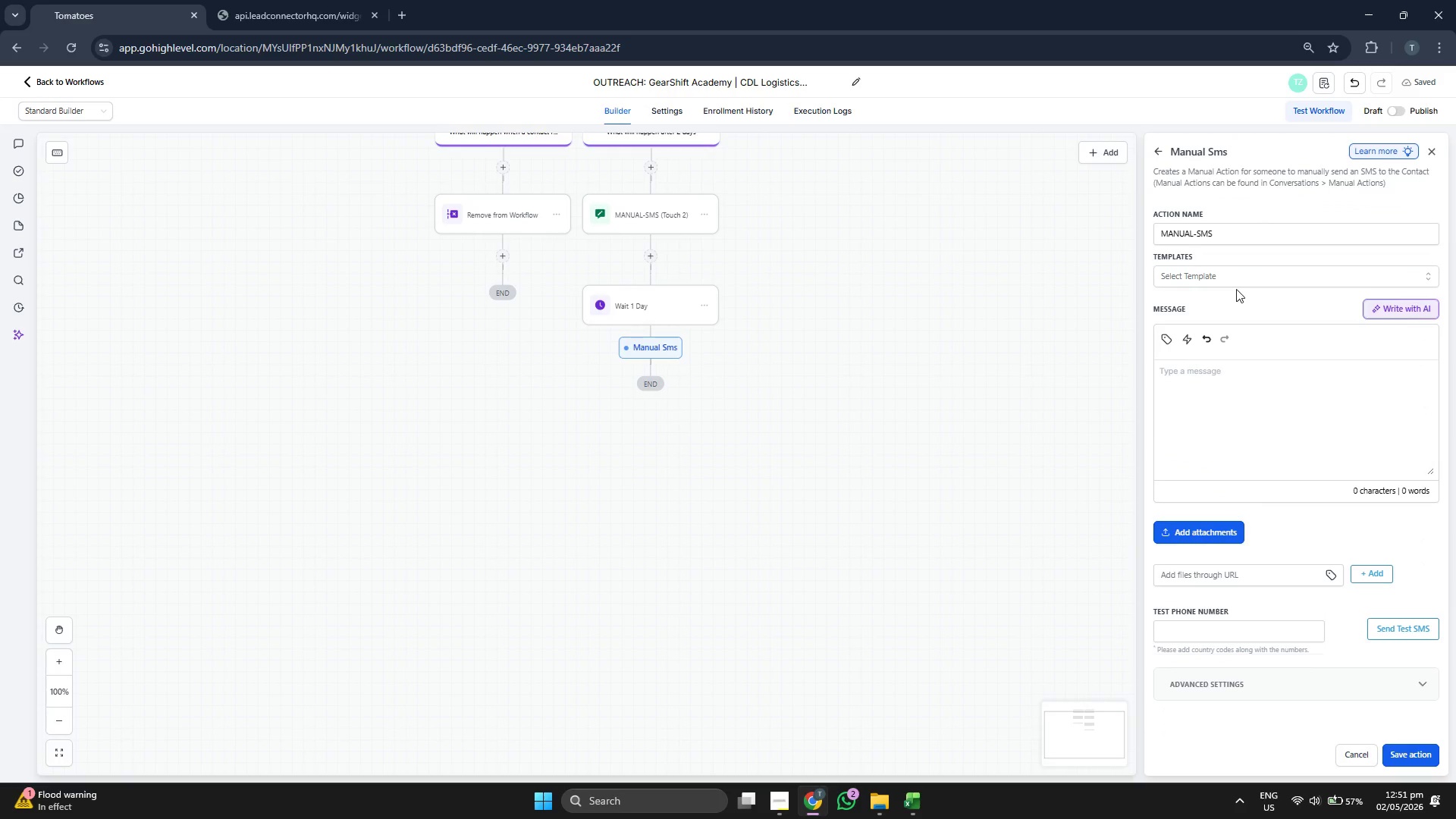 
left_click([1235, 278])
 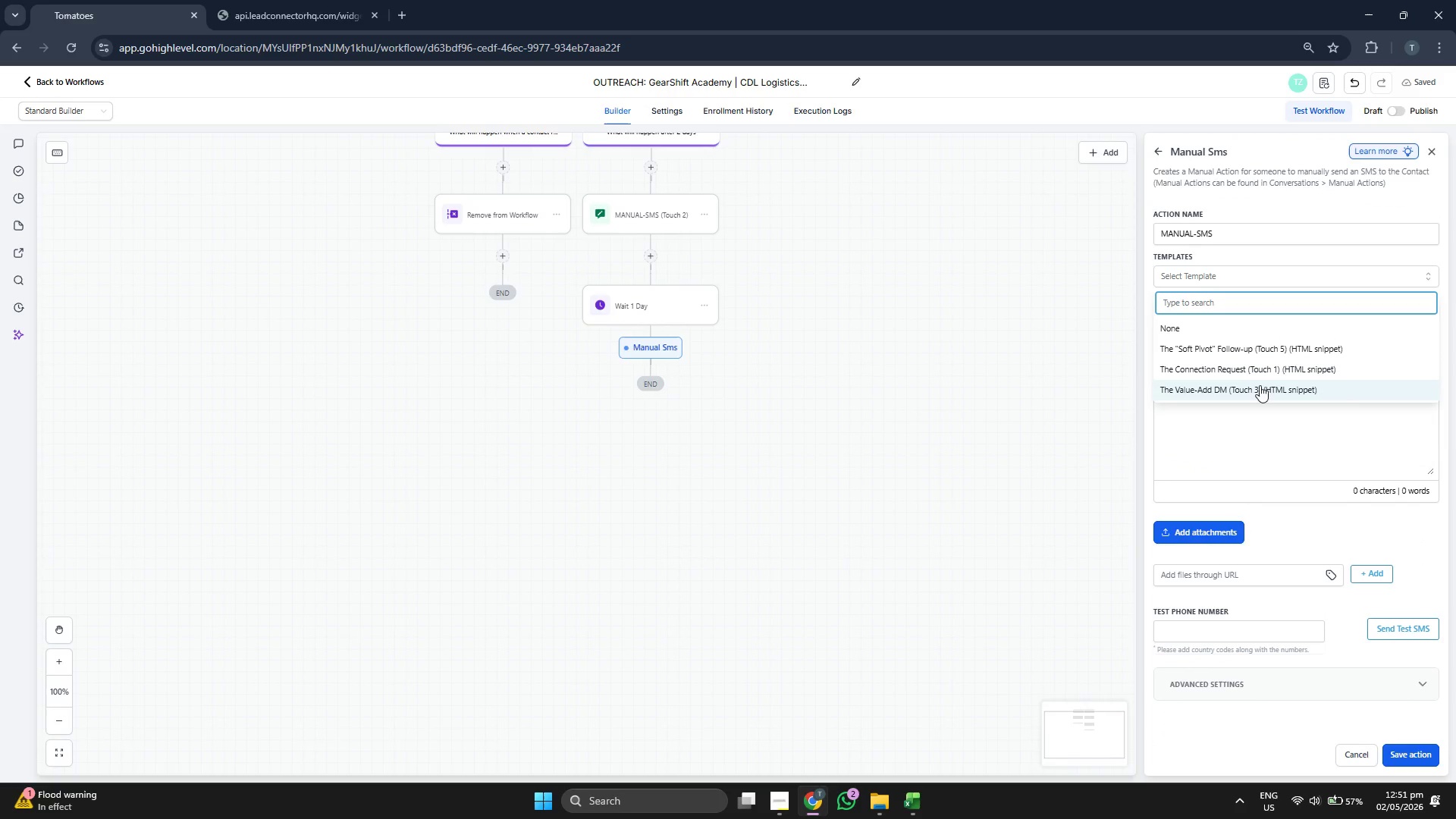 
left_click([1267, 387])
 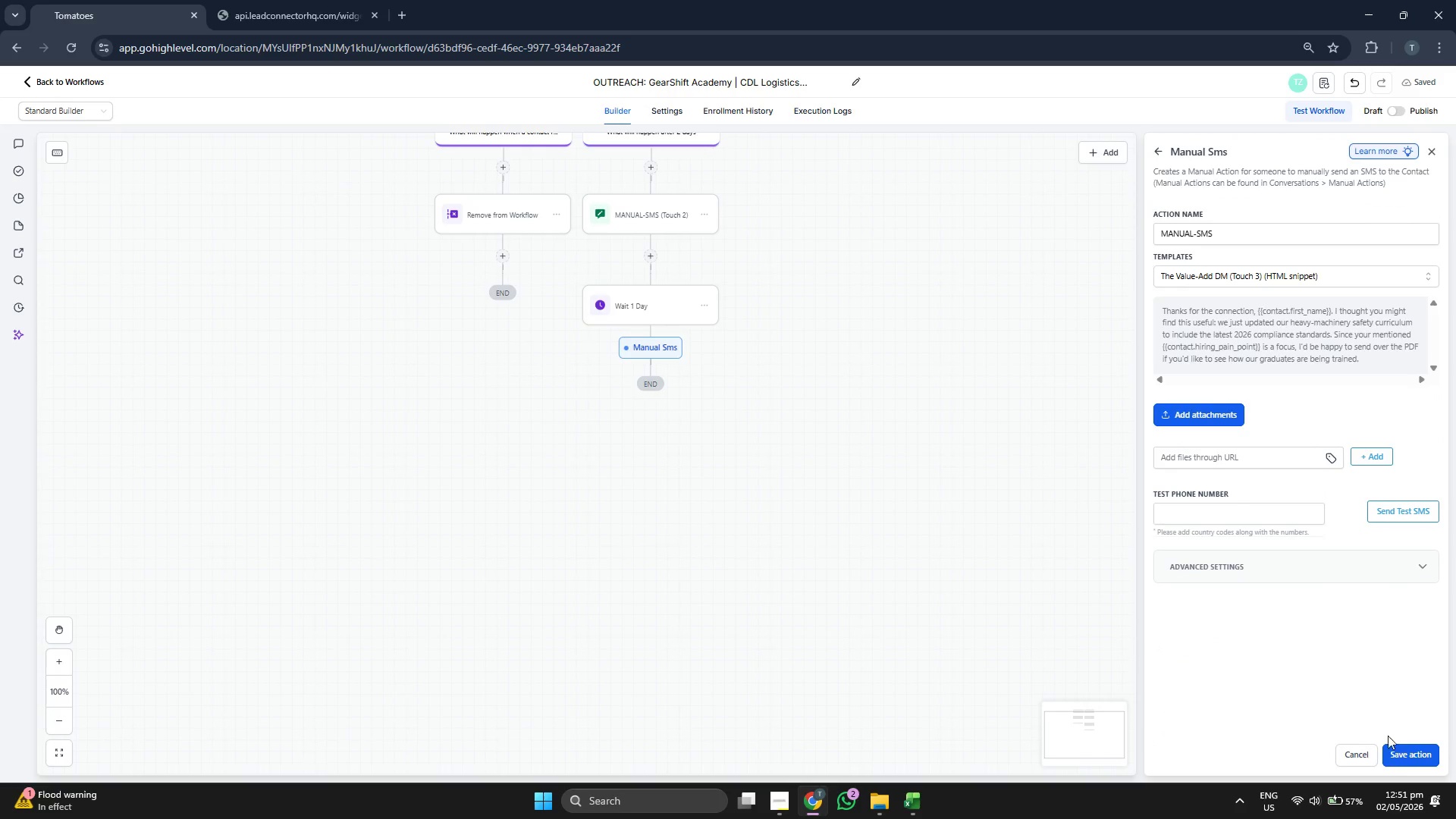 
left_click([1403, 750])
 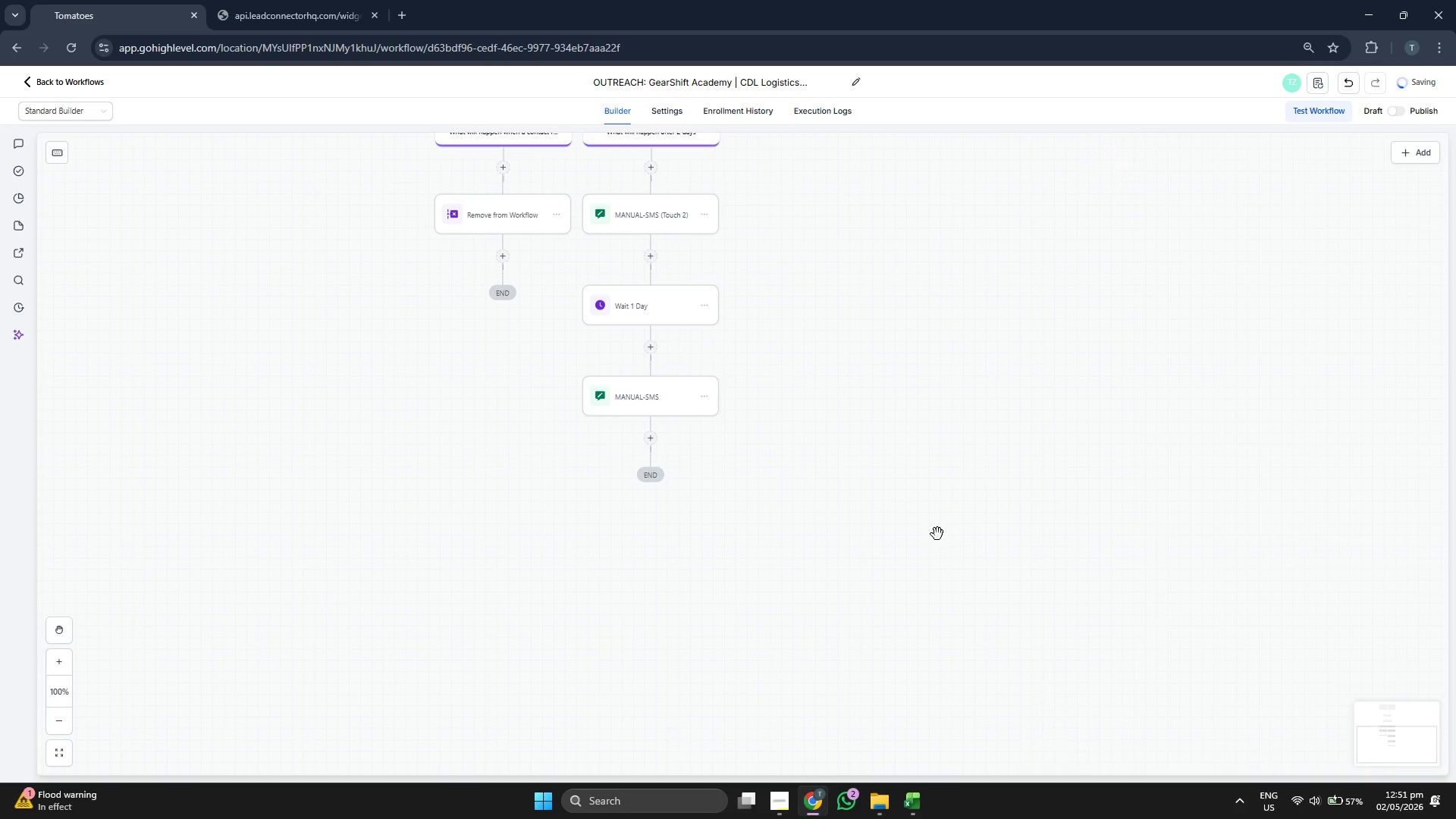 
left_click_drag(start_coordinate=[930, 521], to_coordinate=[924, 366])
 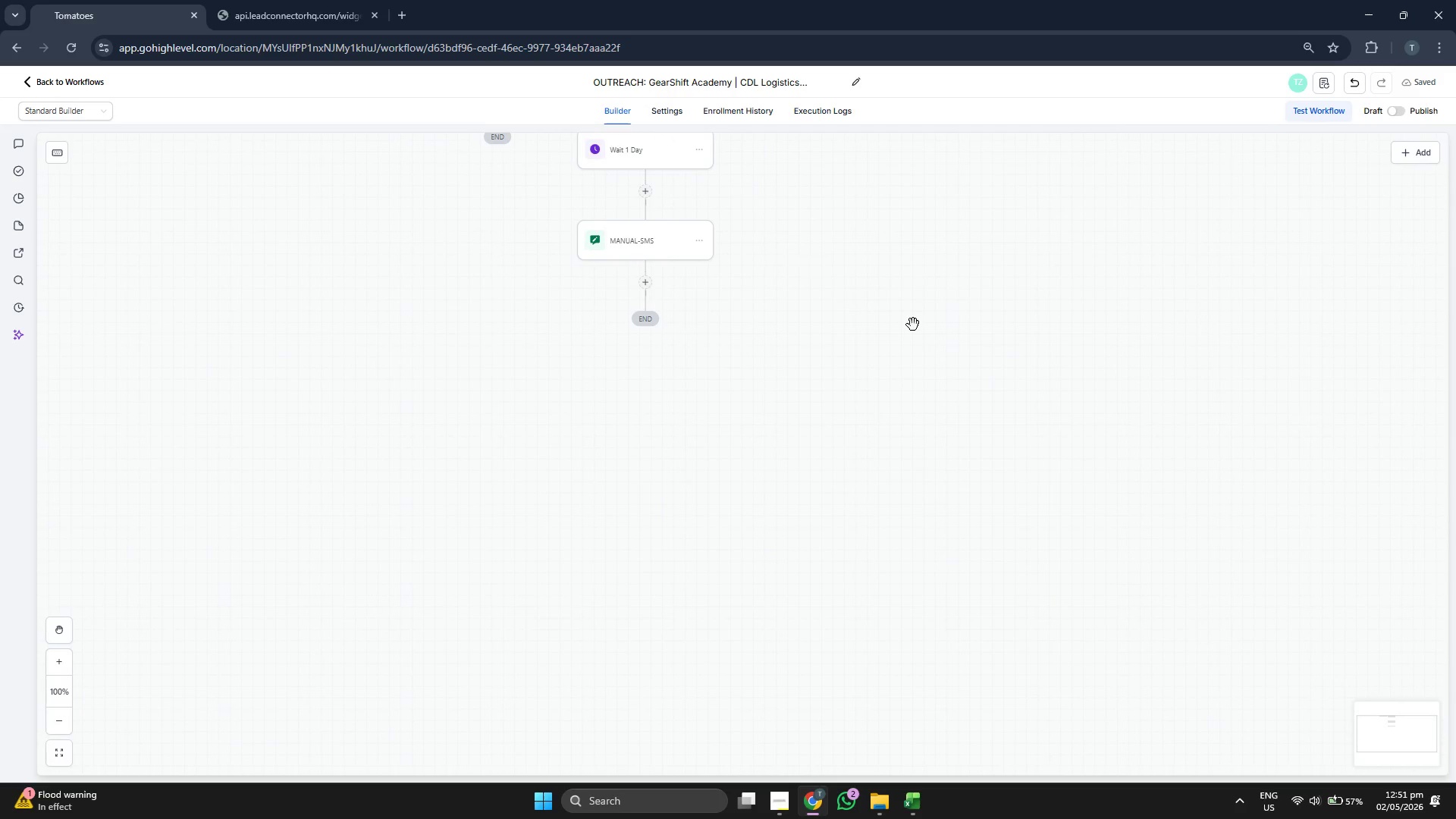 
left_click_drag(start_coordinate=[995, 347], to_coordinate=[987, 361])
 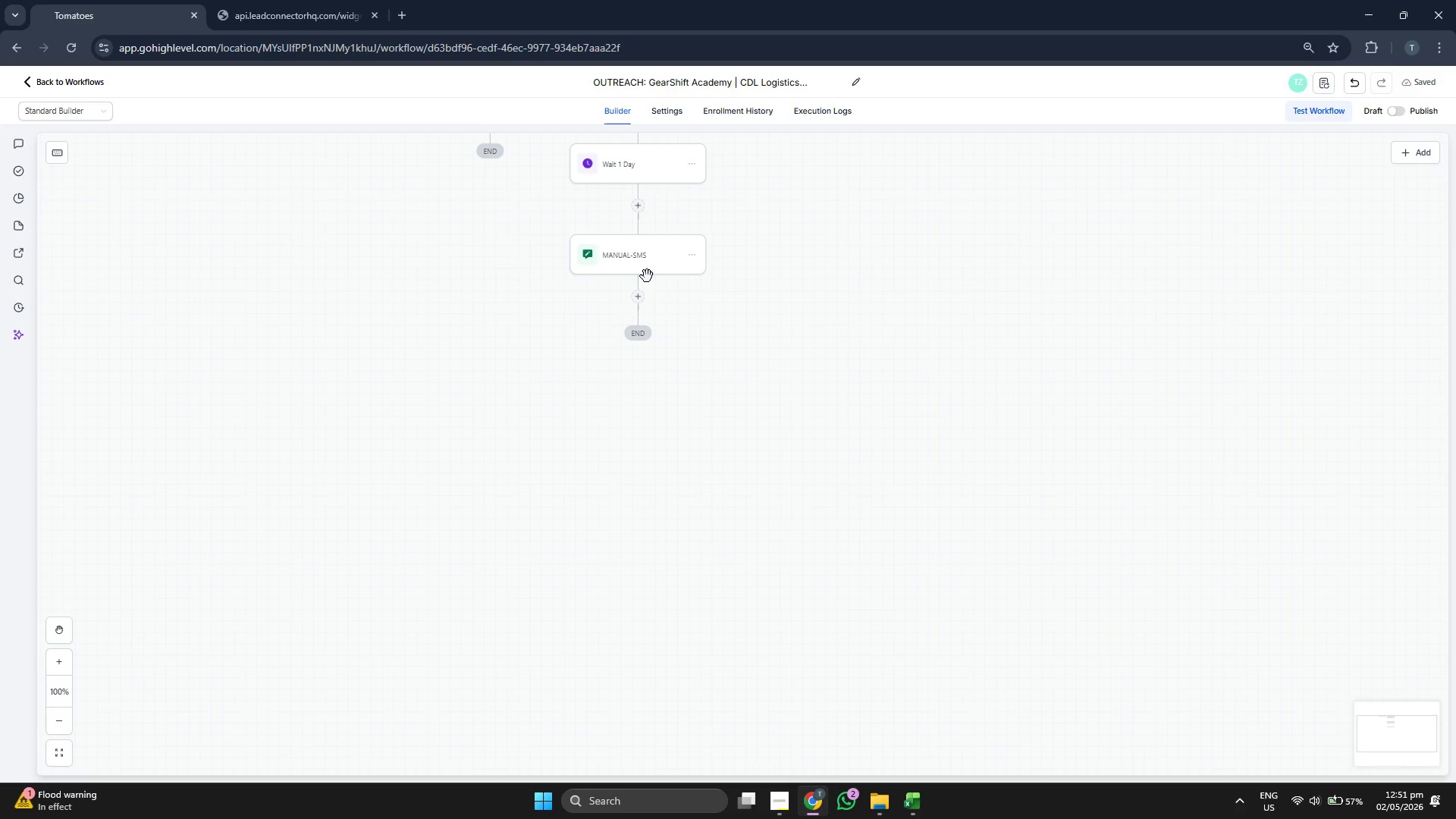 
left_click([639, 297])
 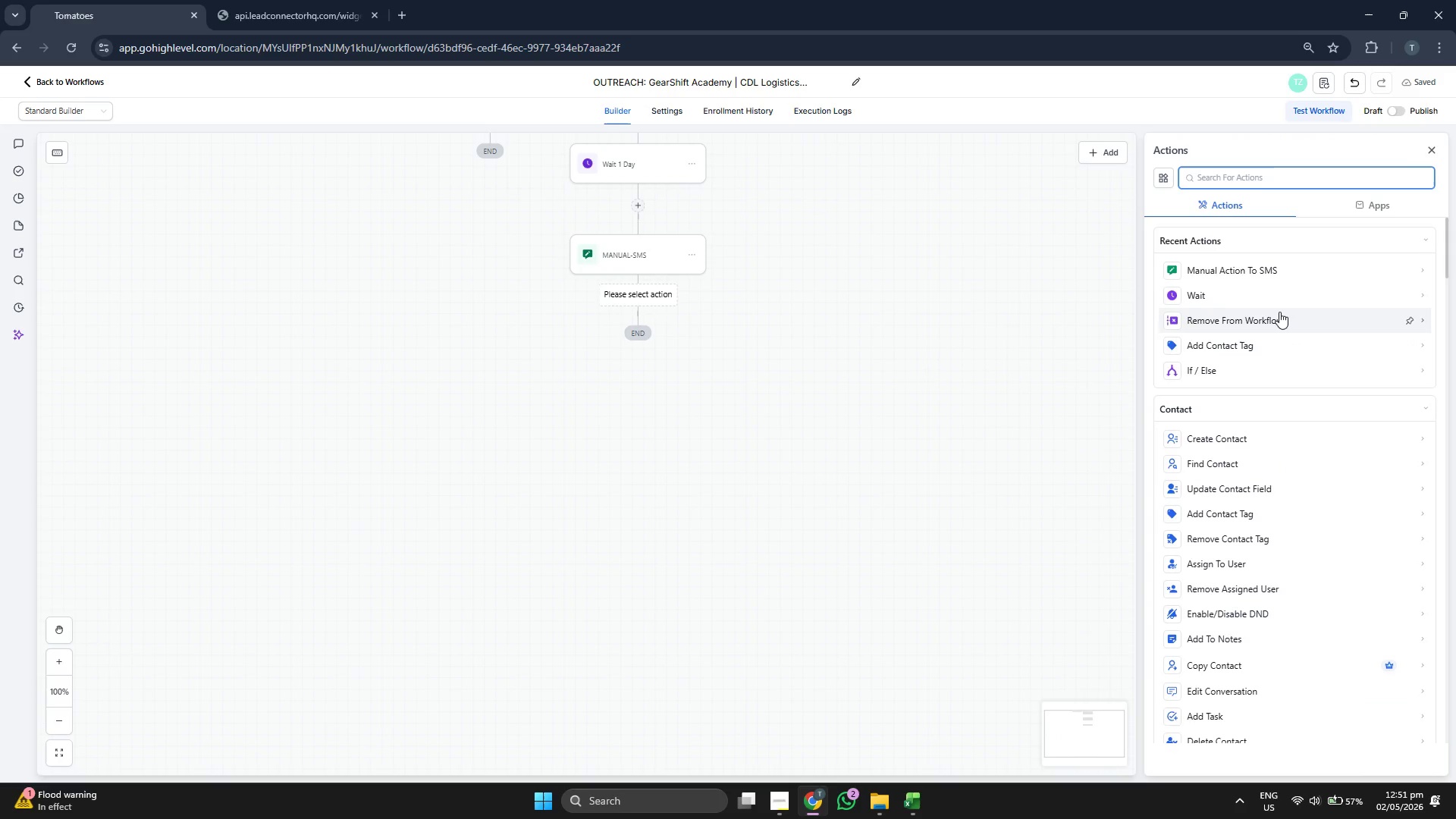 
left_click([1279, 306])
 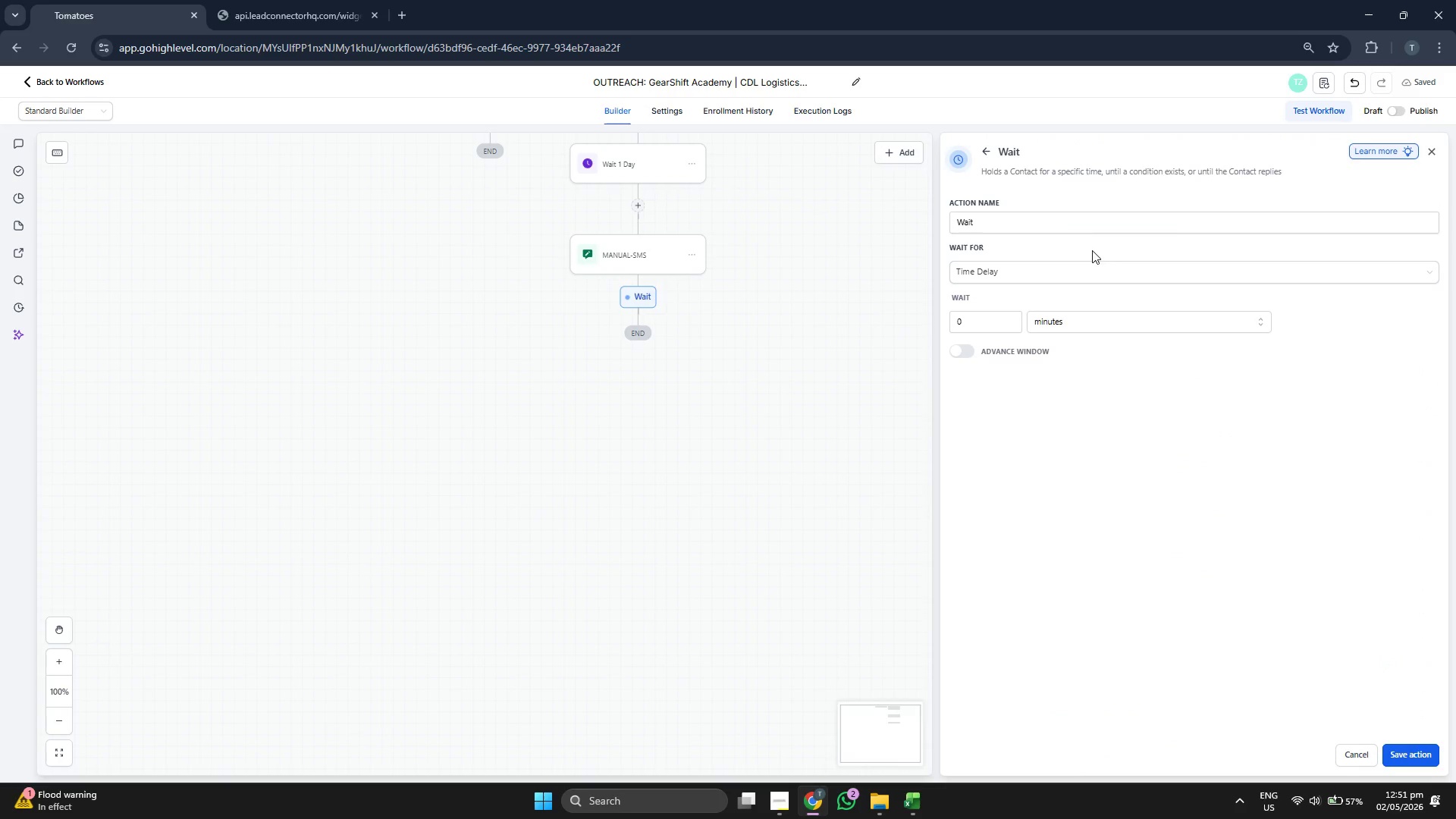 
left_click([1088, 225])
 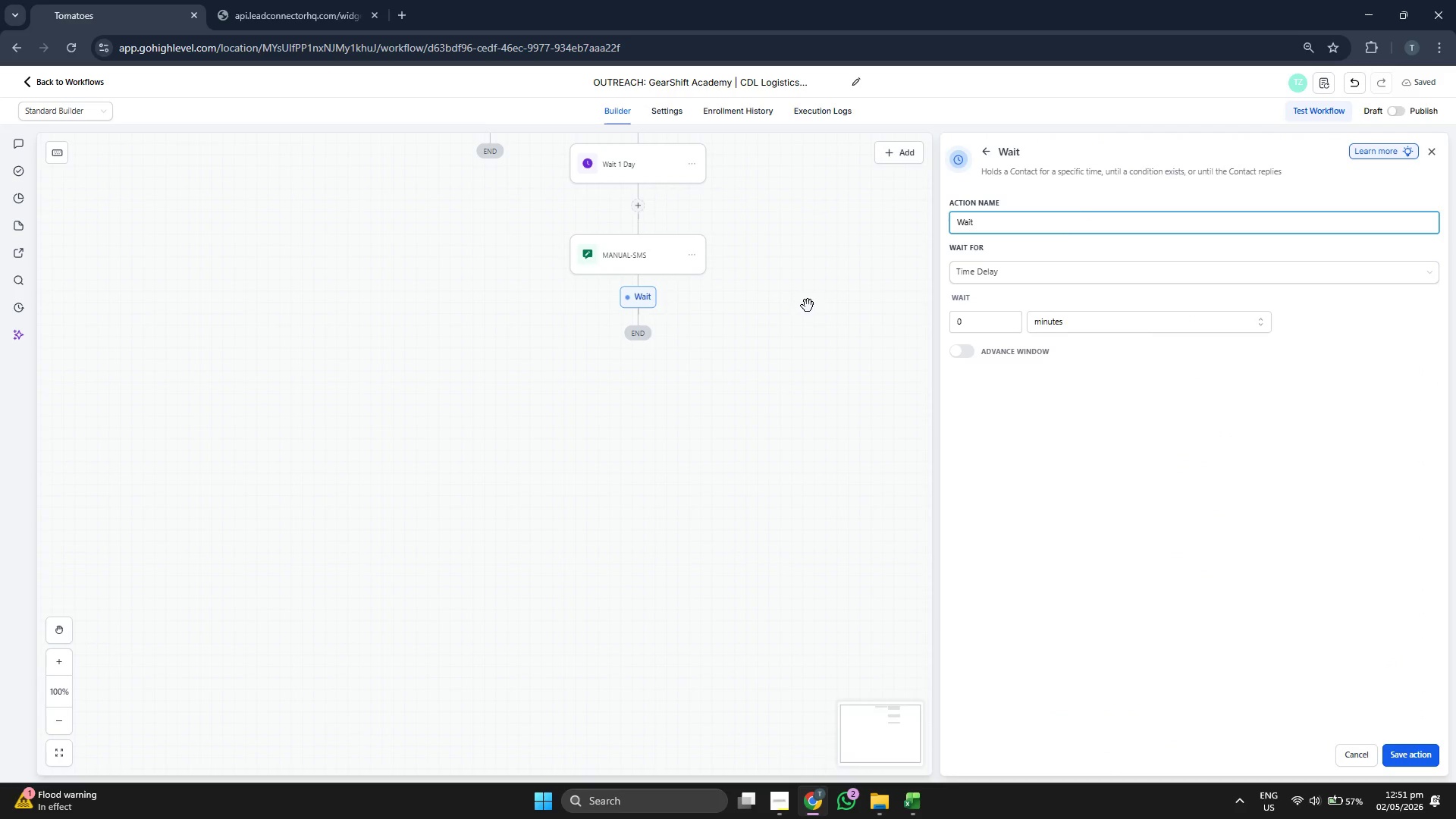 
left_click_drag(start_coordinate=[657, 347], to_coordinate=[576, 356])
 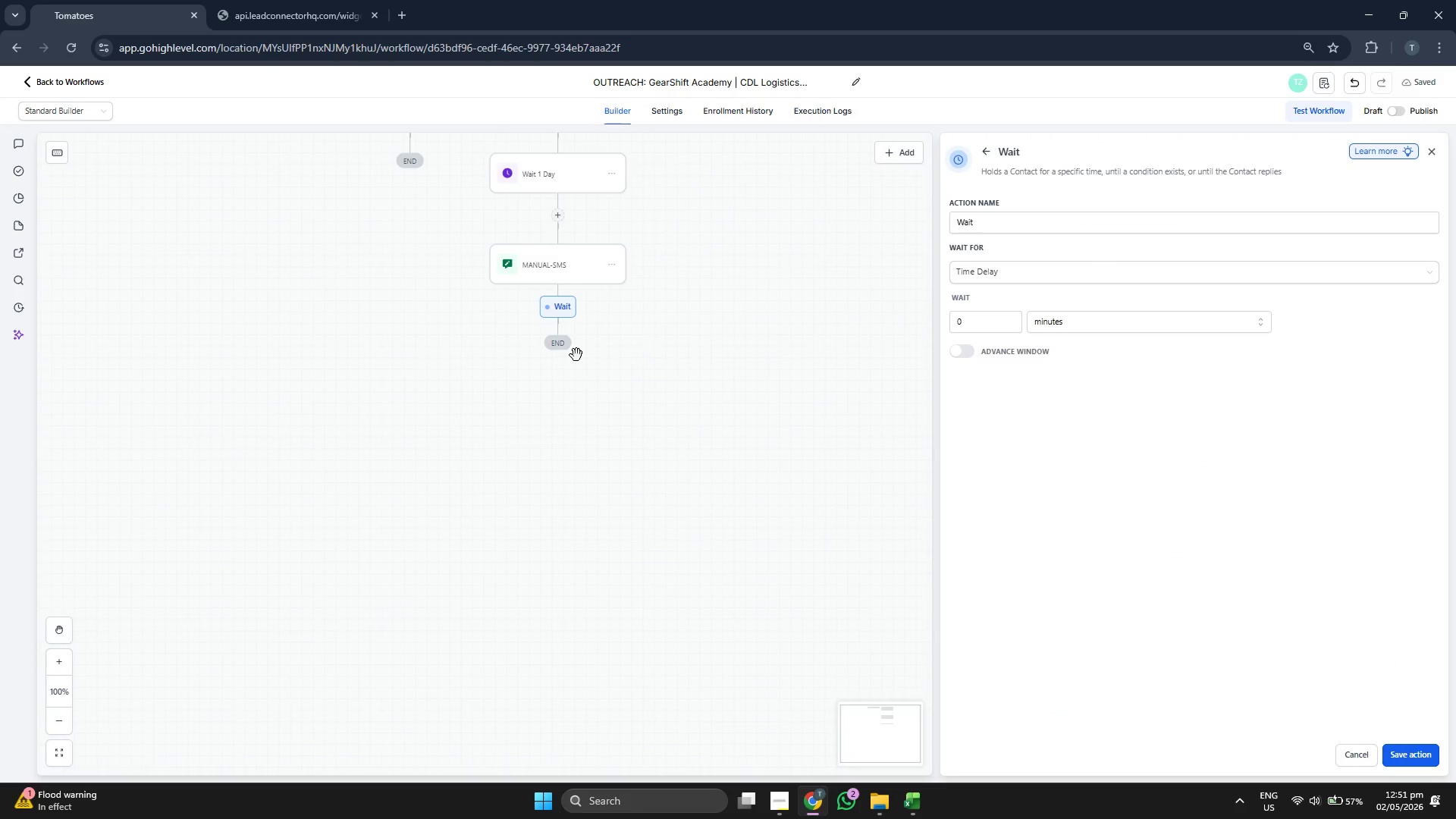 
key(2)
 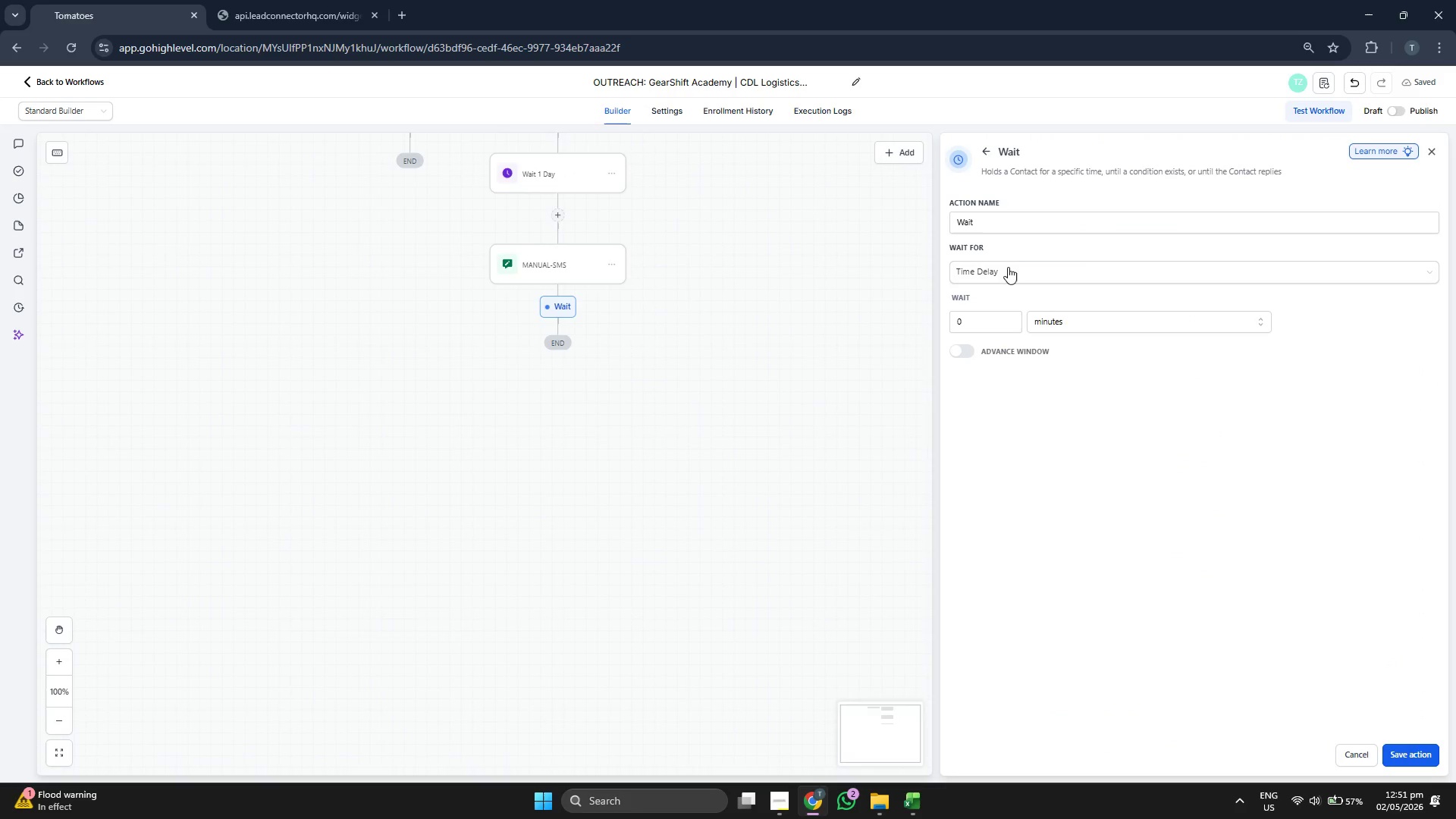 
left_click([1055, 222])
 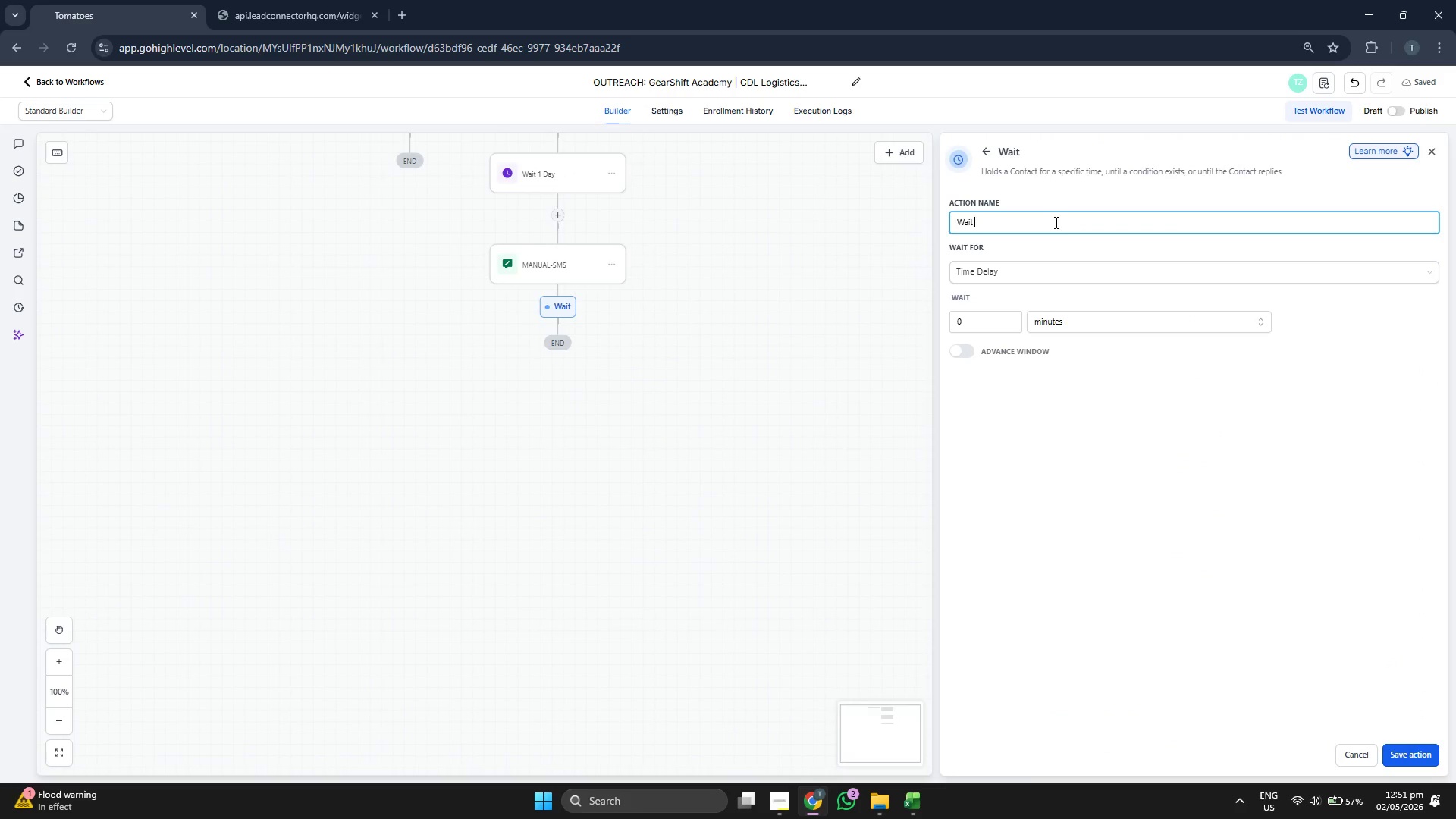 
type( 2 Days)
 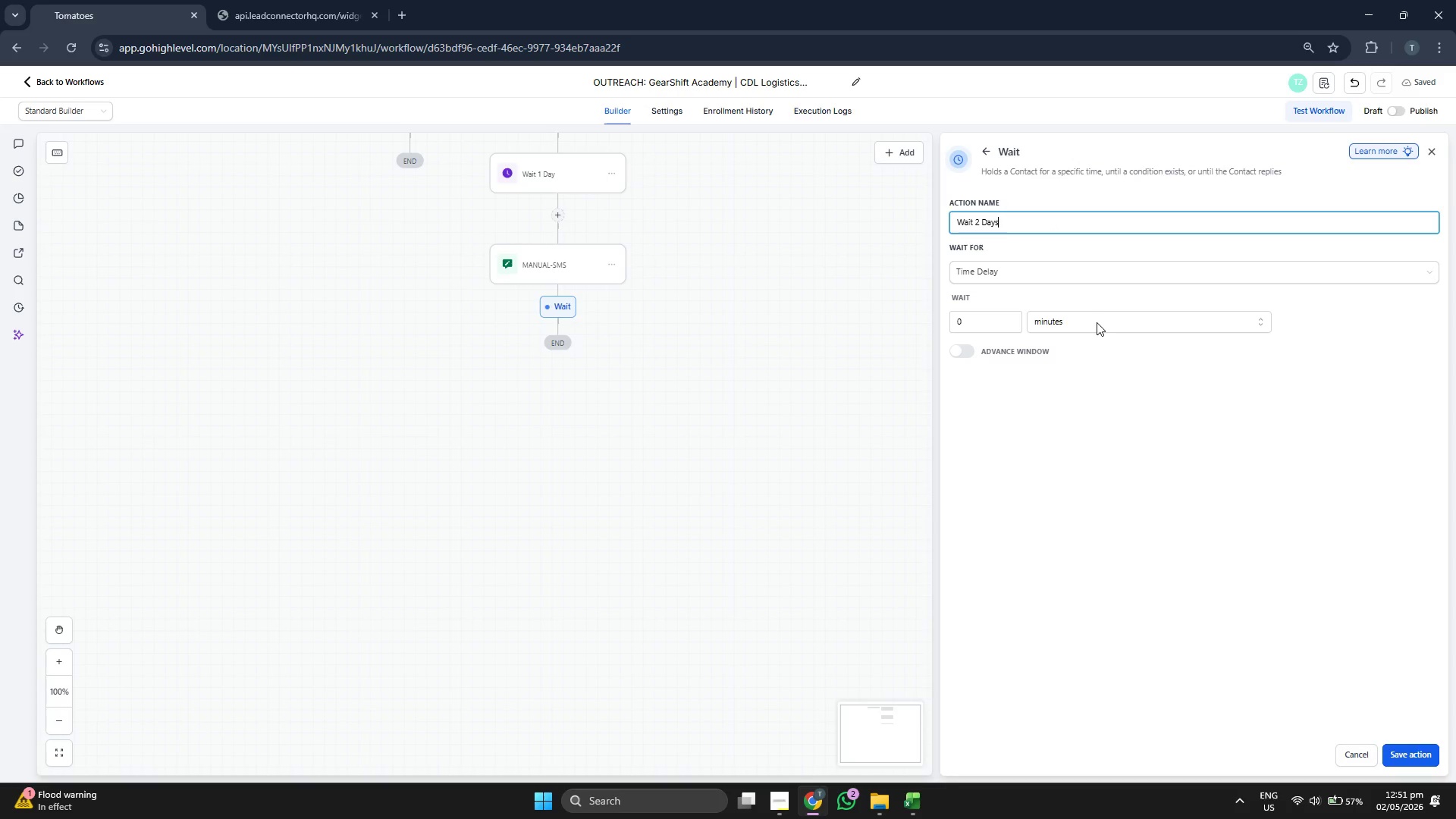 
left_click([981, 320])
 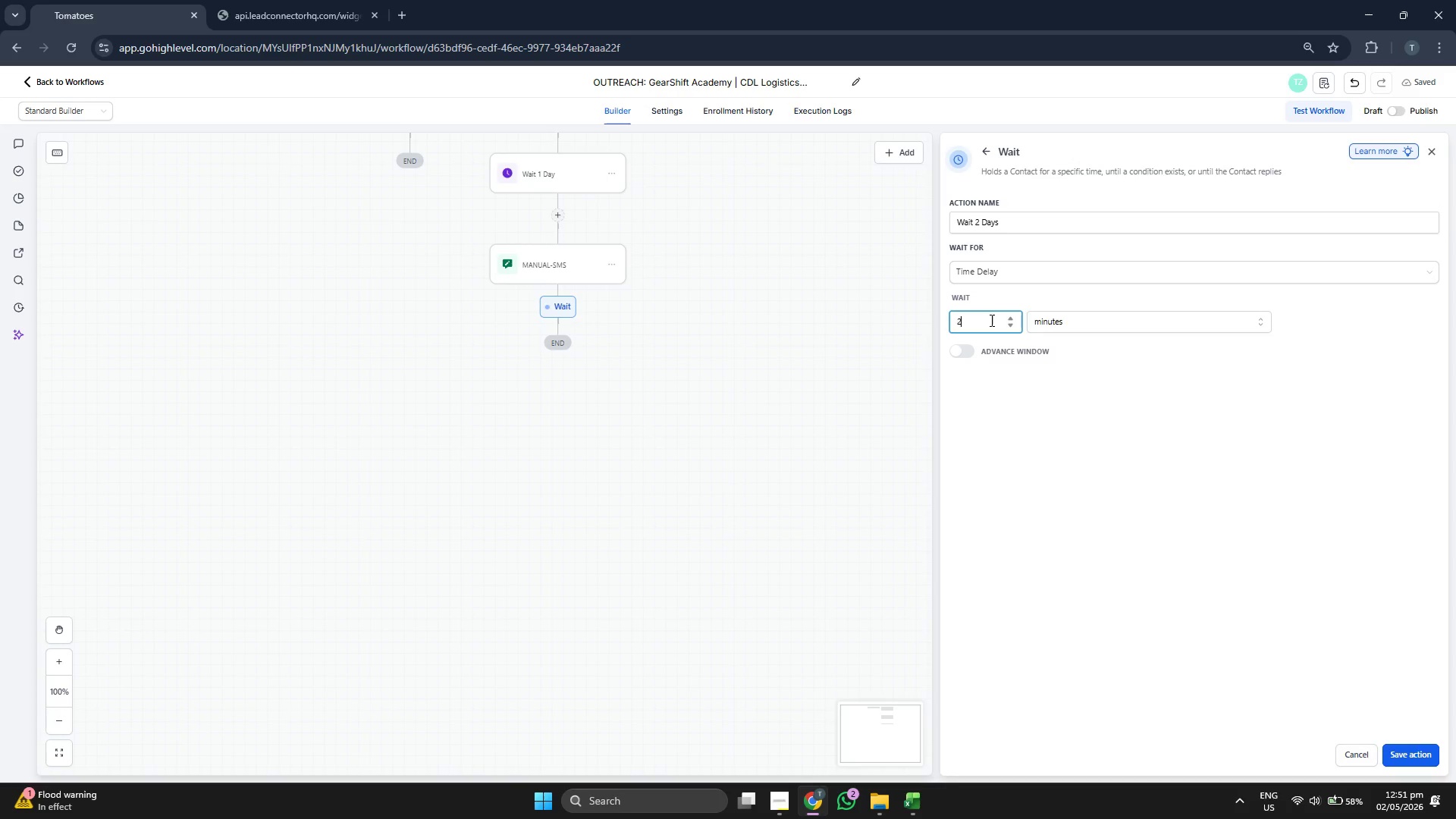 
key(2)
 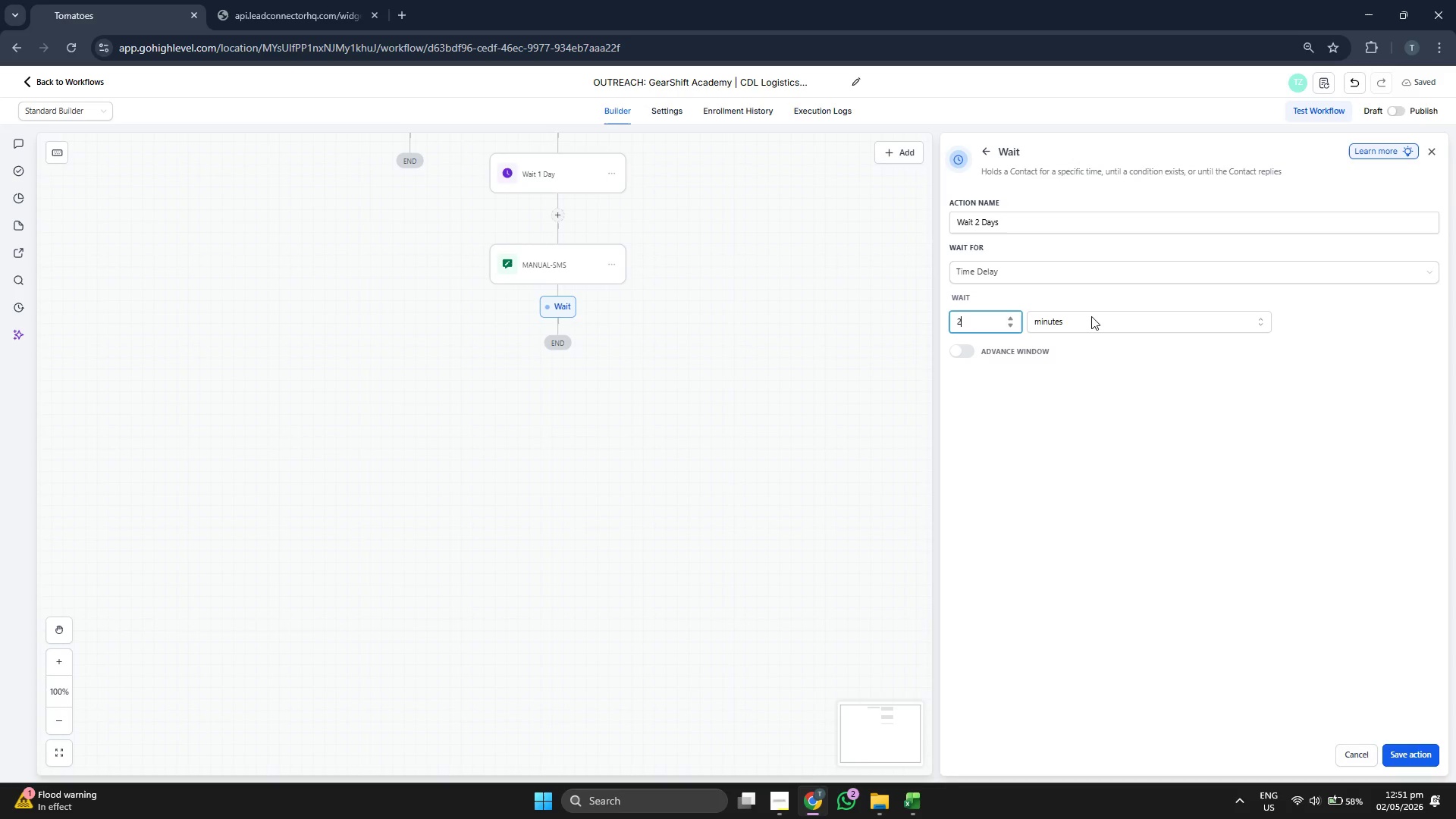 
left_click([1091, 316])
 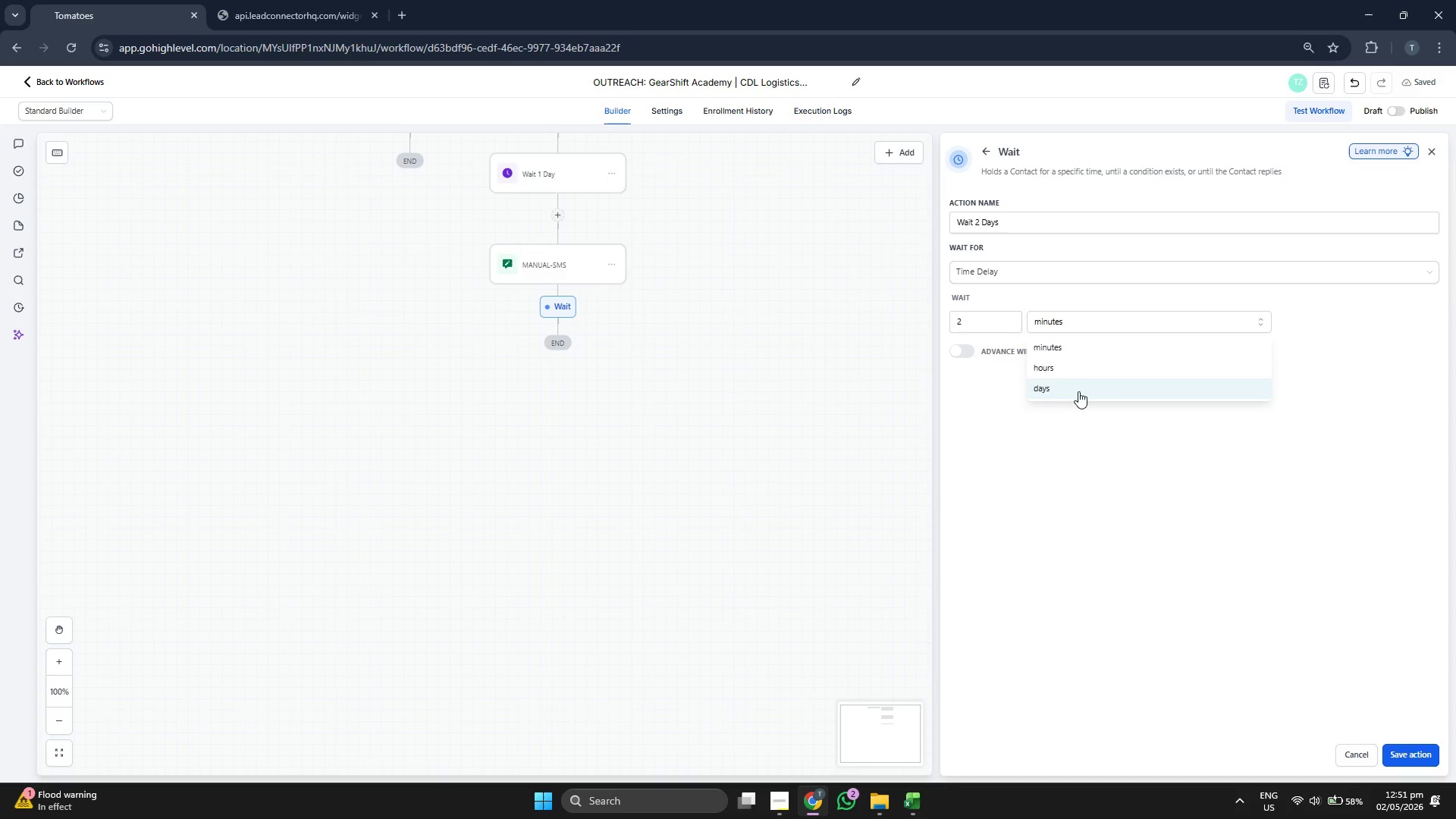 
left_click([1078, 392])
 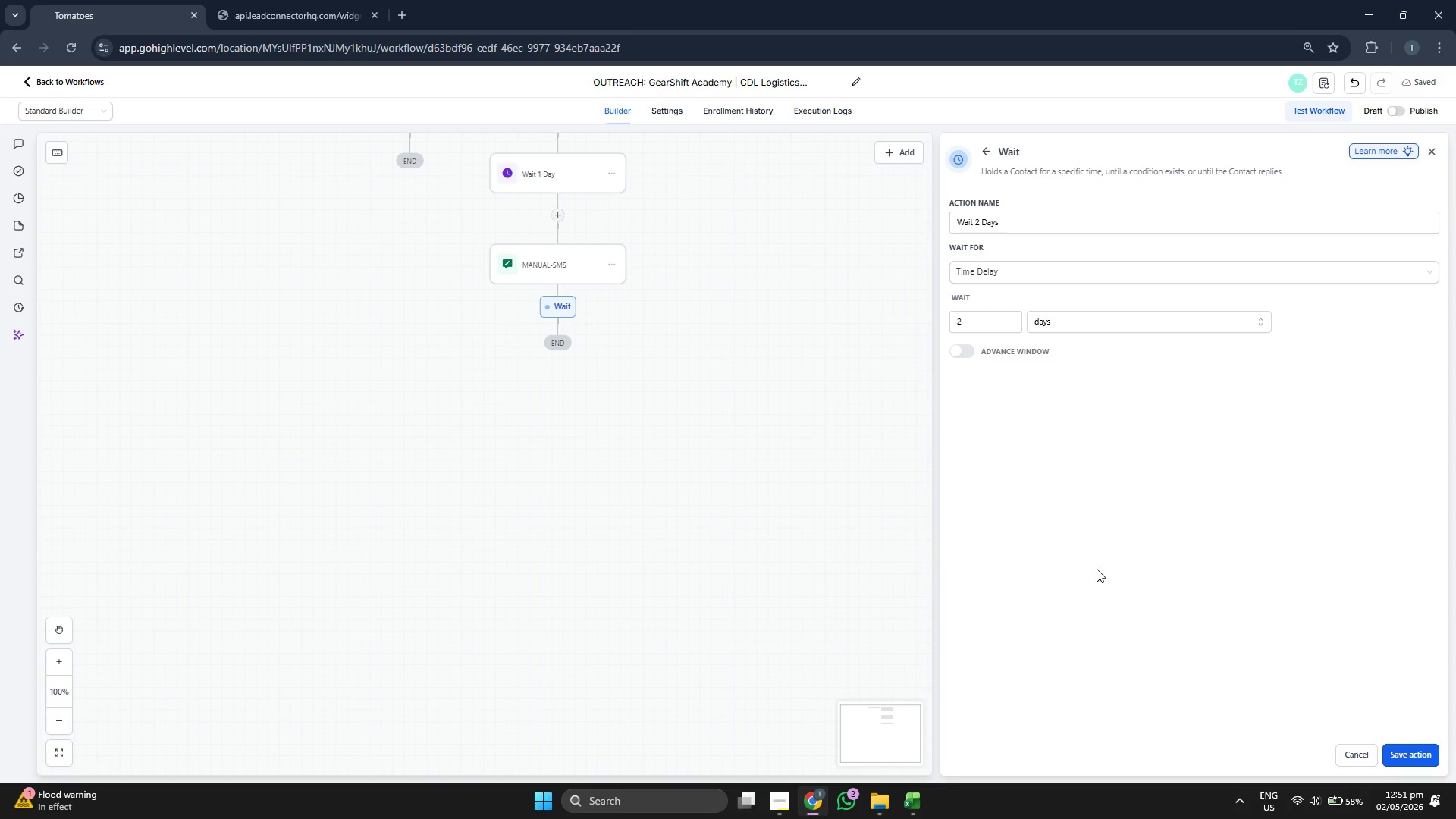 
left_click_drag(start_coordinate=[873, 413], to_coordinate=[837, 560])
 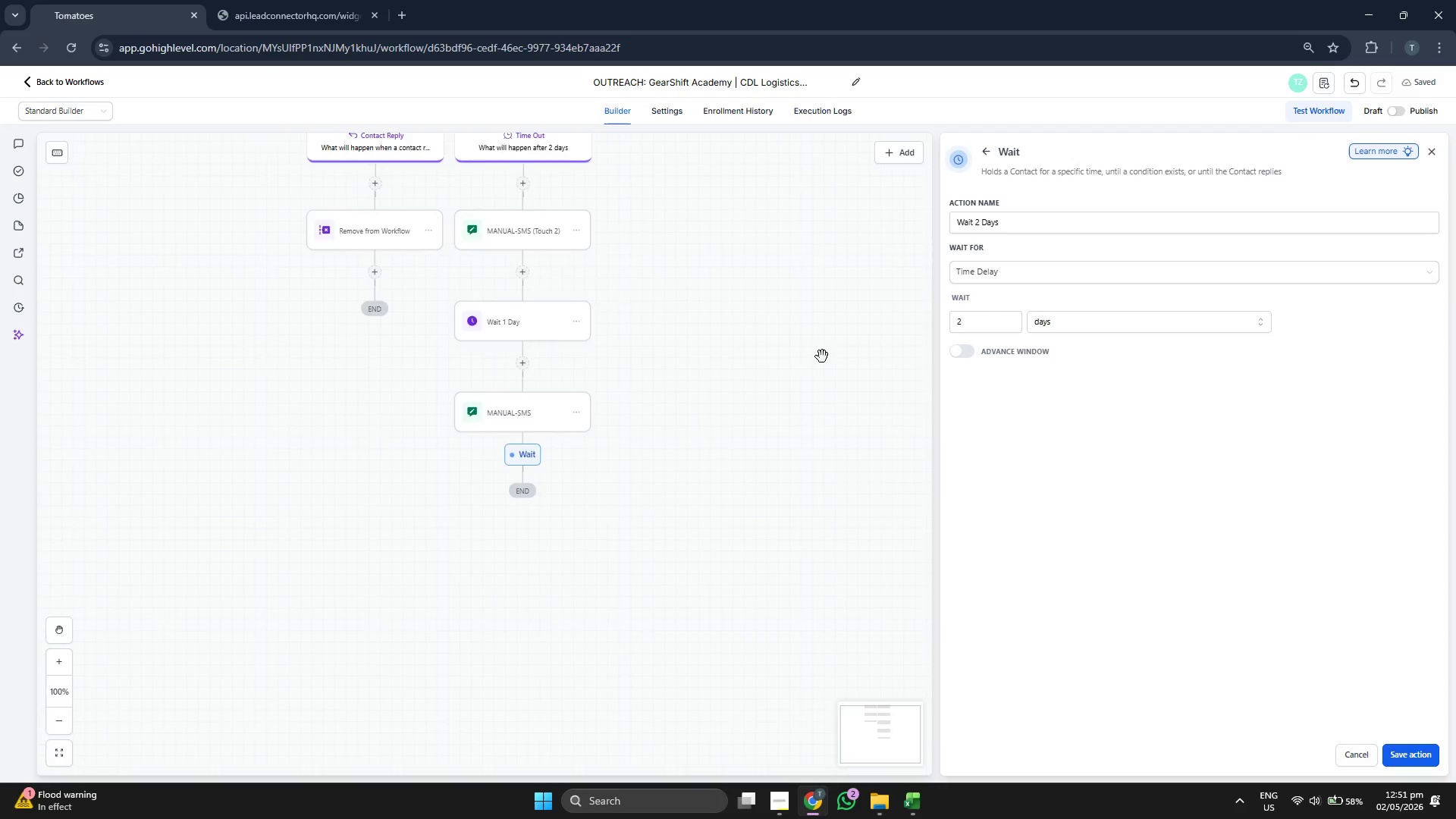 
left_click_drag(start_coordinate=[822, 356], to_coordinate=[789, 510])
 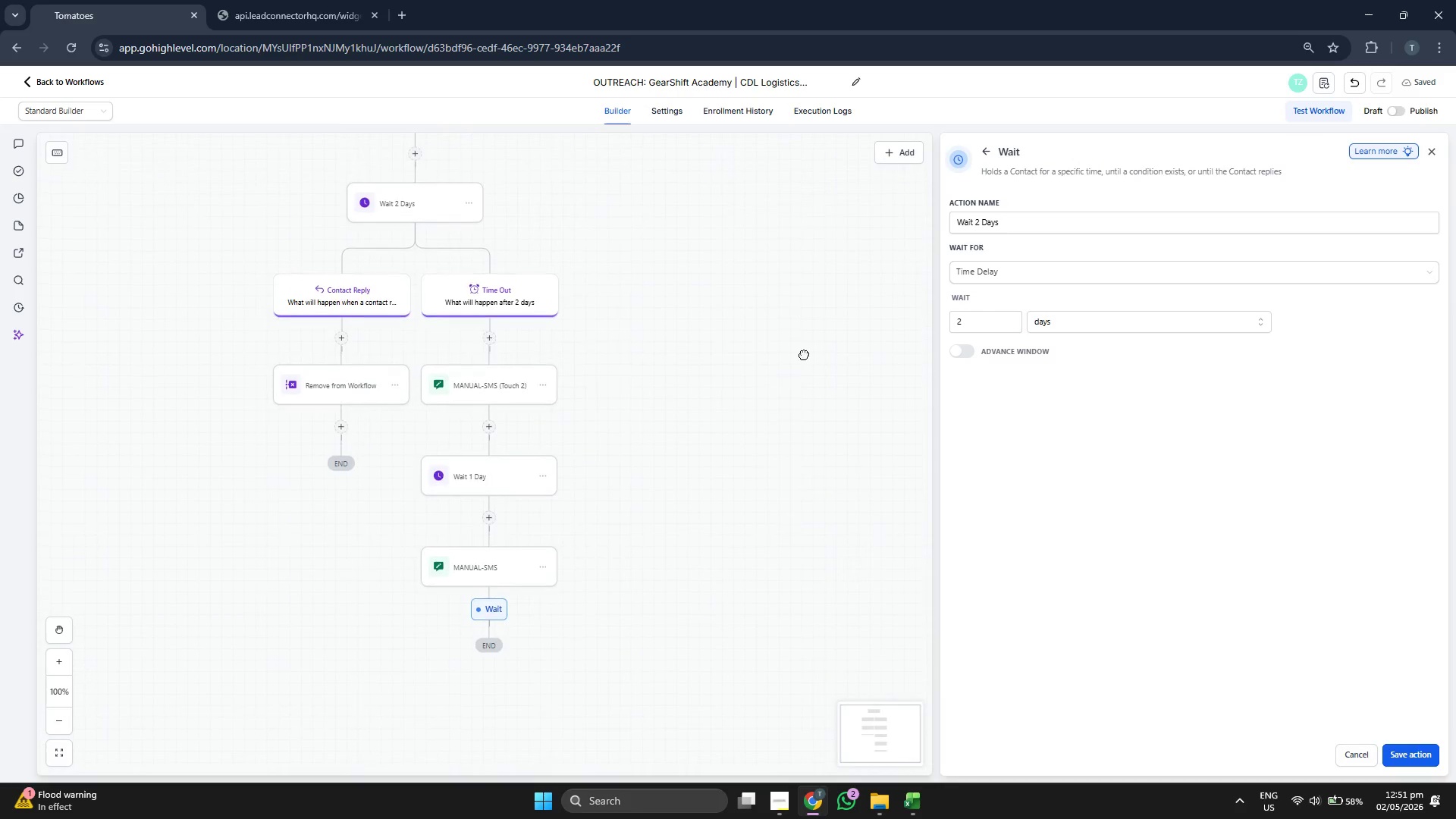 
left_click_drag(start_coordinate=[808, 314], to_coordinate=[805, 458])
 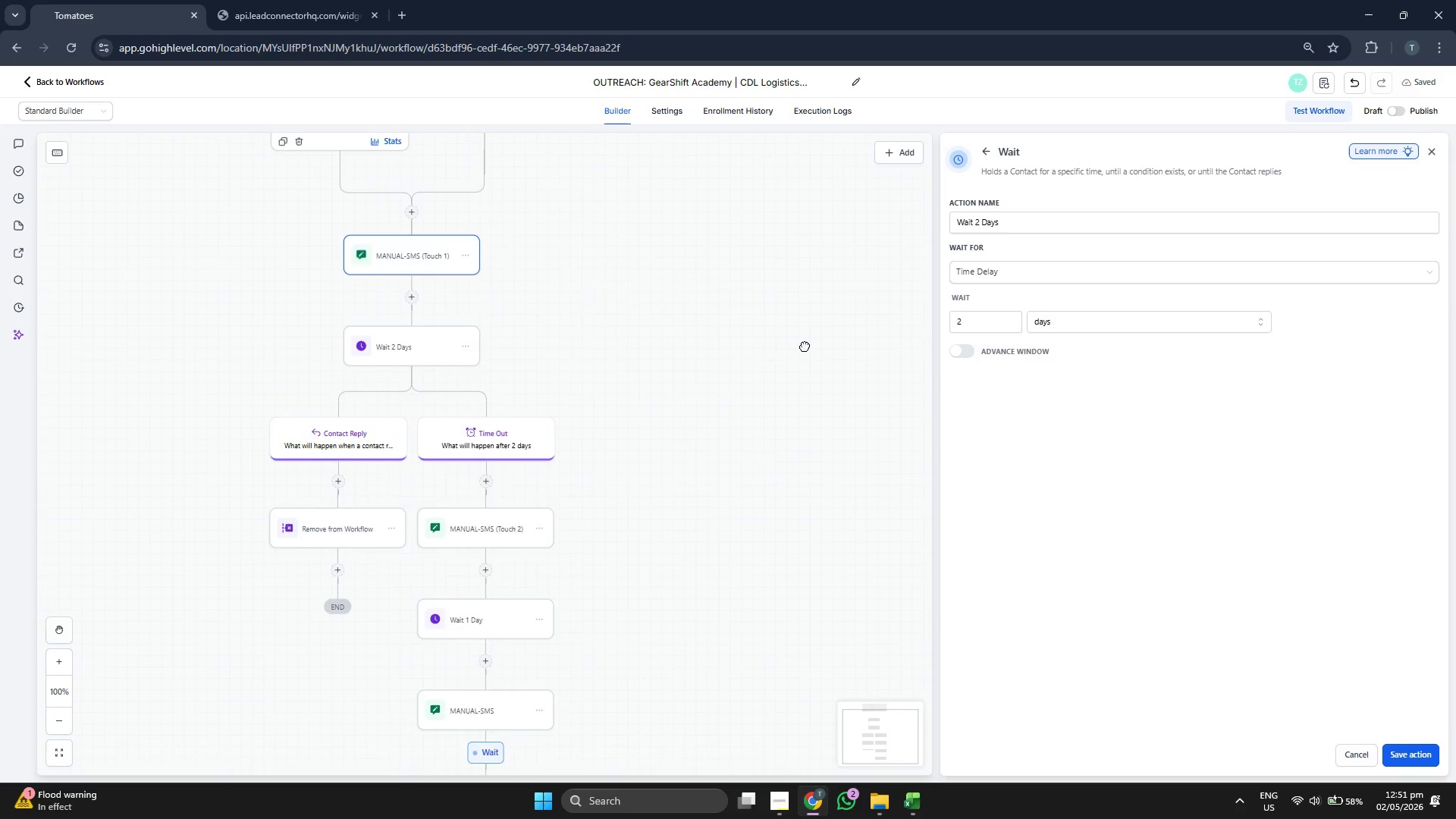 
left_click_drag(start_coordinate=[805, 310], to_coordinate=[807, 431])
 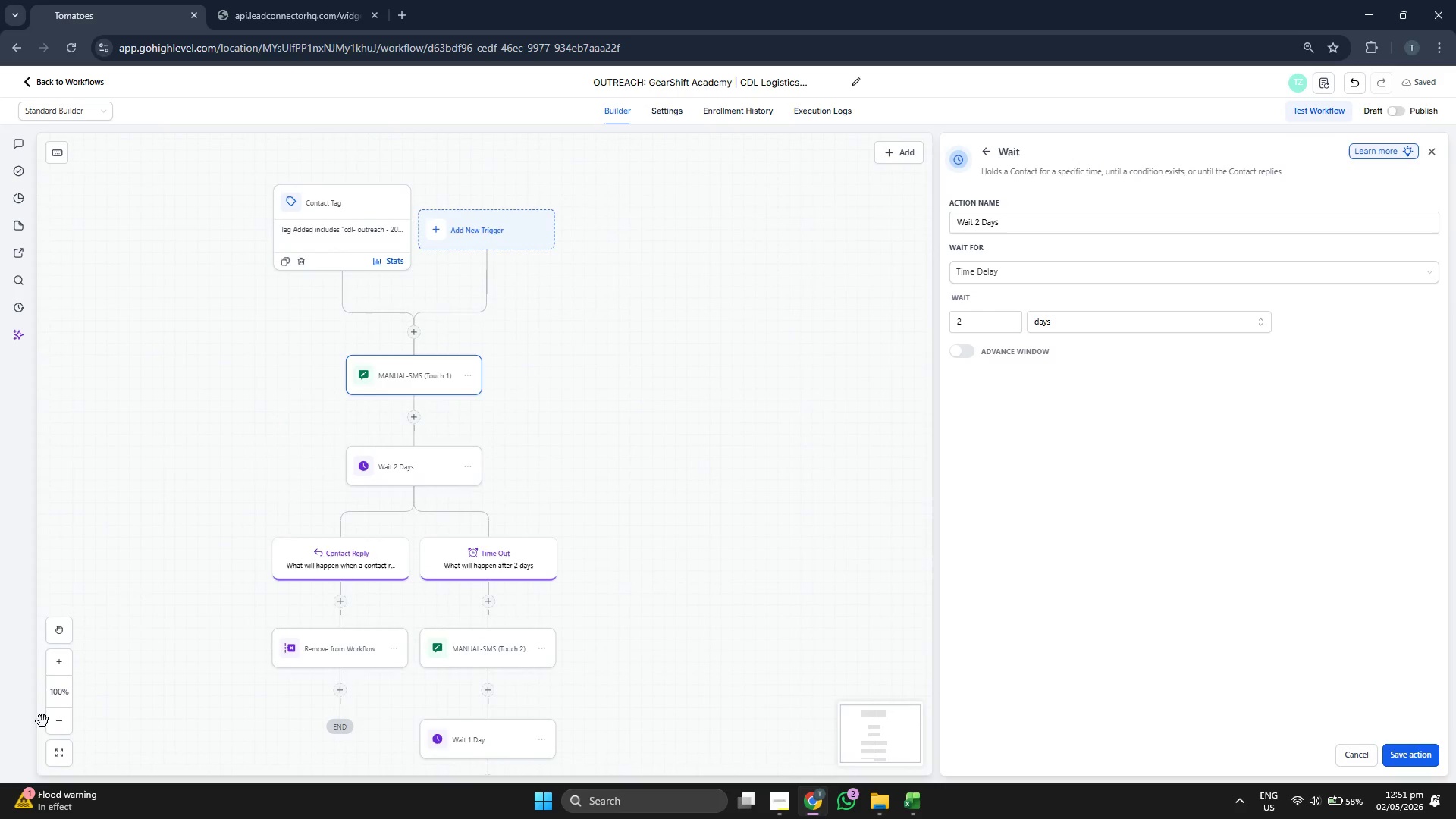 
left_click([59, 714])
 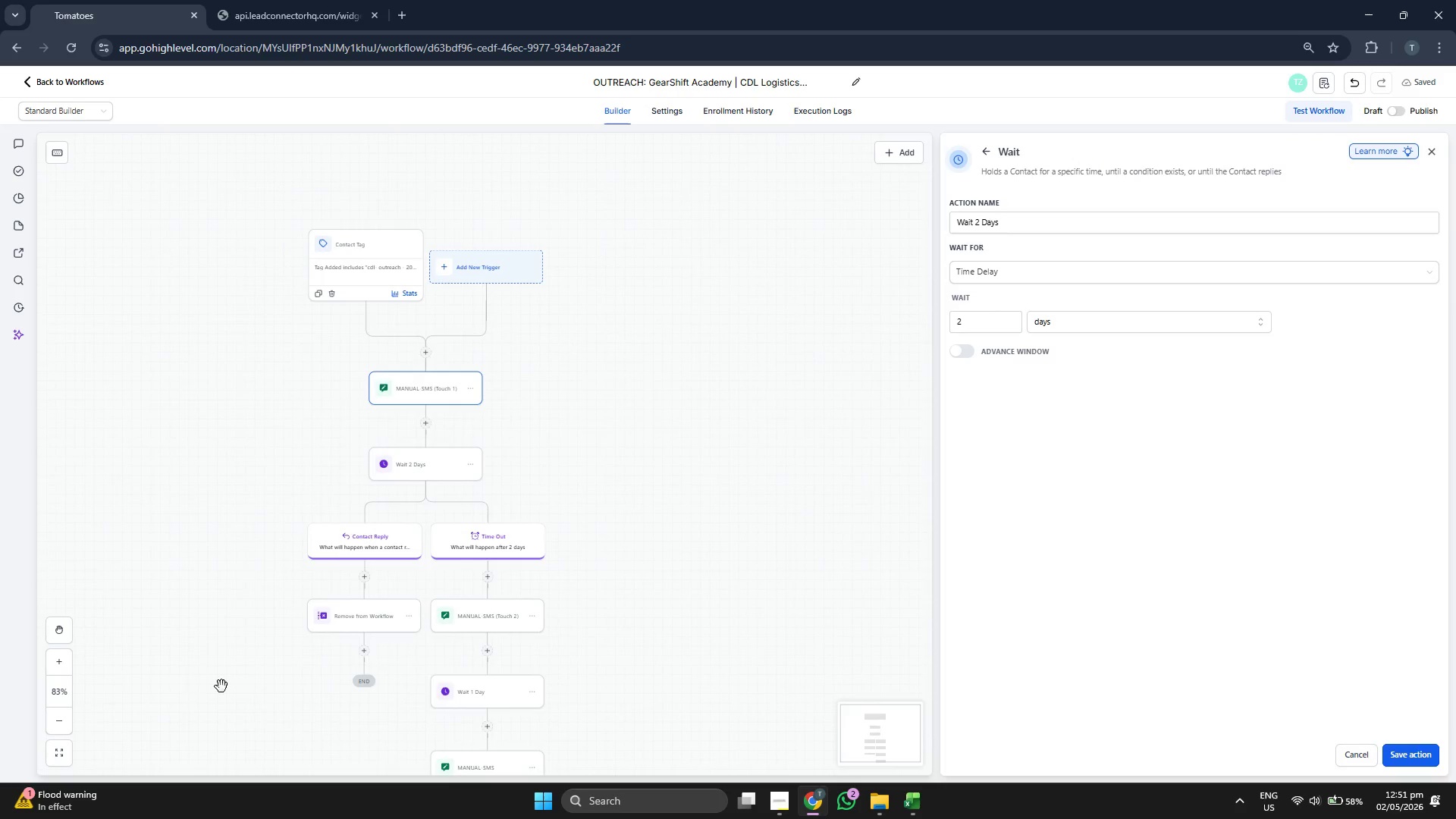 
left_click_drag(start_coordinate=[222, 686], to_coordinate=[295, 516])
 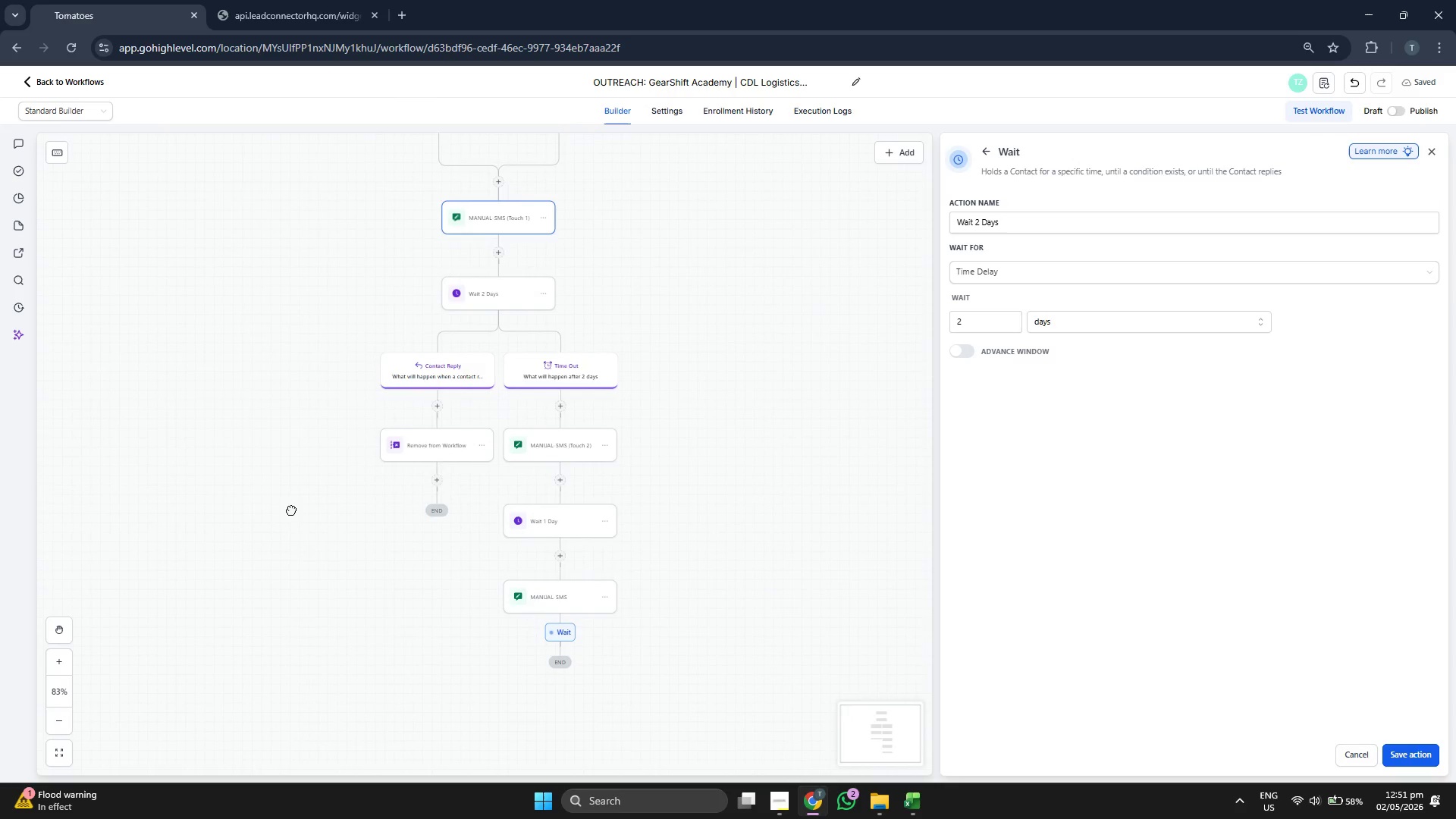 
left_click_drag(start_coordinate=[291, 510], to_coordinate=[287, 441])
 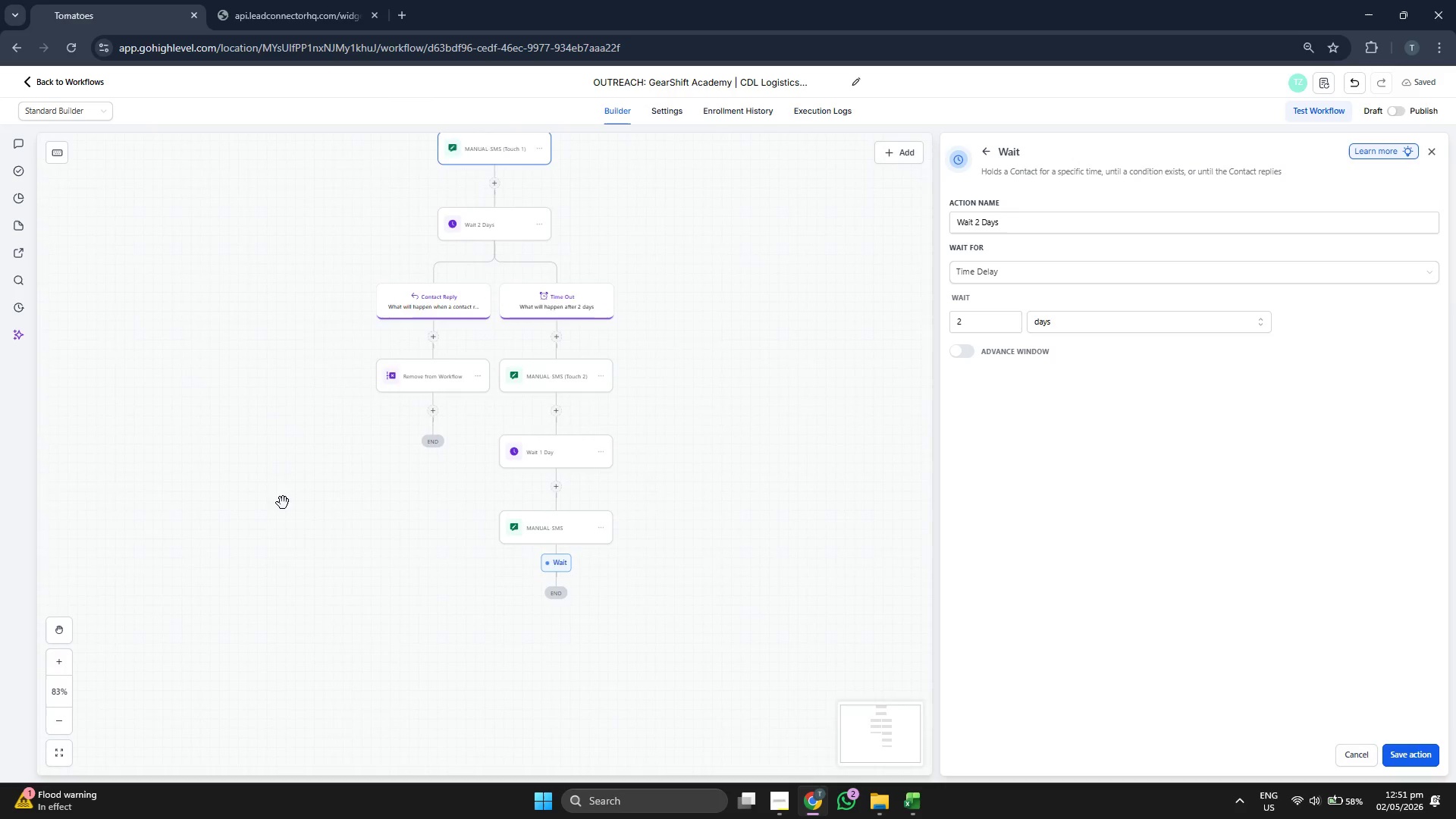 
left_click_drag(start_coordinate=[283, 504], to_coordinate=[283, 490])
 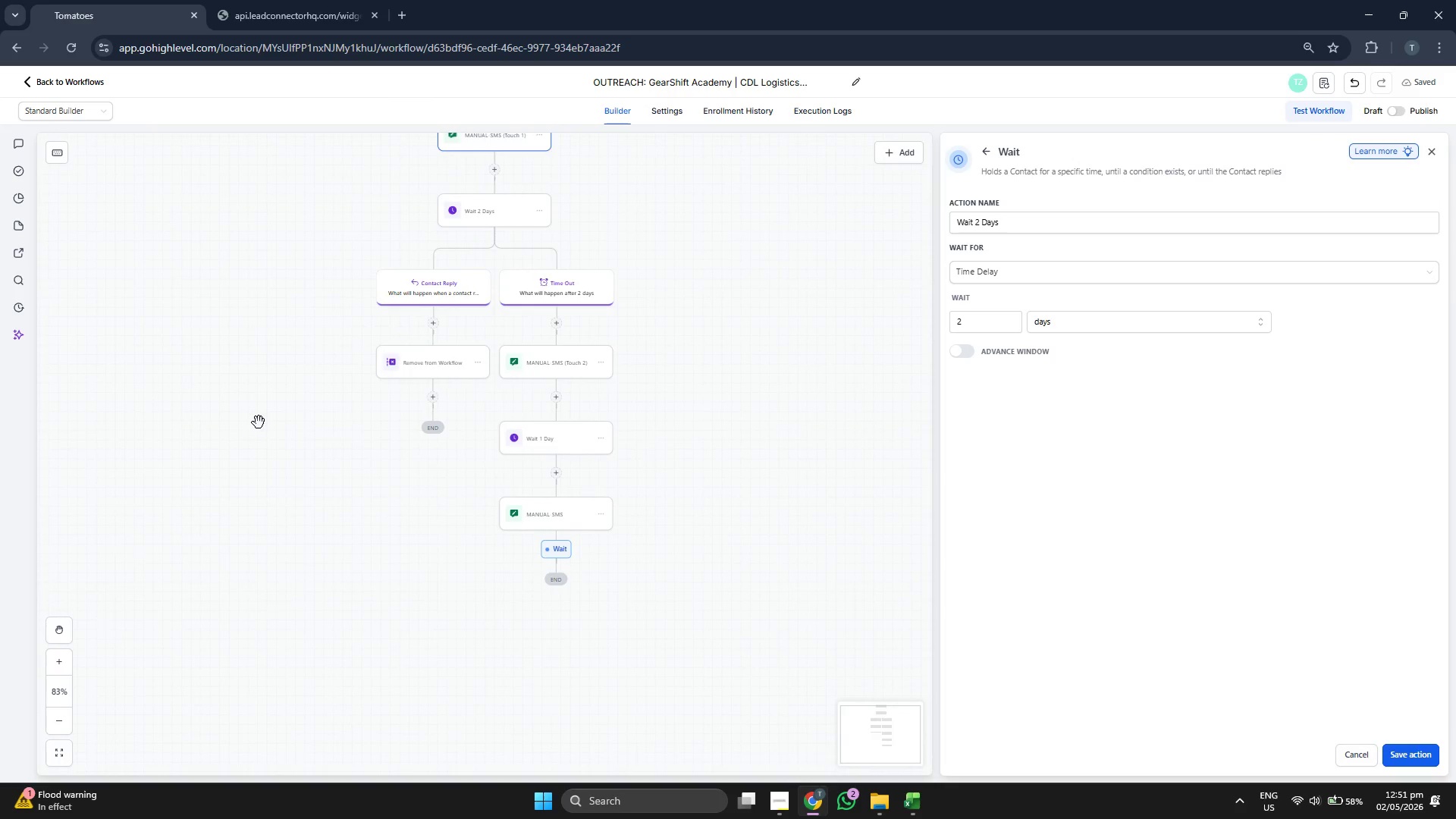 
left_click_drag(start_coordinate=[259, 422], to_coordinate=[231, 470])
 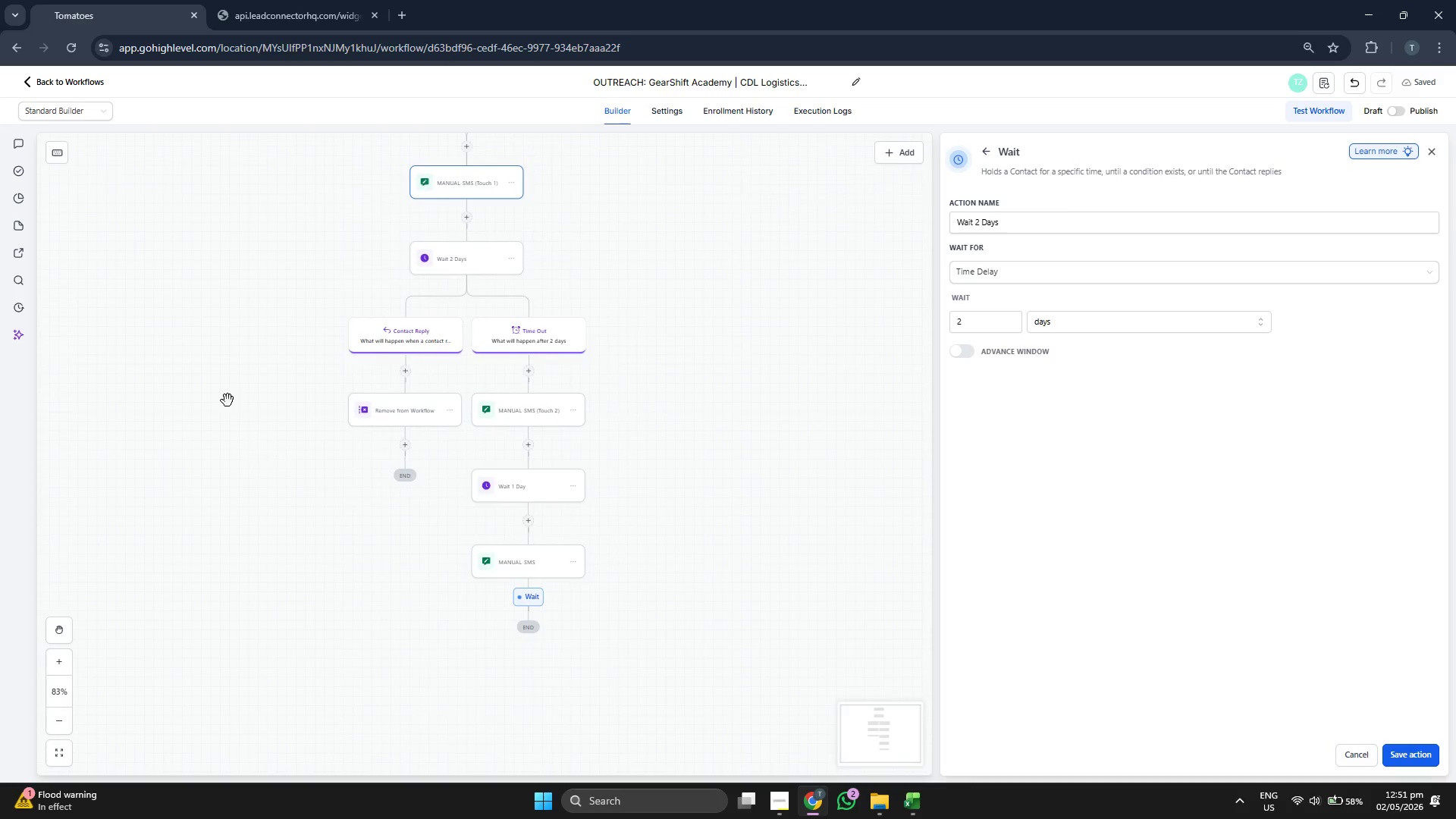 
left_click_drag(start_coordinate=[228, 400], to_coordinate=[225, 444])
 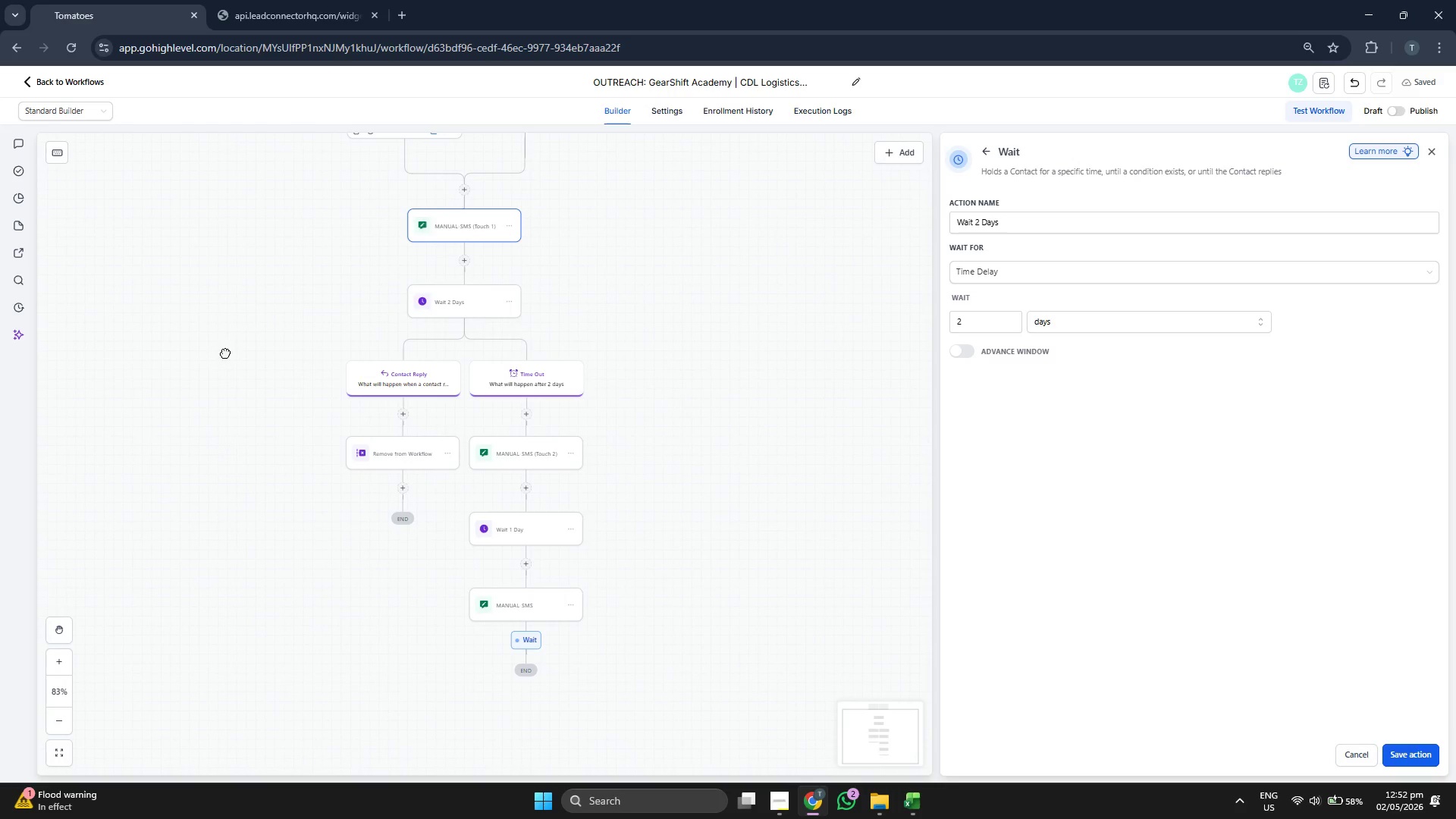 
left_click_drag(start_coordinate=[225, 351], to_coordinate=[224, 391])
 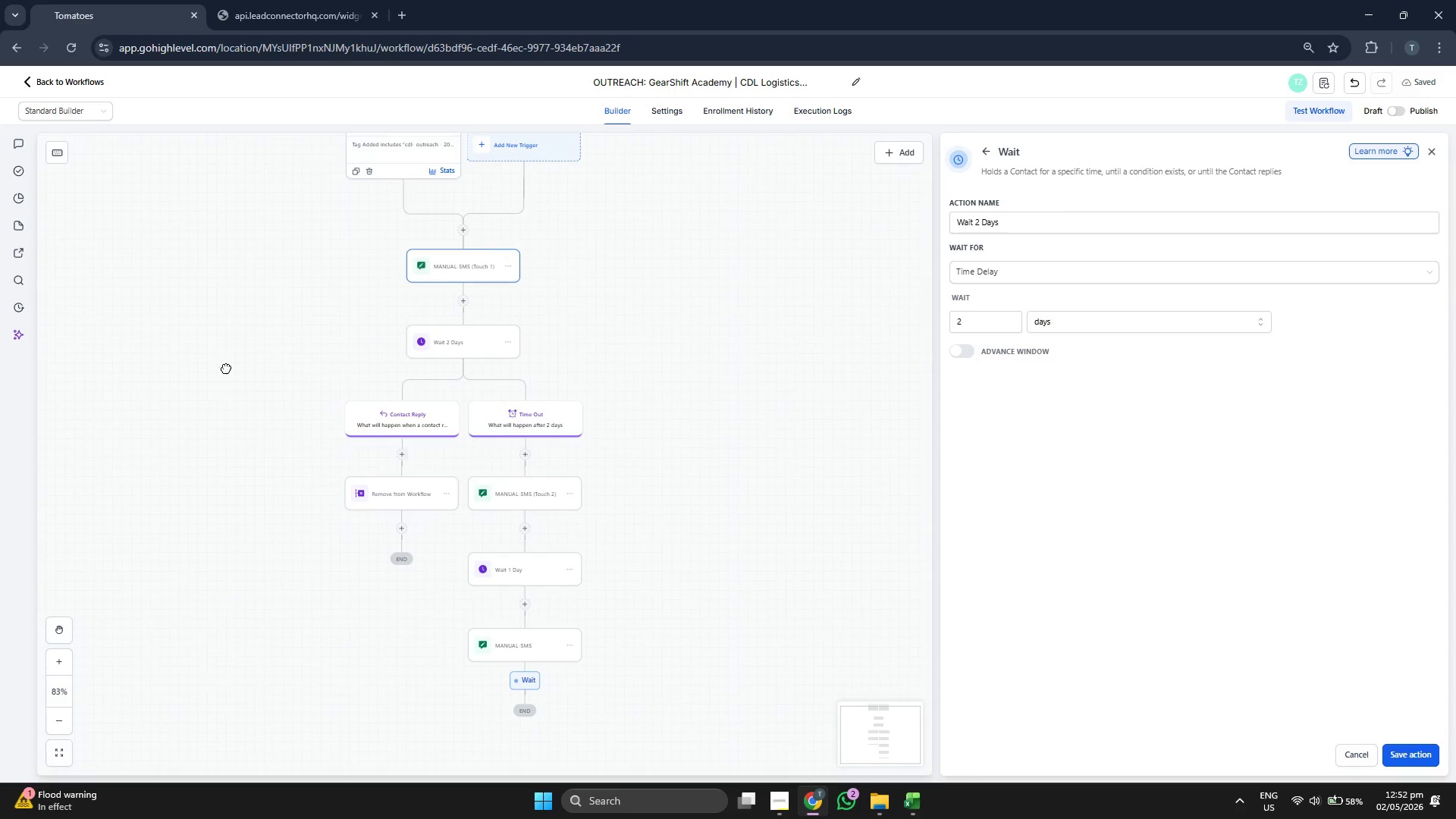 
left_click_drag(start_coordinate=[226, 366], to_coordinate=[223, 392])
 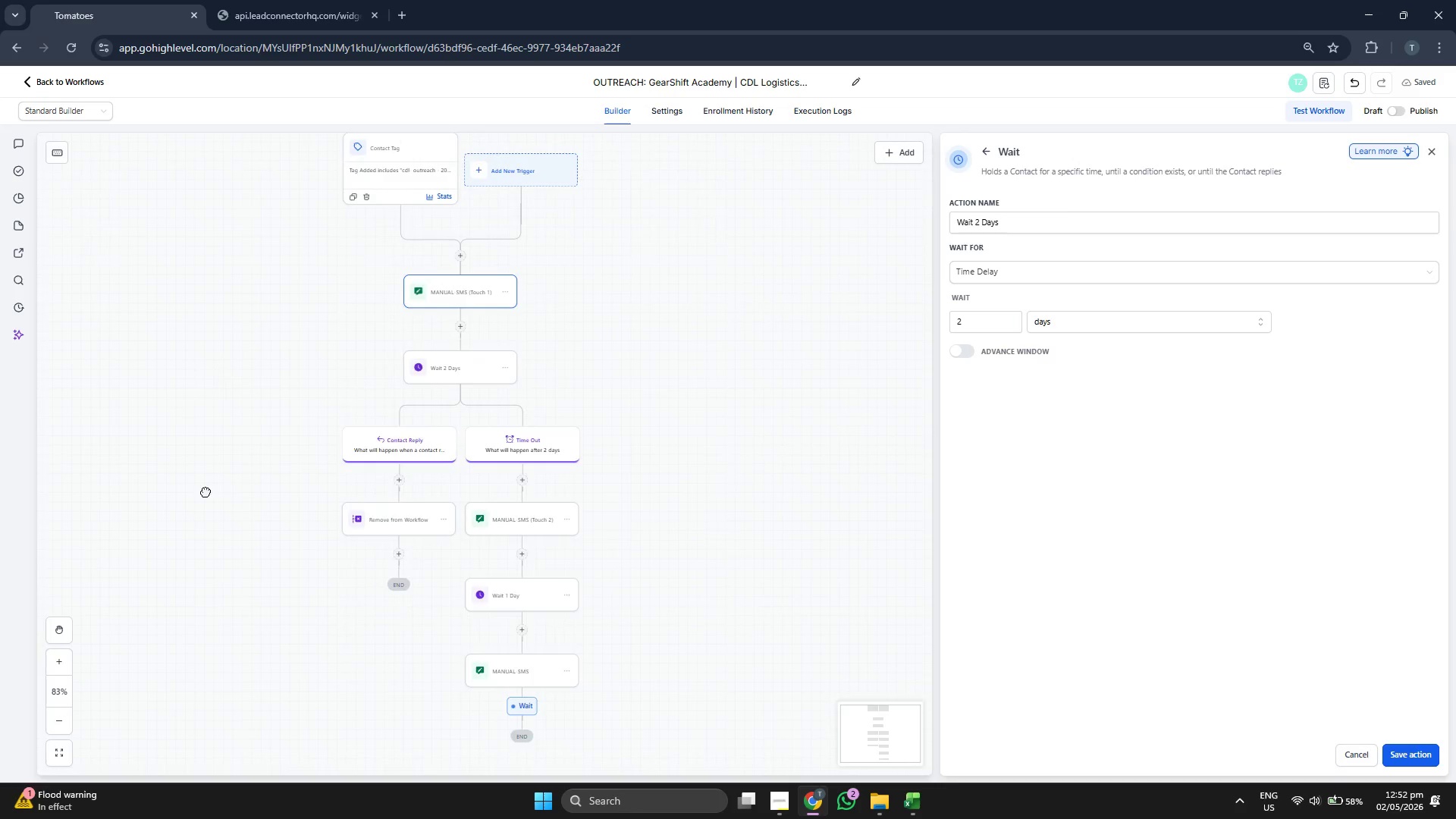 
left_click_drag(start_coordinate=[206, 491], to_coordinate=[188, 412])
 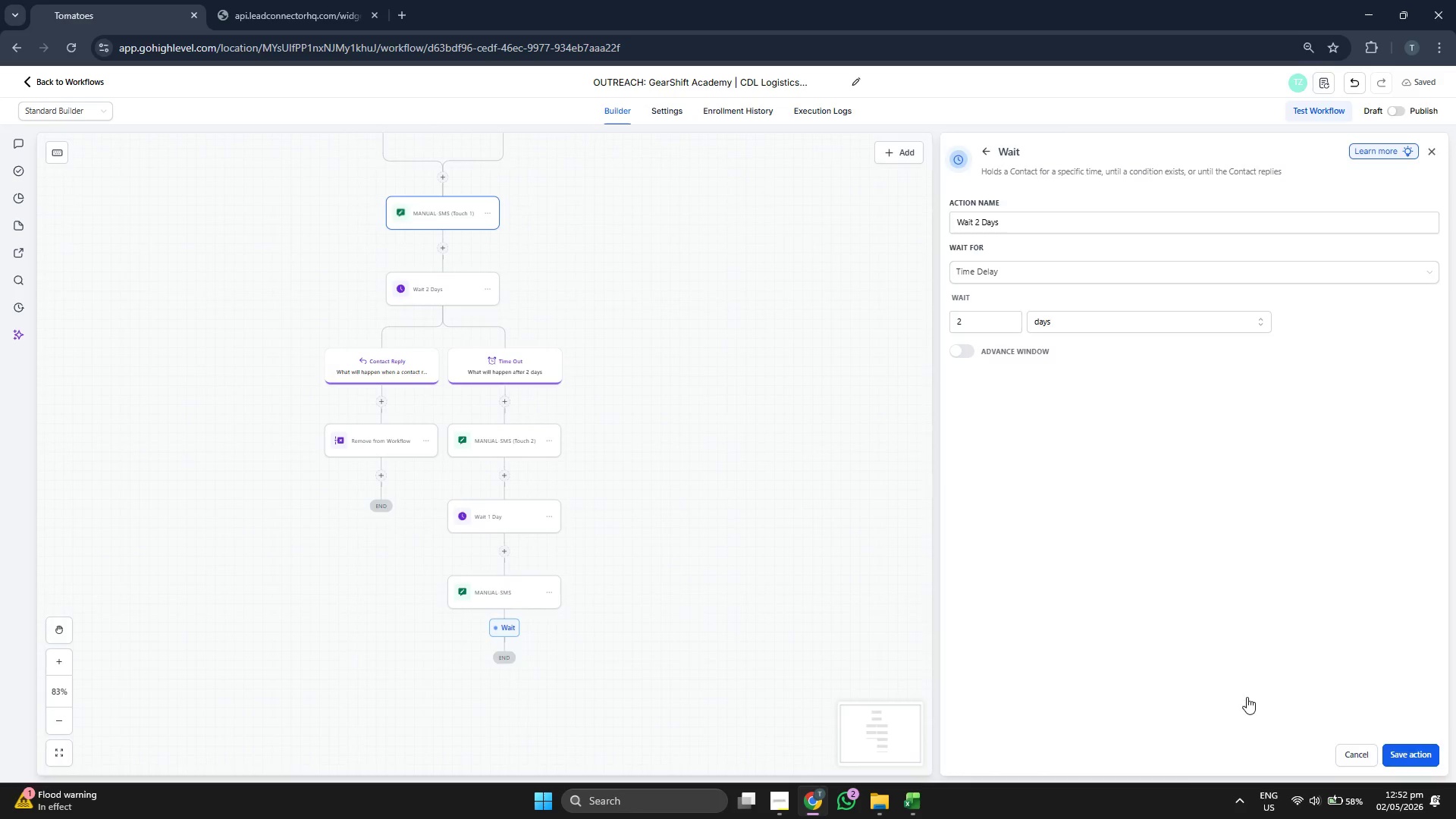 
left_click_drag(start_coordinate=[877, 598], to_coordinate=[878, 453])
 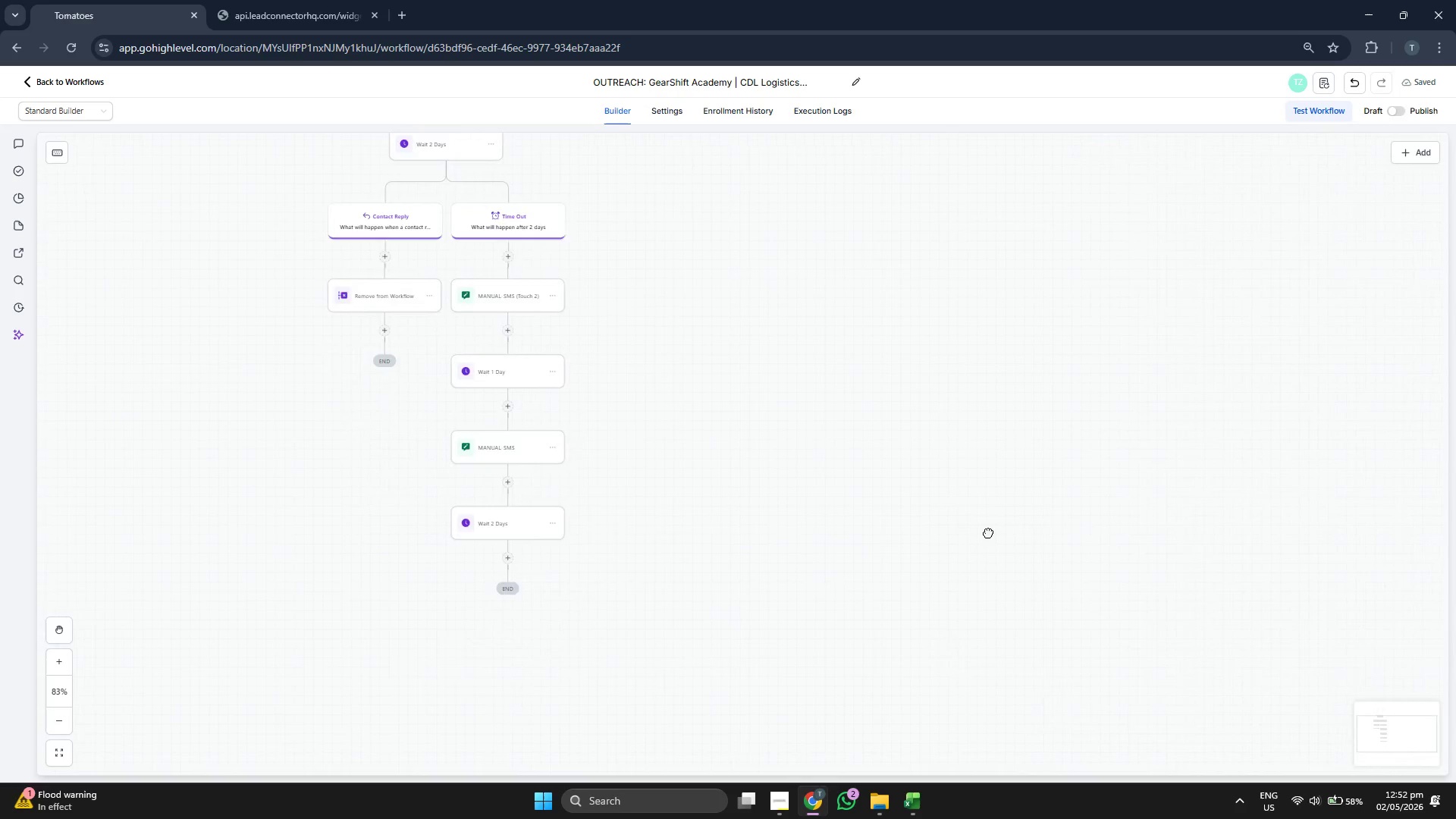 
left_click_drag(start_coordinate=[959, 543], to_coordinate=[1074, 479])
 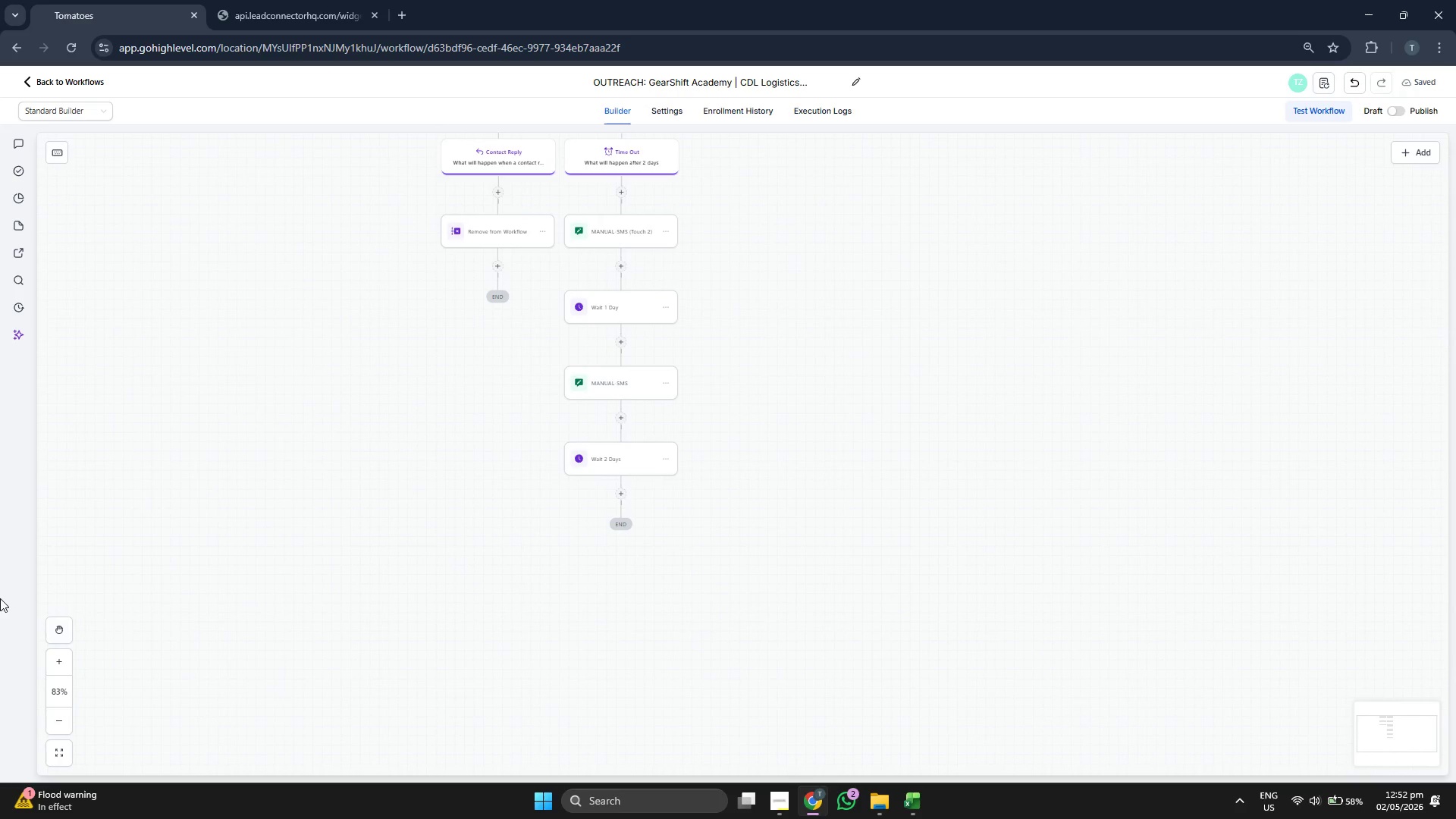 
double_click([57, 672])
 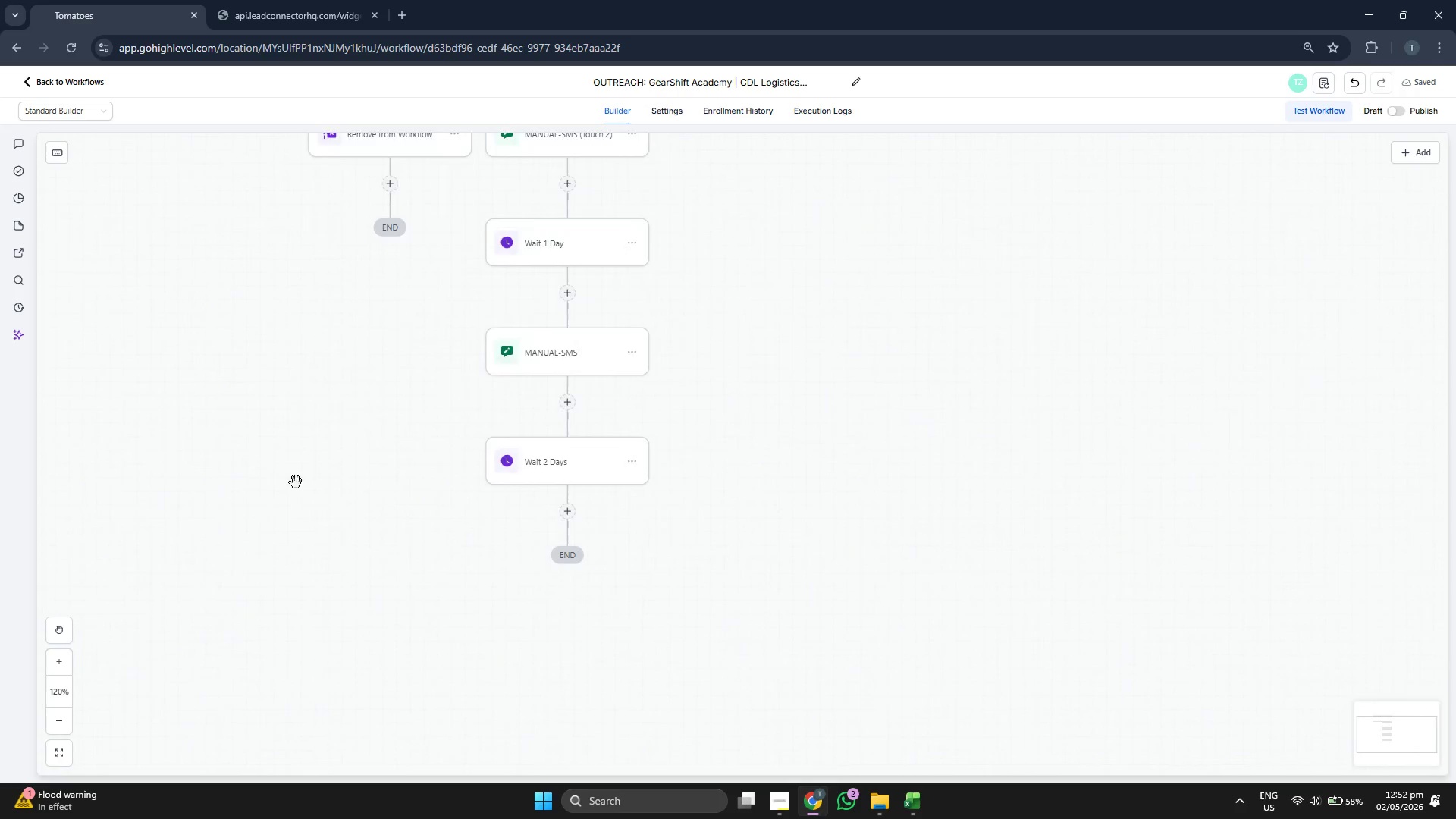 
left_click_drag(start_coordinate=[296, 482], to_coordinate=[363, 517])
 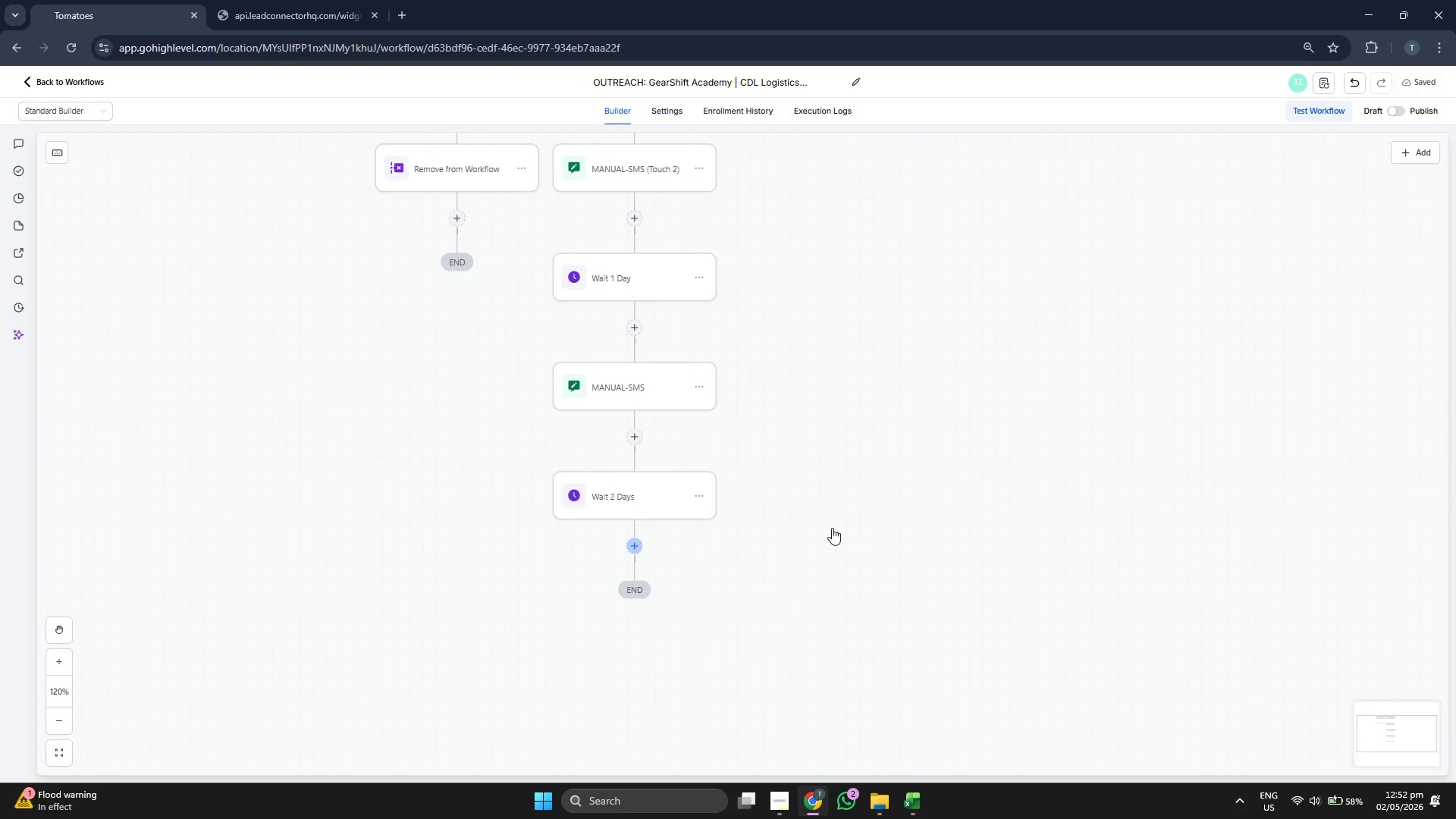 
left_click_drag(start_coordinate=[833, 522], to_coordinate=[831, 488])
 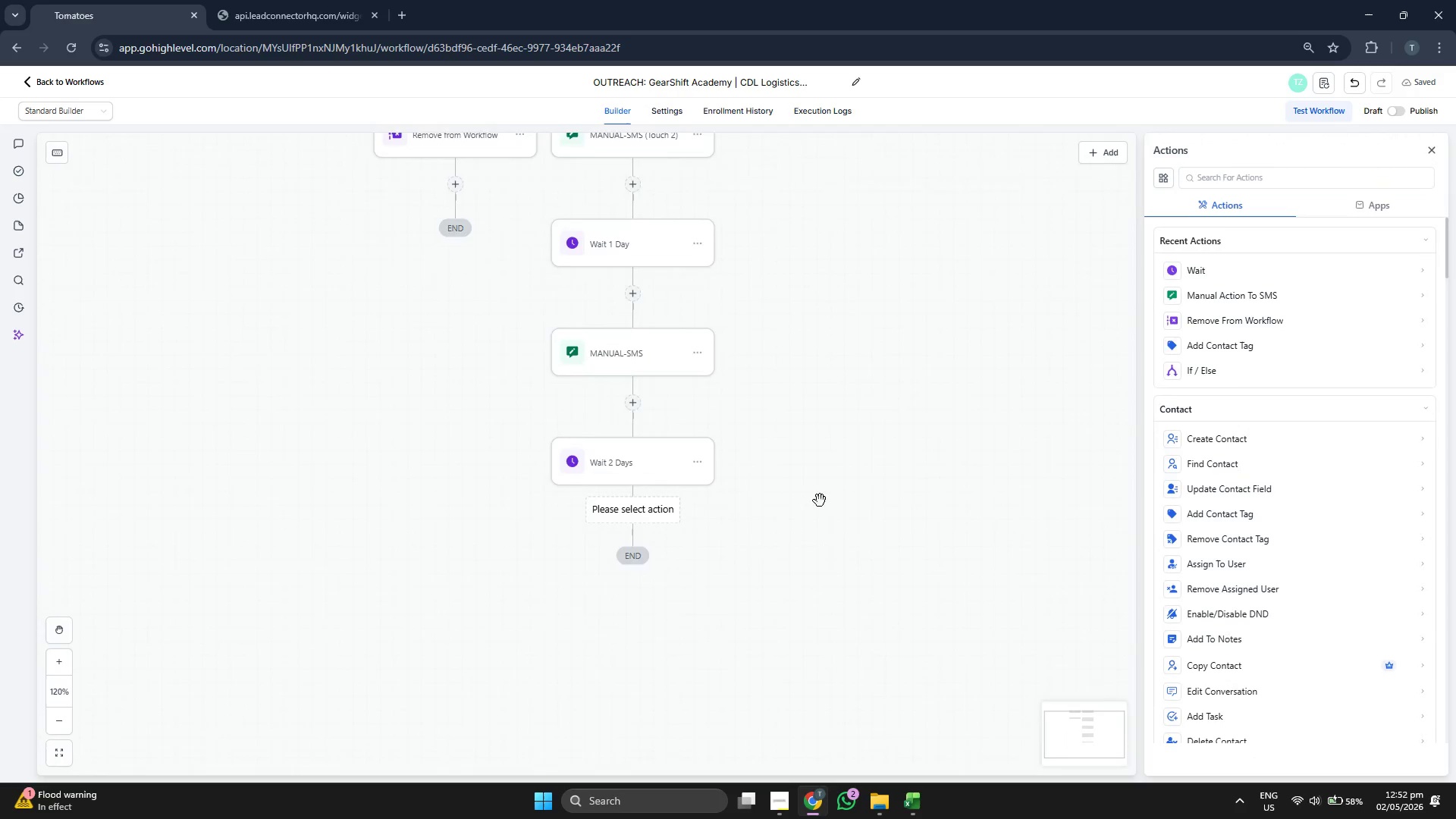 
left_click_drag(start_coordinate=[819, 500], to_coordinate=[824, 479])
 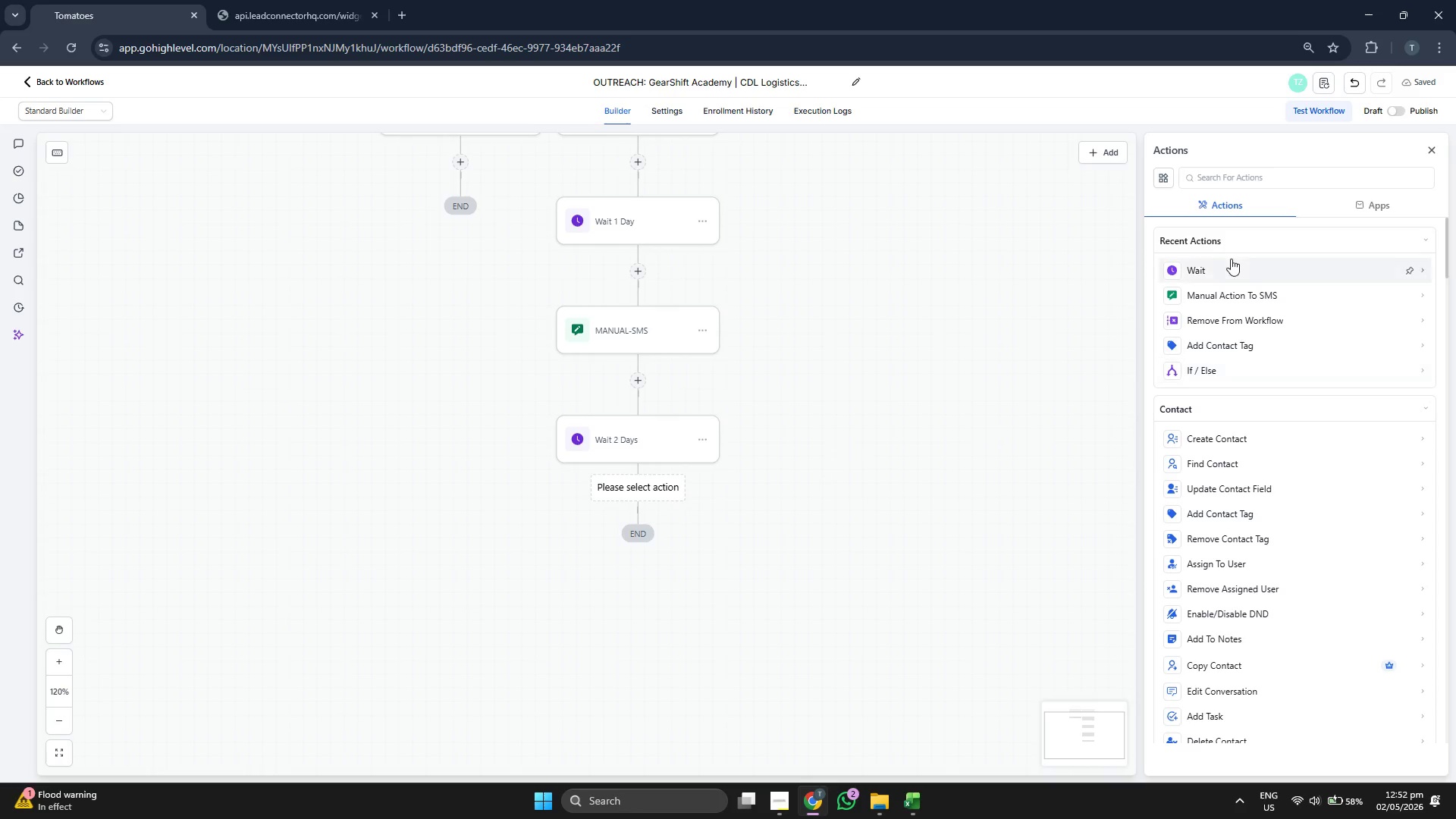 
left_click([1235, 264])
 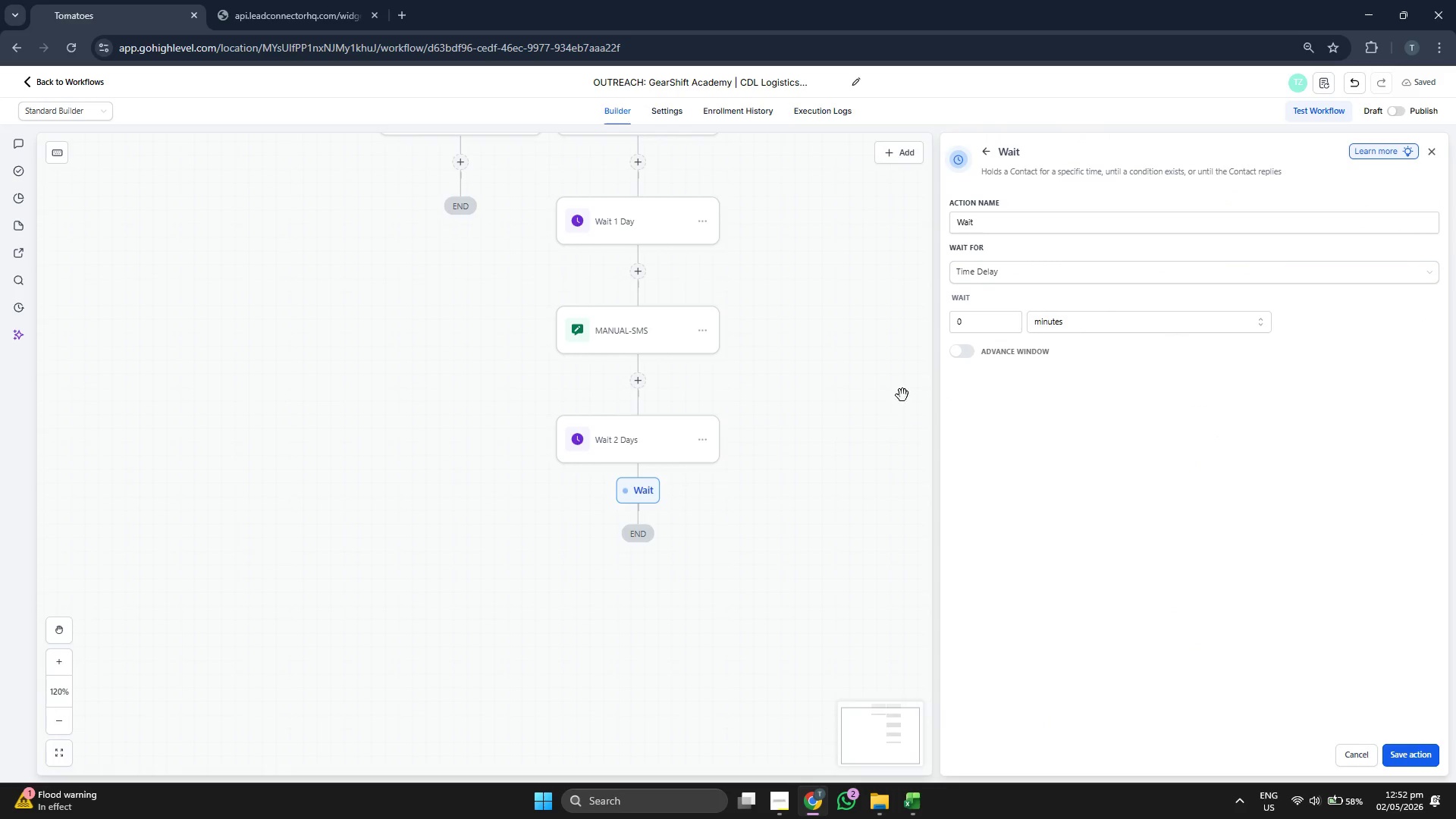 
left_click_drag(start_coordinate=[842, 386], to_coordinate=[828, 400])
 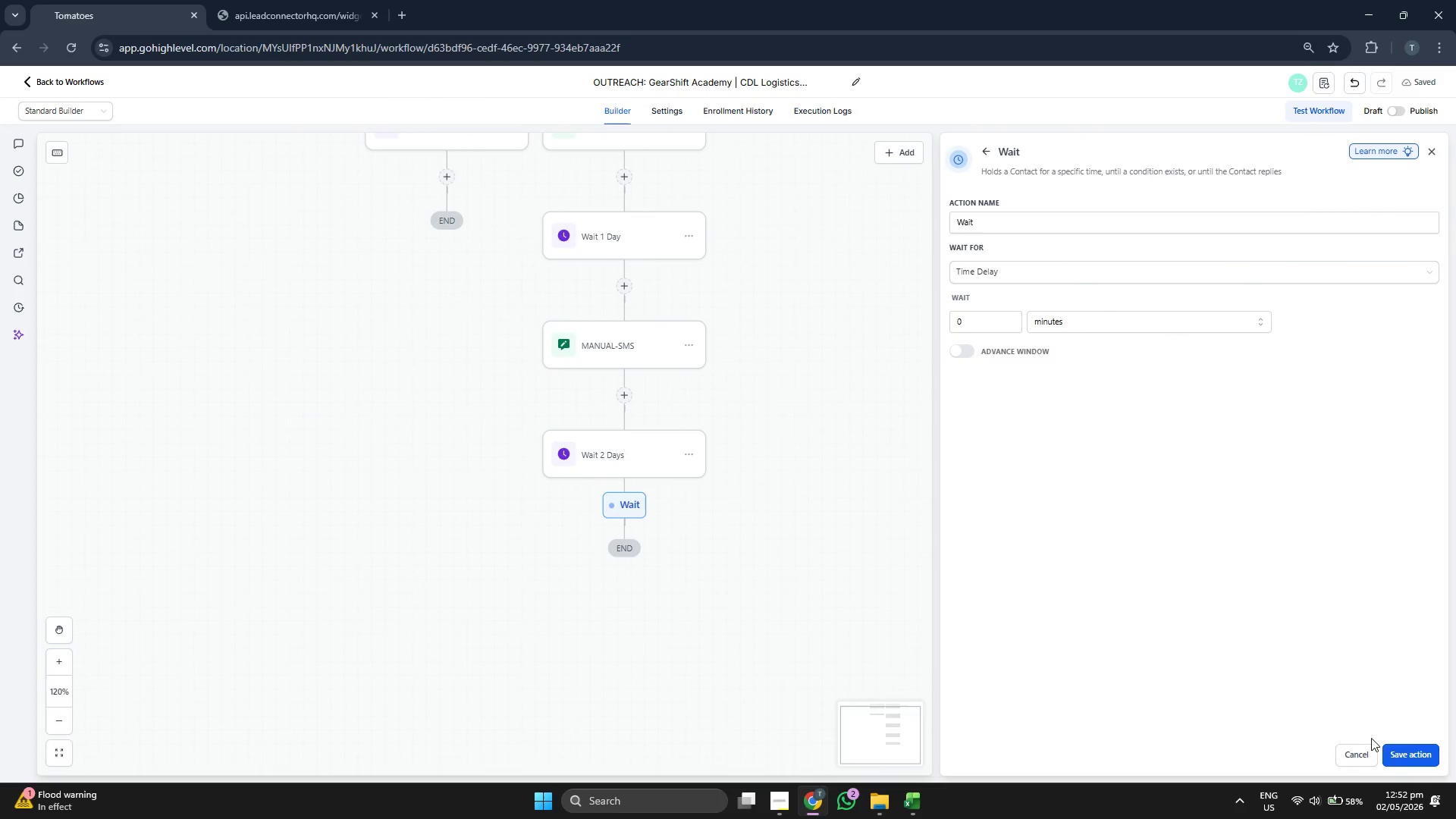 
left_click([1360, 760])
 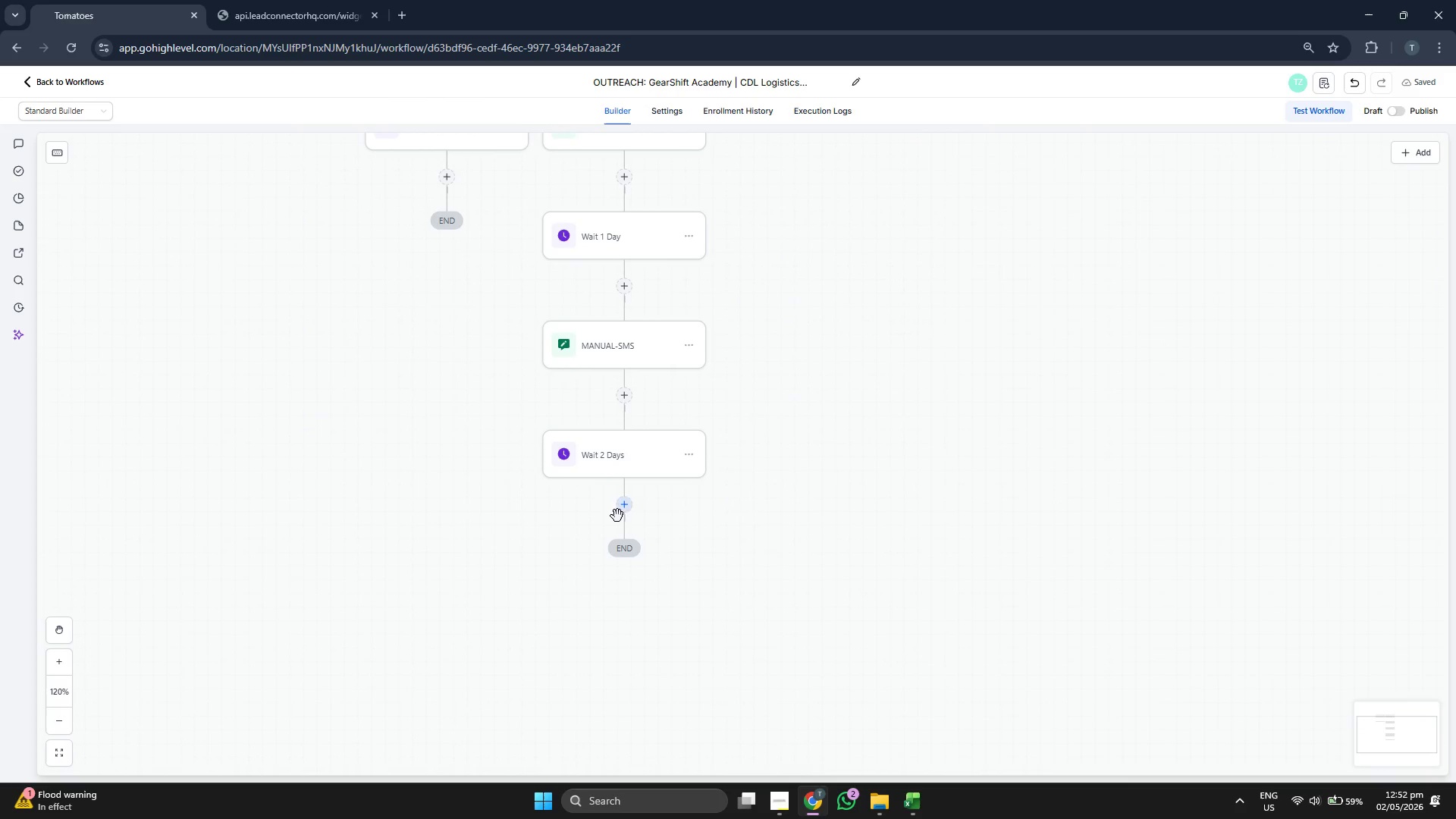 
left_click([626, 504])
 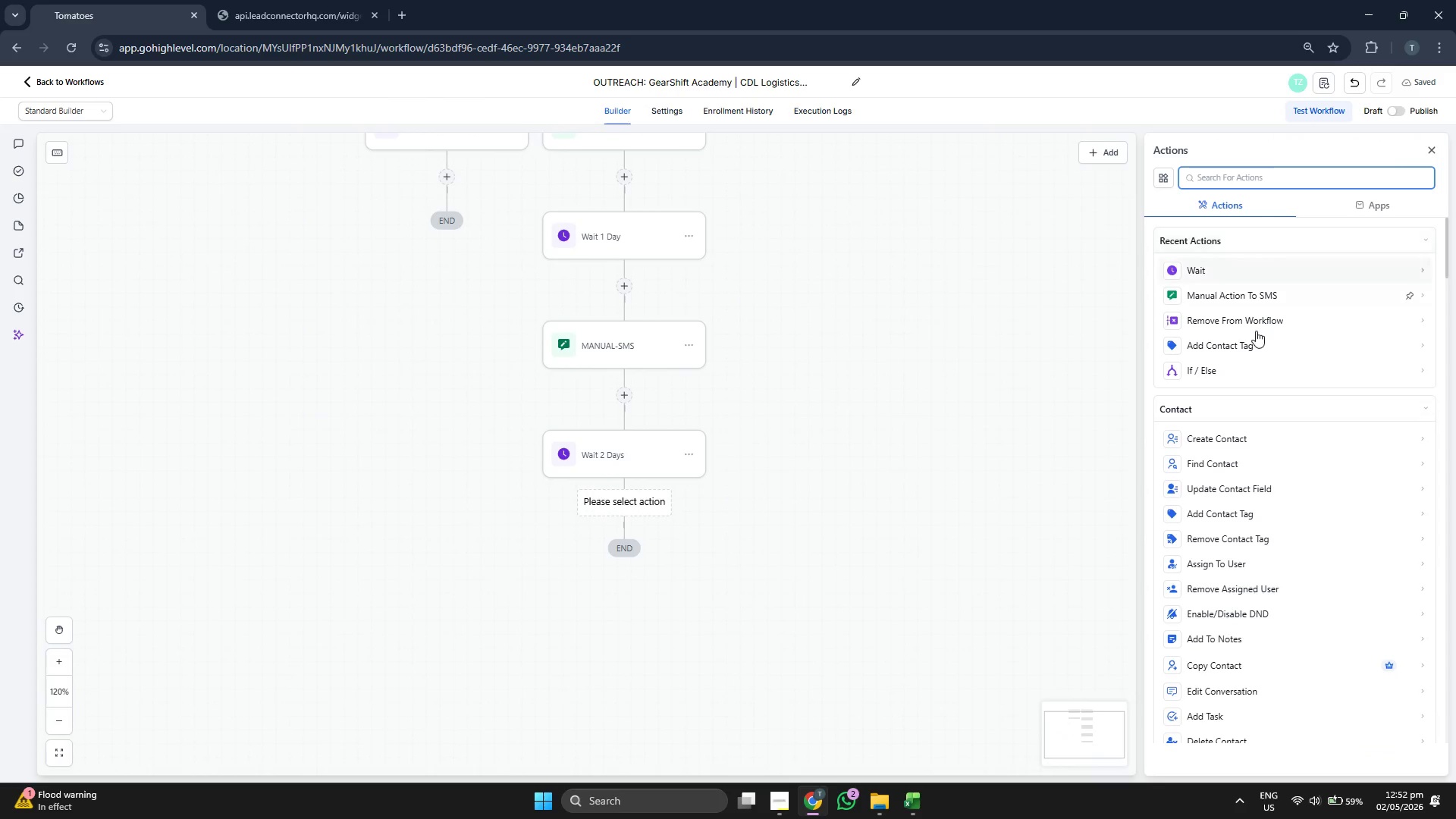 
scroll: coordinate [1283, 513], scroll_direction: down, amount: 24.0
 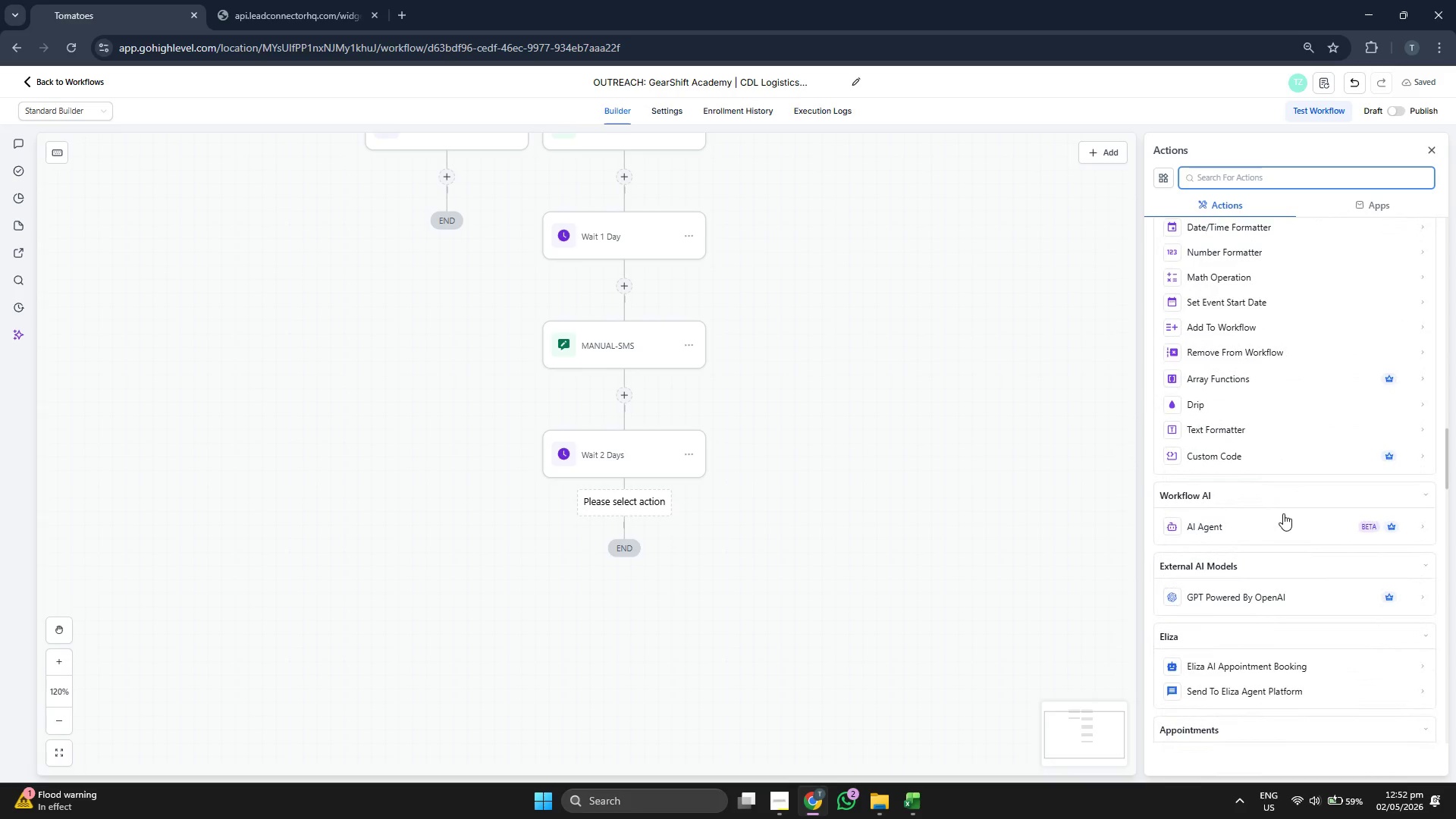 
scroll: coordinate [1283, 503], scroll_direction: up, amount: 23.0
 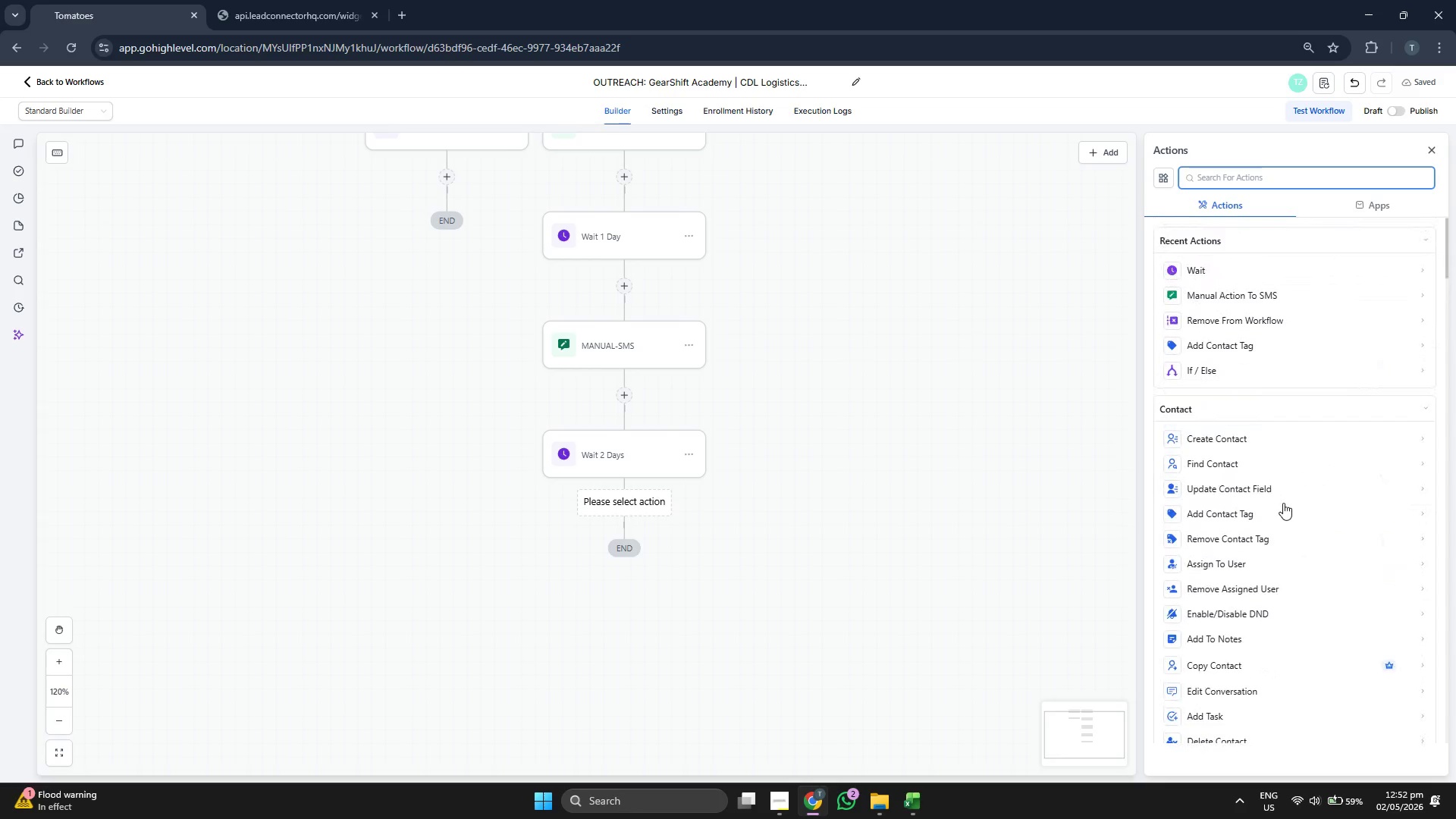 
scroll: coordinate [1283, 503], scroll_direction: none, amount: 0.0
 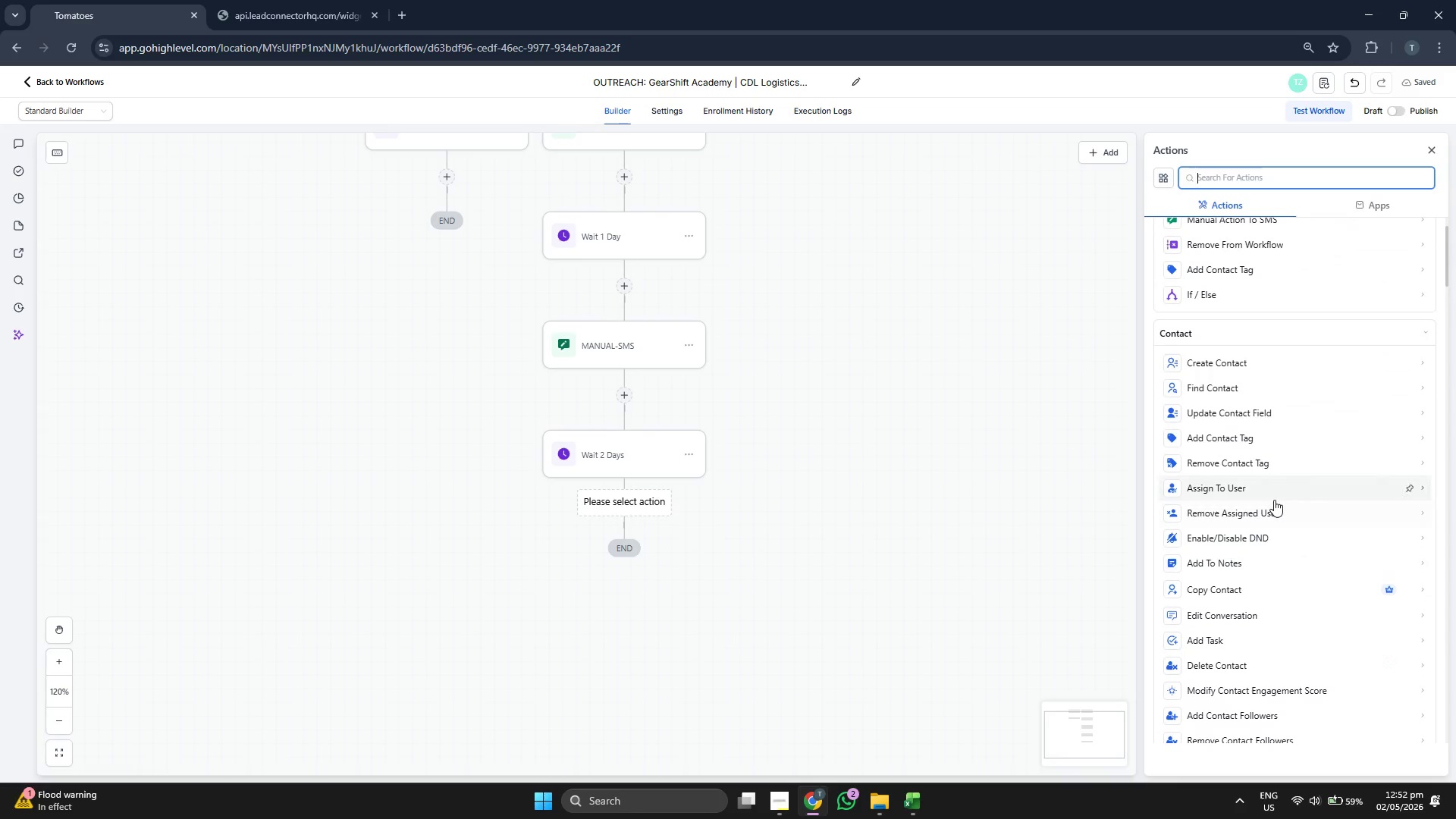 
scroll: coordinate [1274, 500], scroll_direction: down, amount: 4.0
 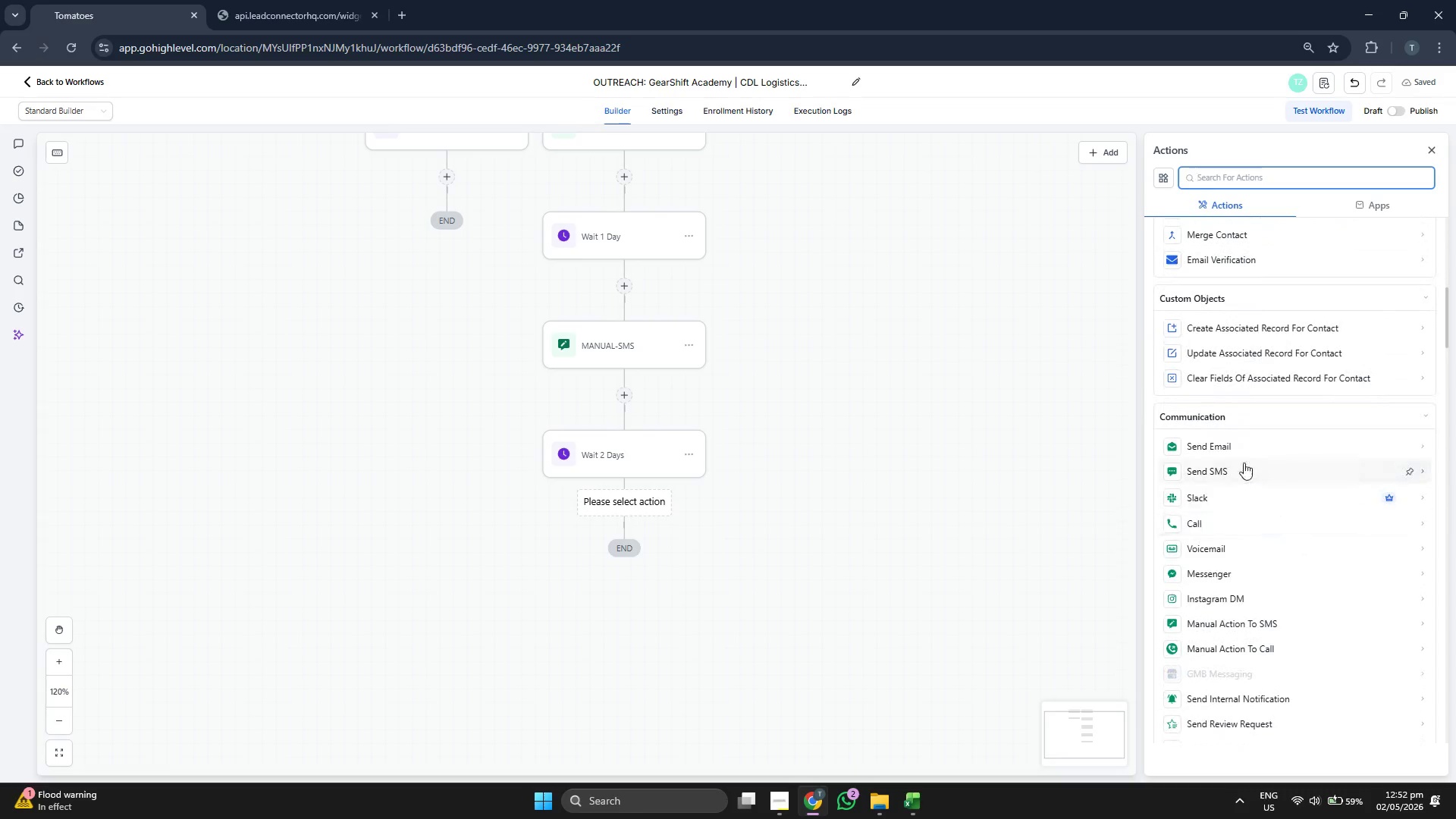 
left_click([1249, 452])
 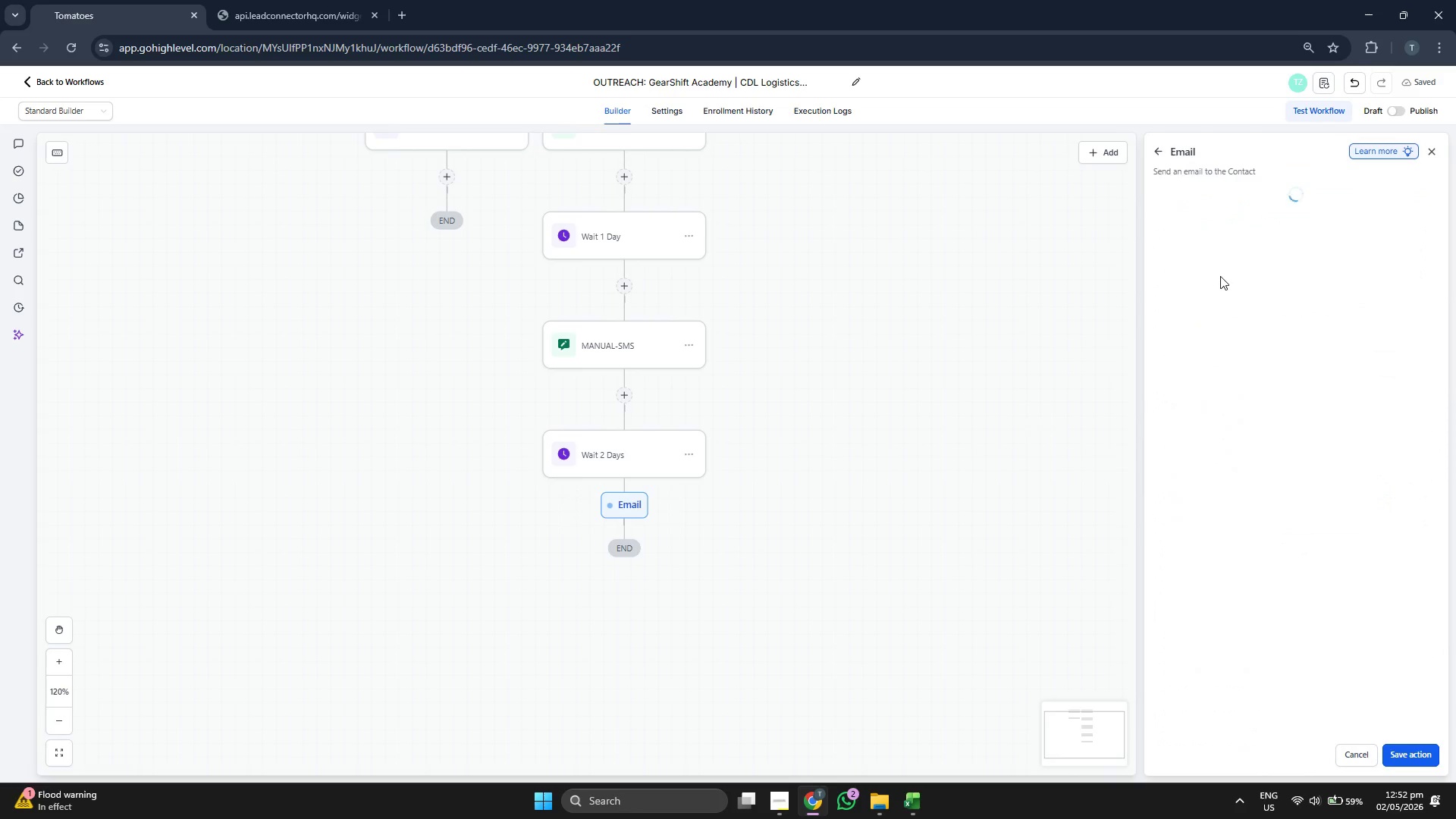 
left_click_drag(start_coordinate=[984, 344], to_coordinate=[996, 354])
 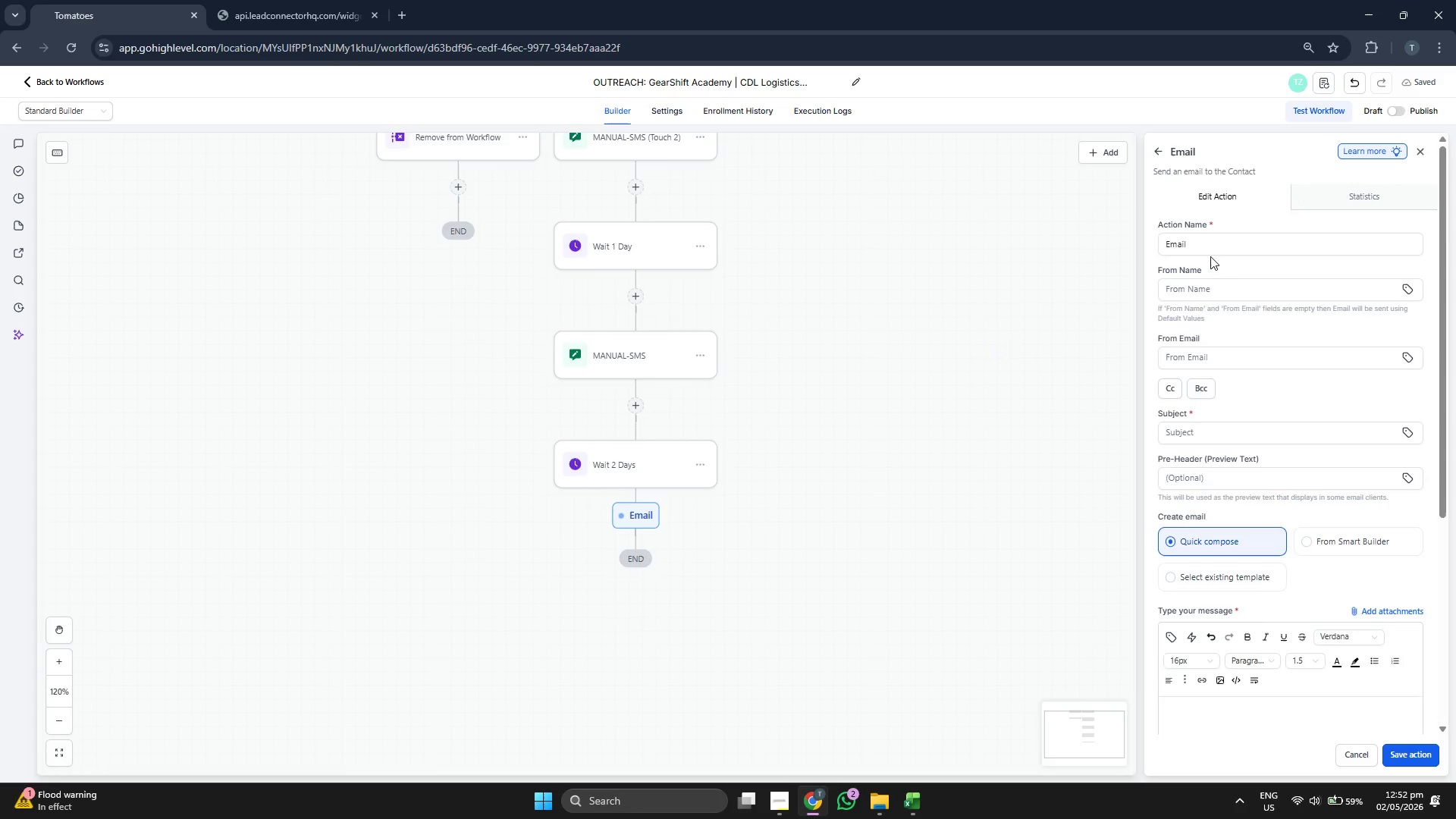 
left_click([1217, 247])
 